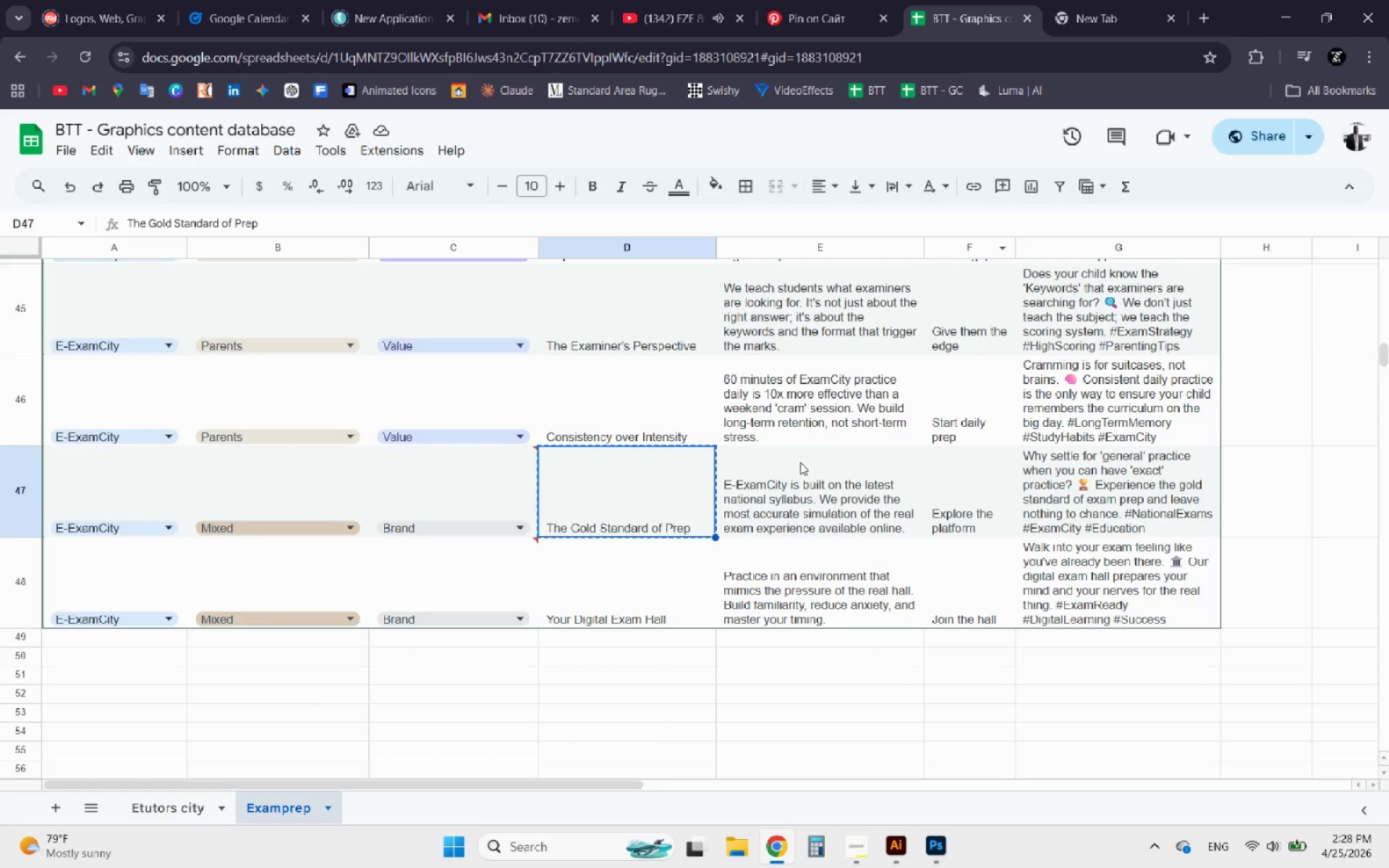 
left_click([789, 480])
 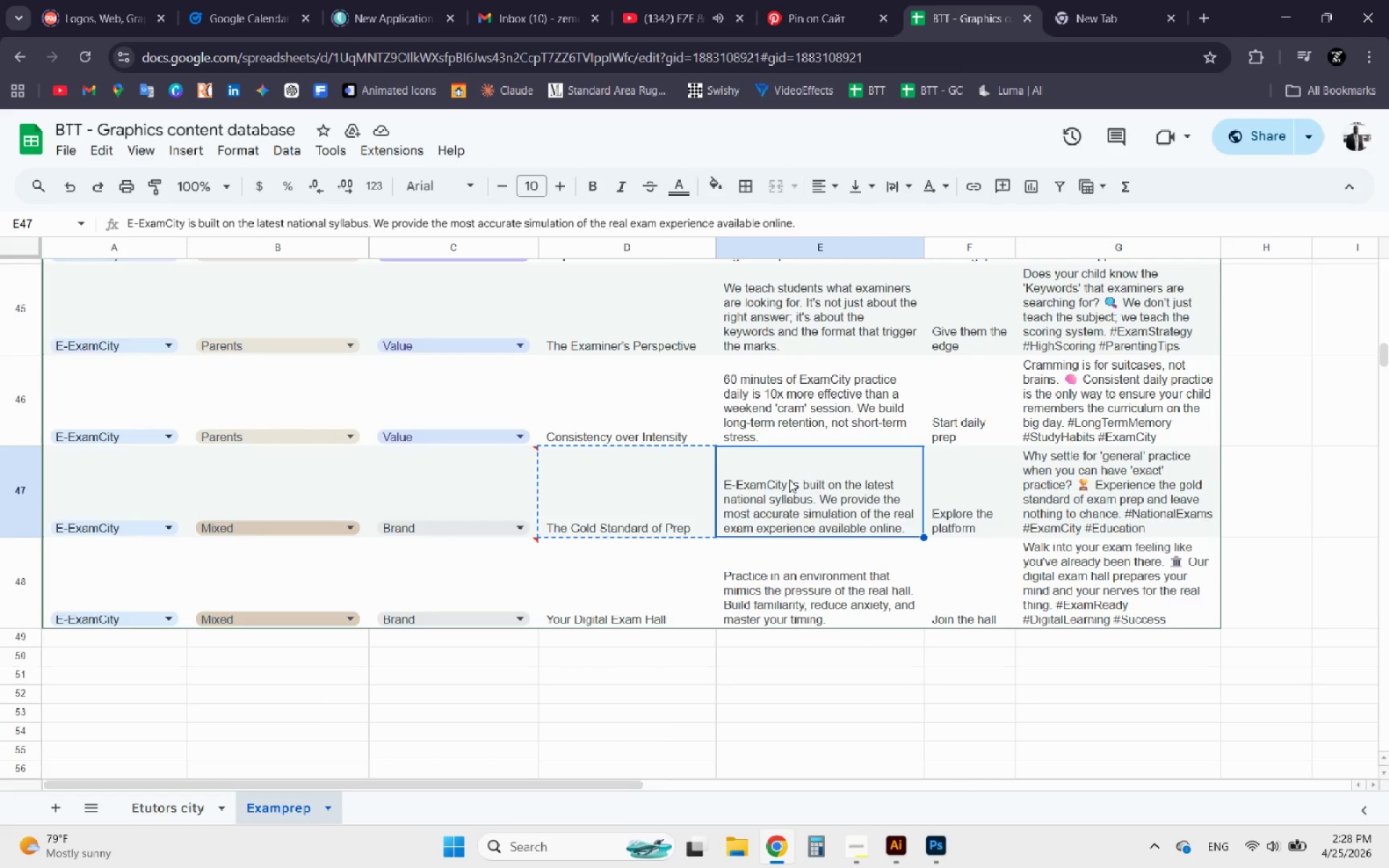 
key(Control+C)
 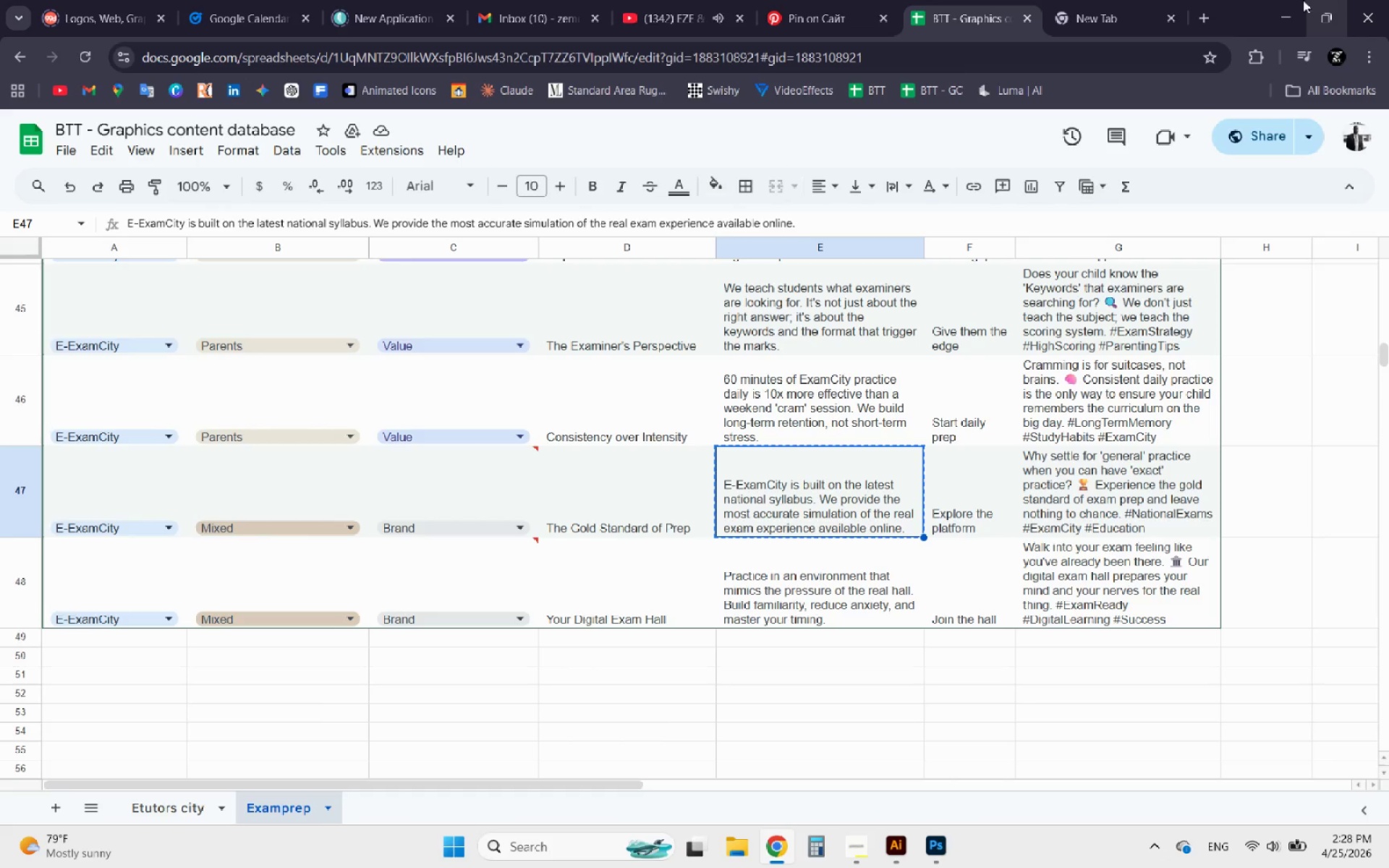 
left_click([1291, 1])
 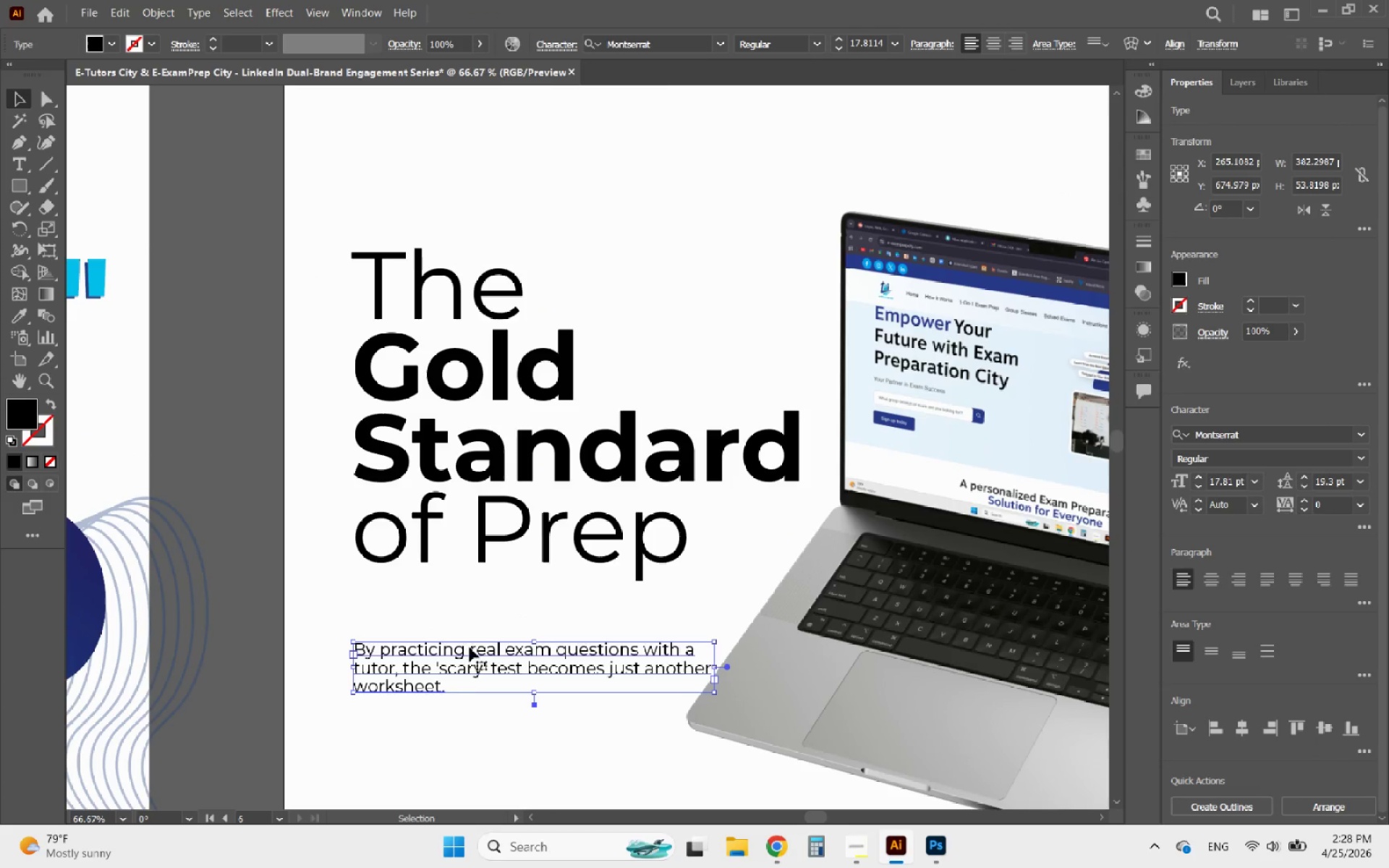 
double_click([462, 651])
 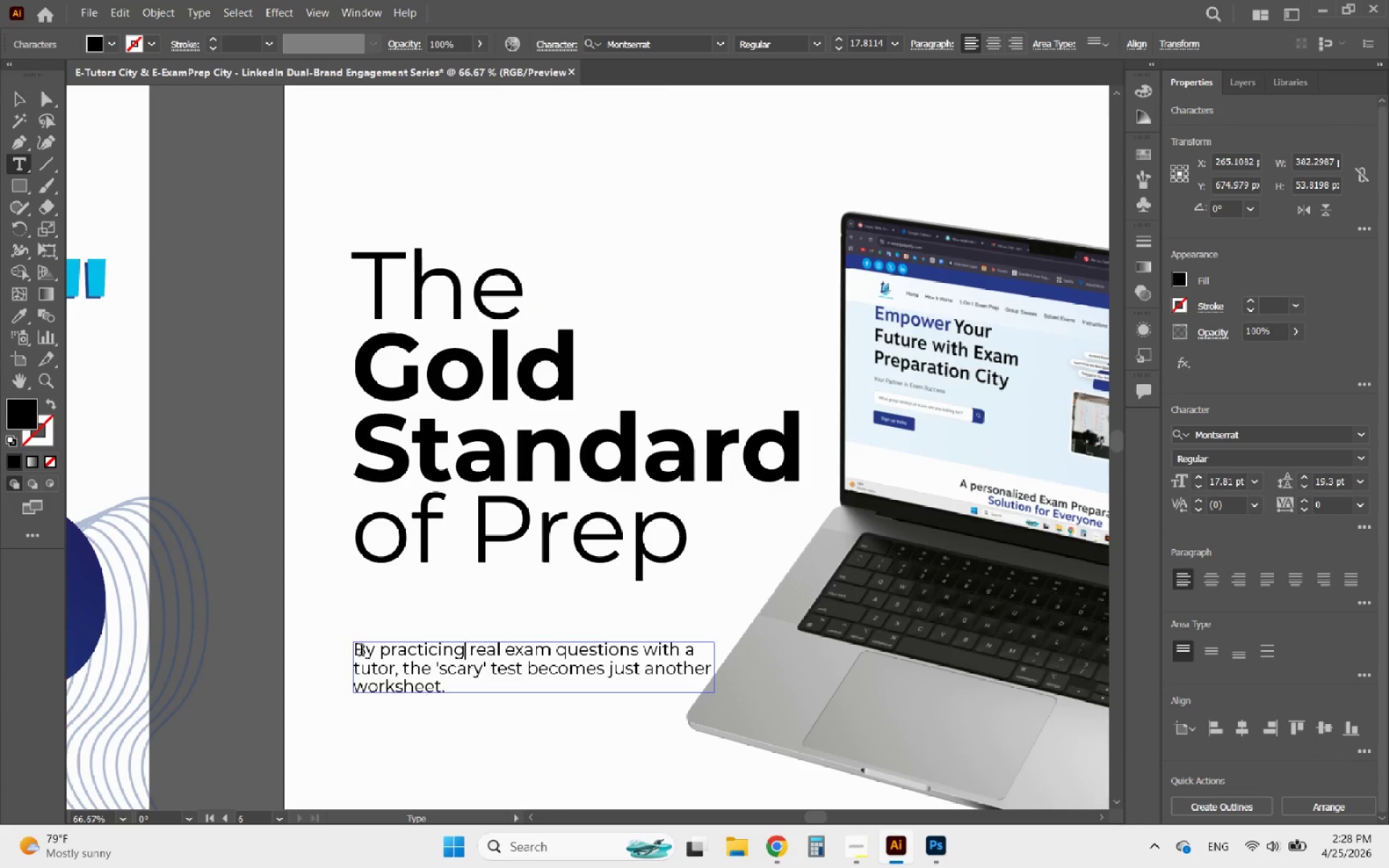 
left_click_drag(start_coordinate=[355, 651], to_coordinate=[592, 764])
 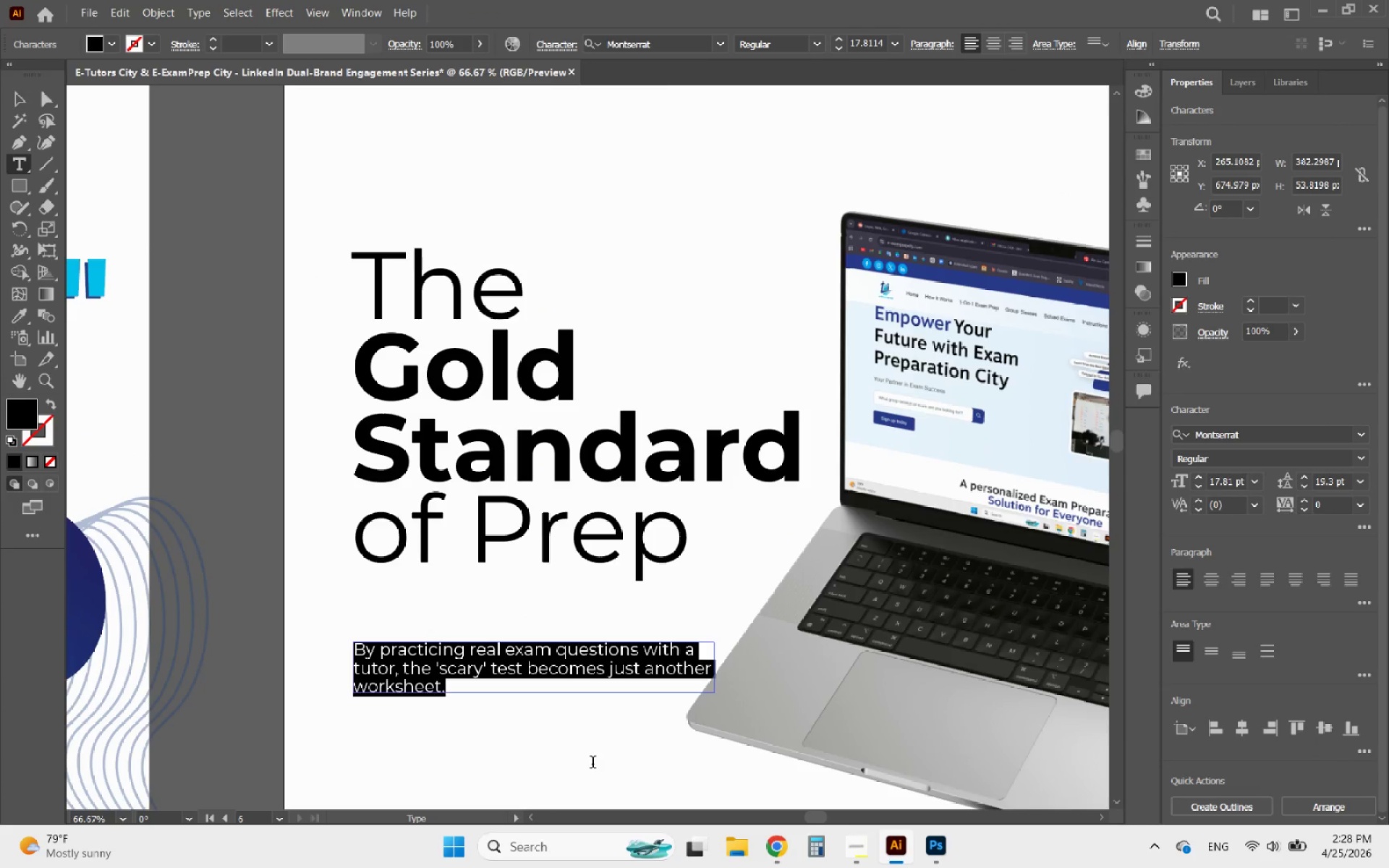 
key(Control+V)
 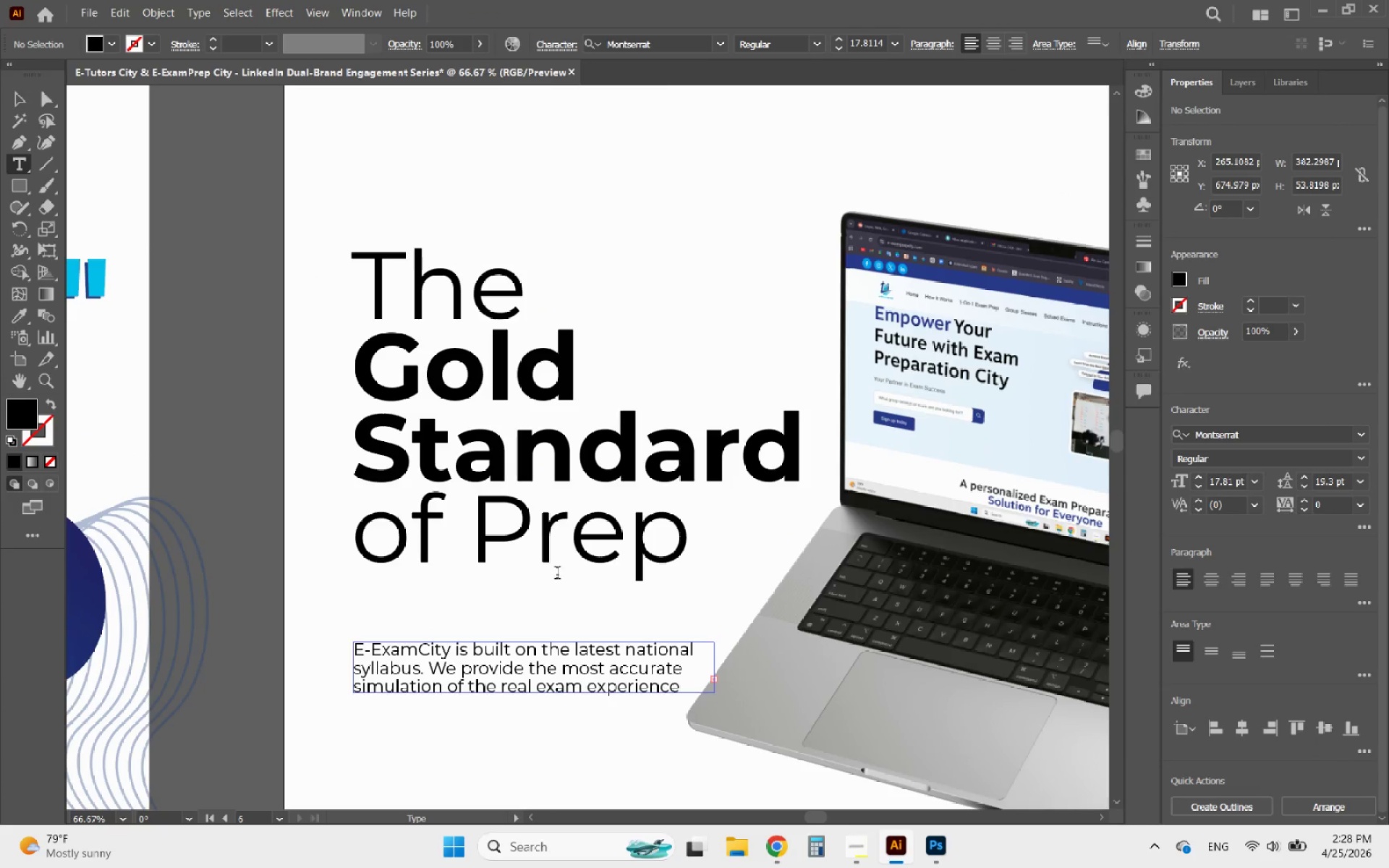 
scroll: coordinate [511, 573], scroll_direction: down, amount: 8.0
 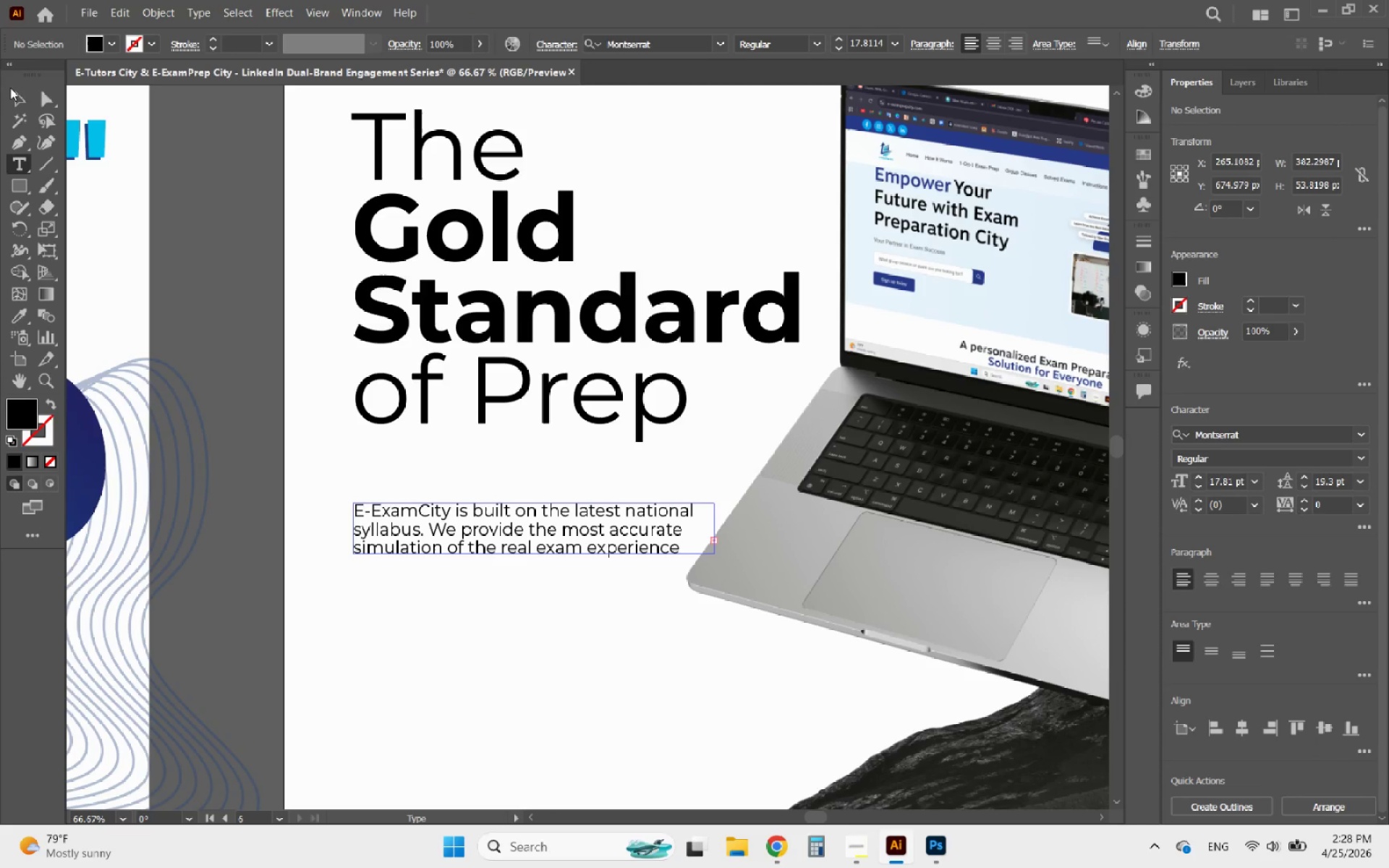 
left_click([14, 93])
 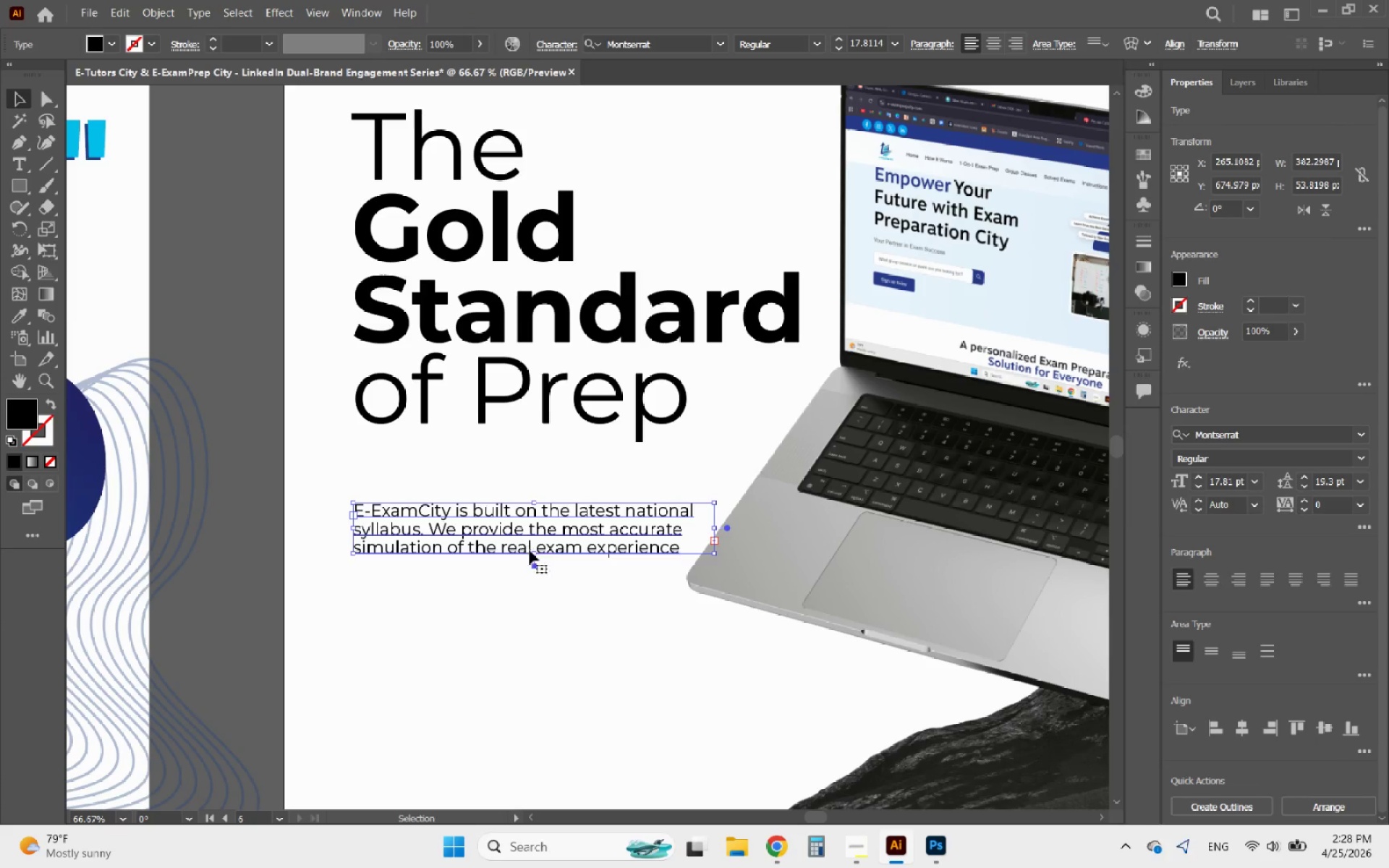 
left_click_drag(start_coordinate=[532, 553], to_coordinate=[520, 581])
 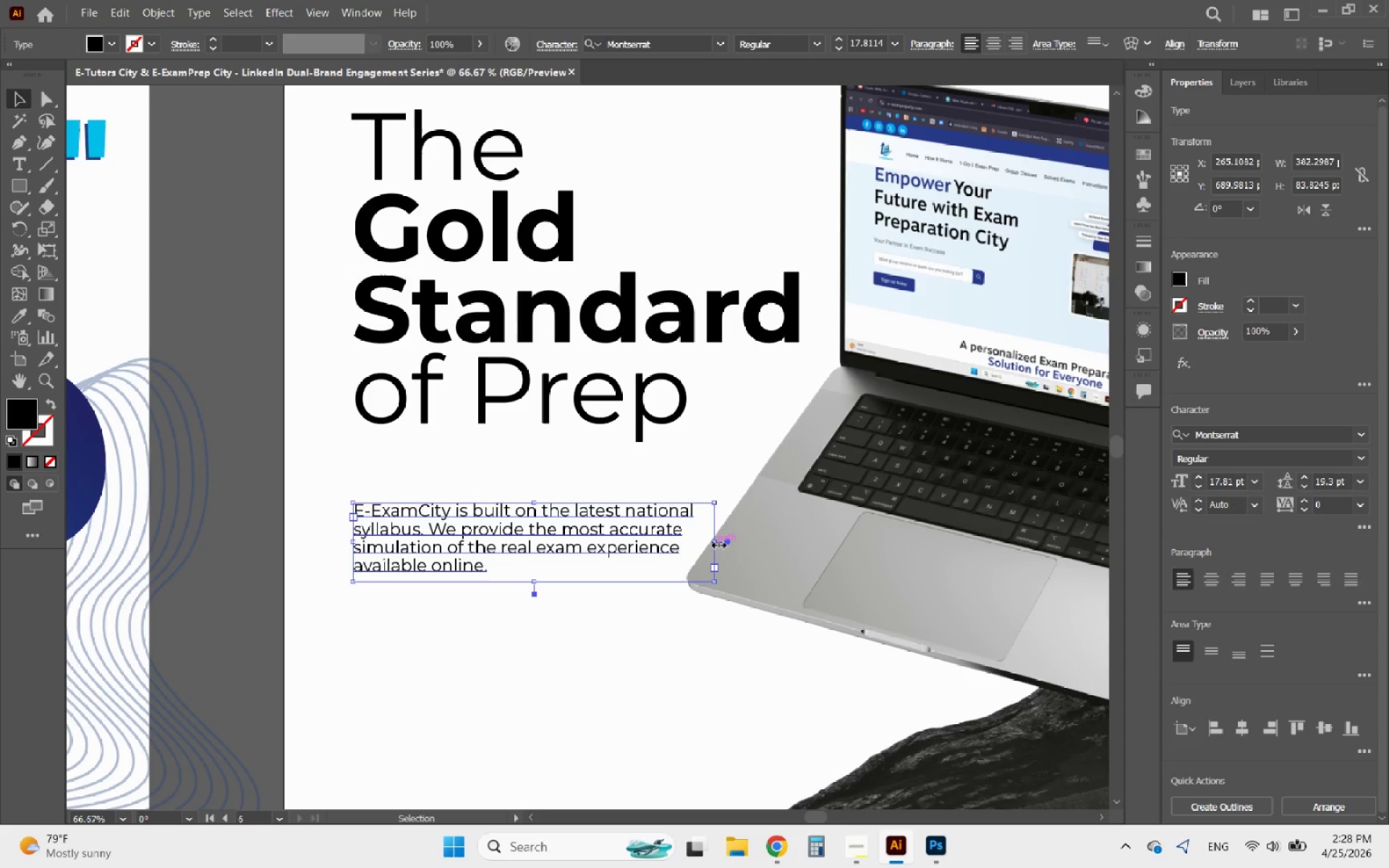 
left_click_drag(start_coordinate=[717, 543], to_coordinate=[645, 546])
 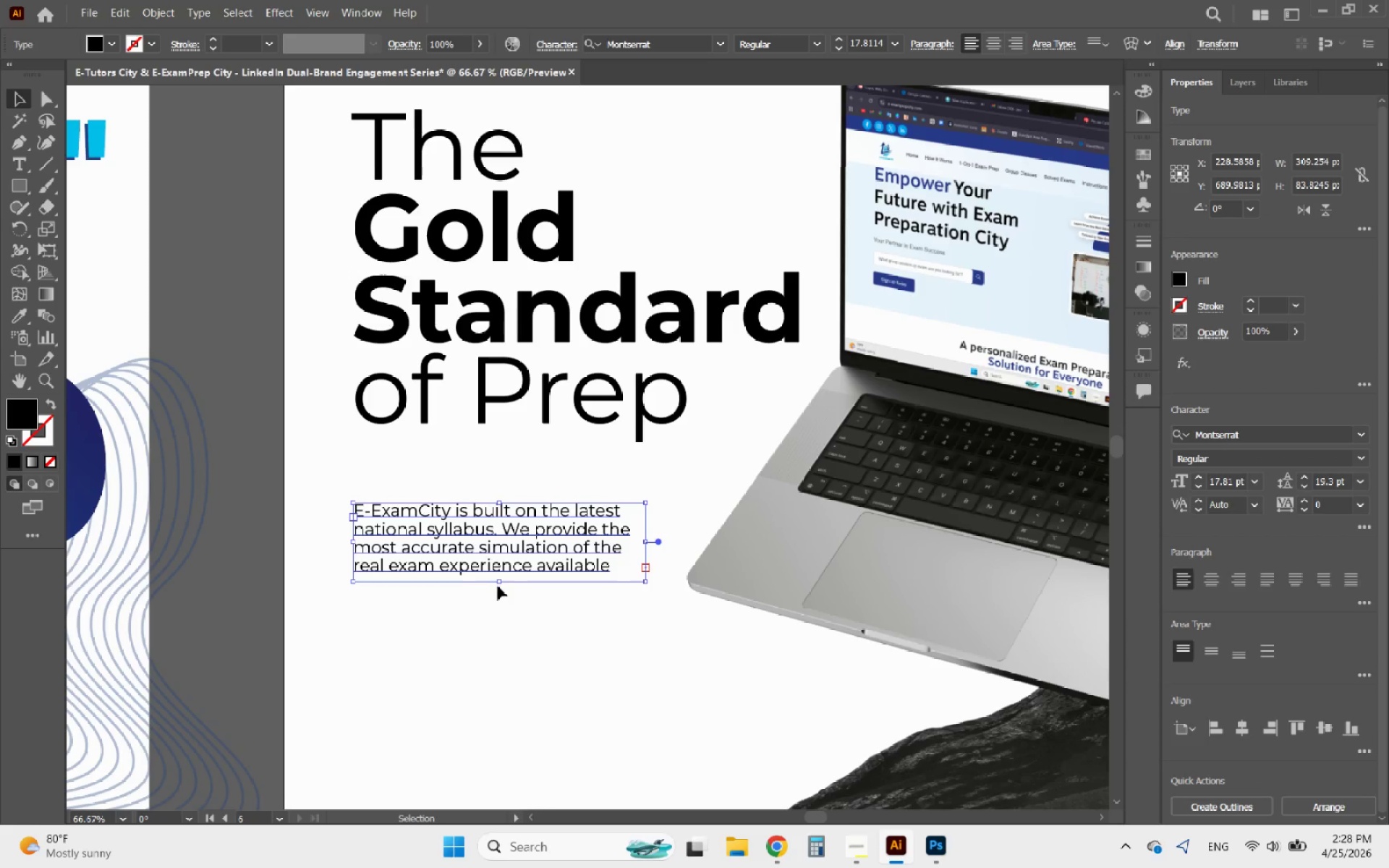 
left_click_drag(start_coordinate=[498, 581], to_coordinate=[489, 595])
 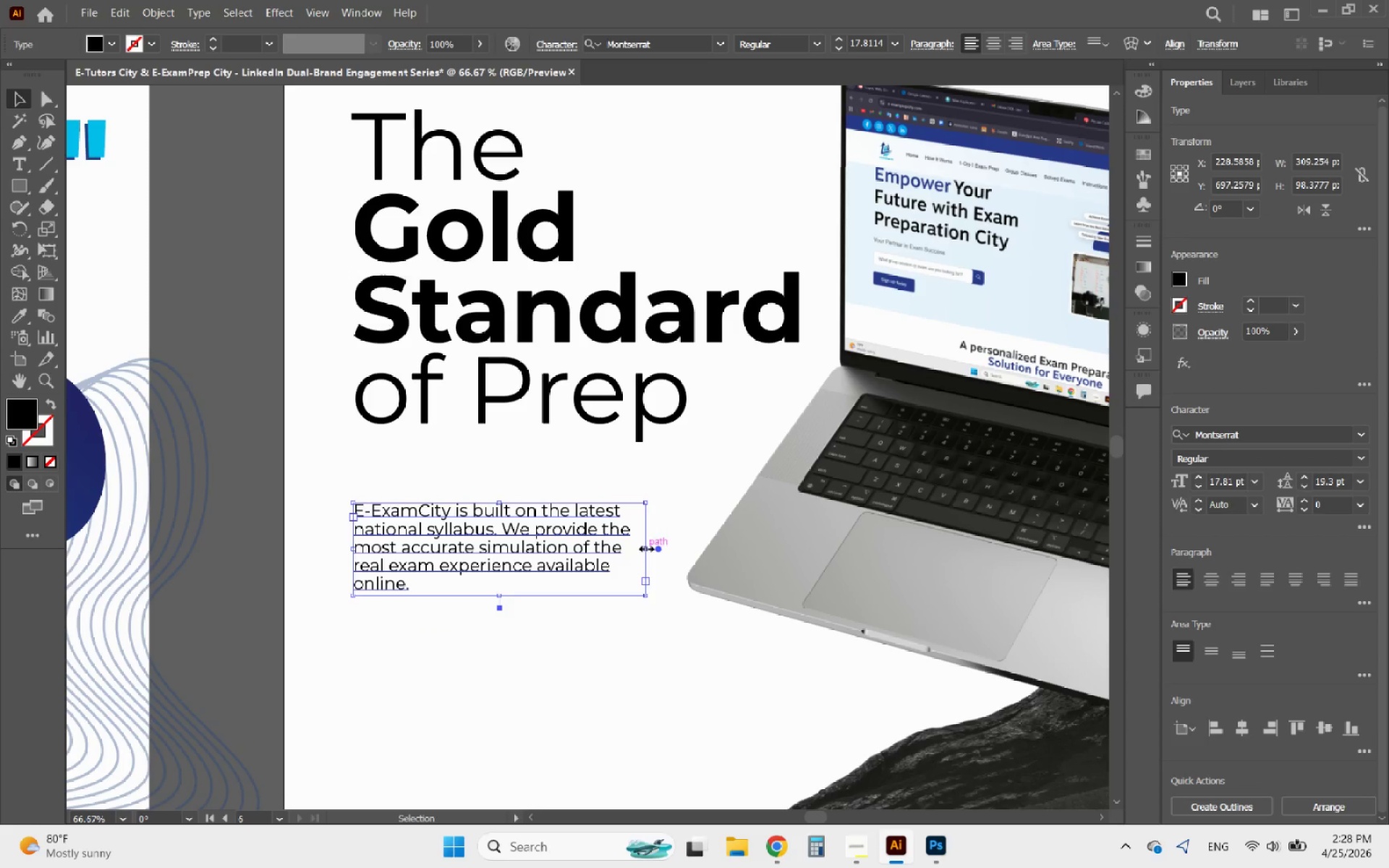 
left_click_drag(start_coordinate=[645, 547], to_coordinate=[697, 540])
 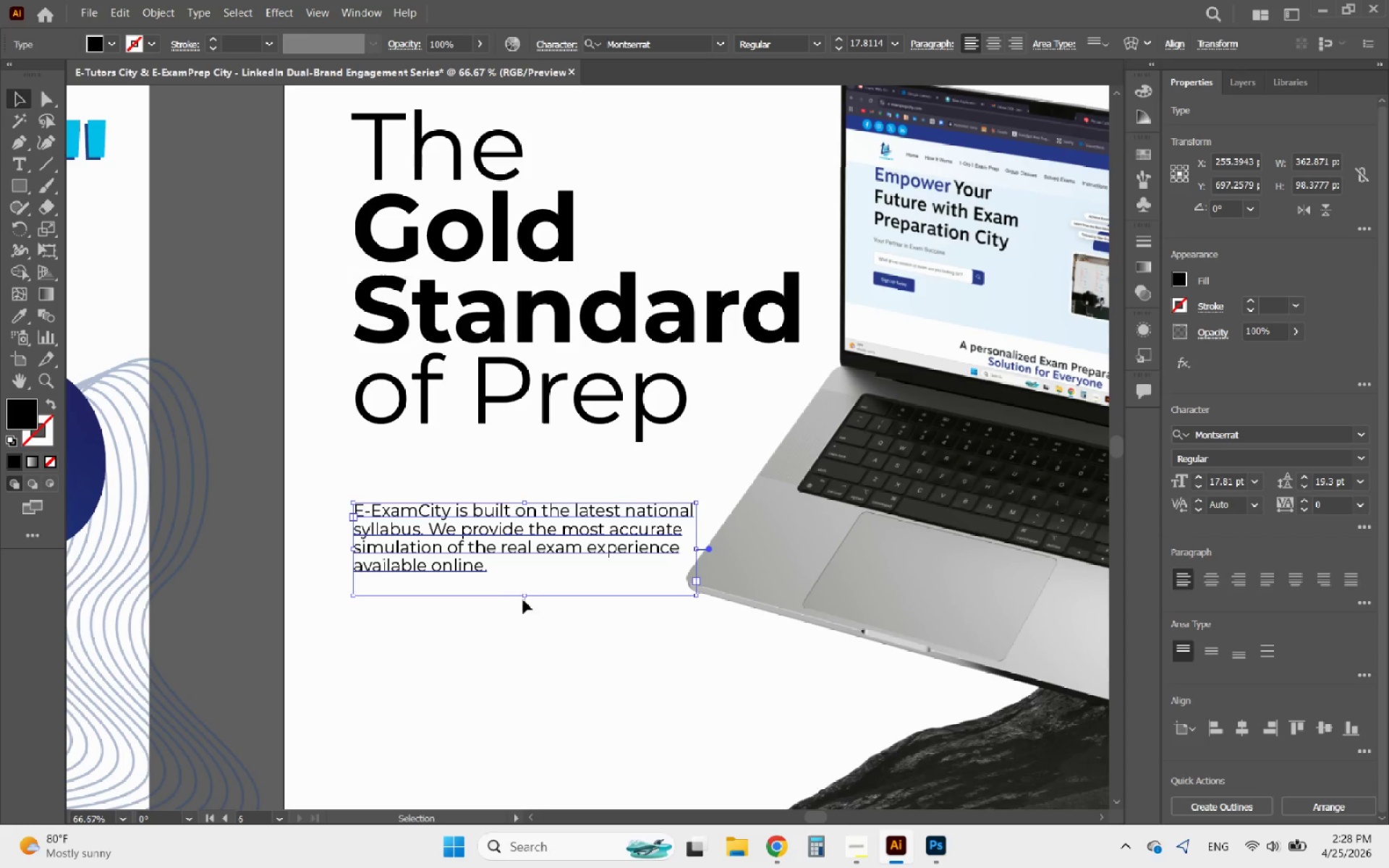 
left_click_drag(start_coordinate=[523, 596], to_coordinate=[552, 576])
 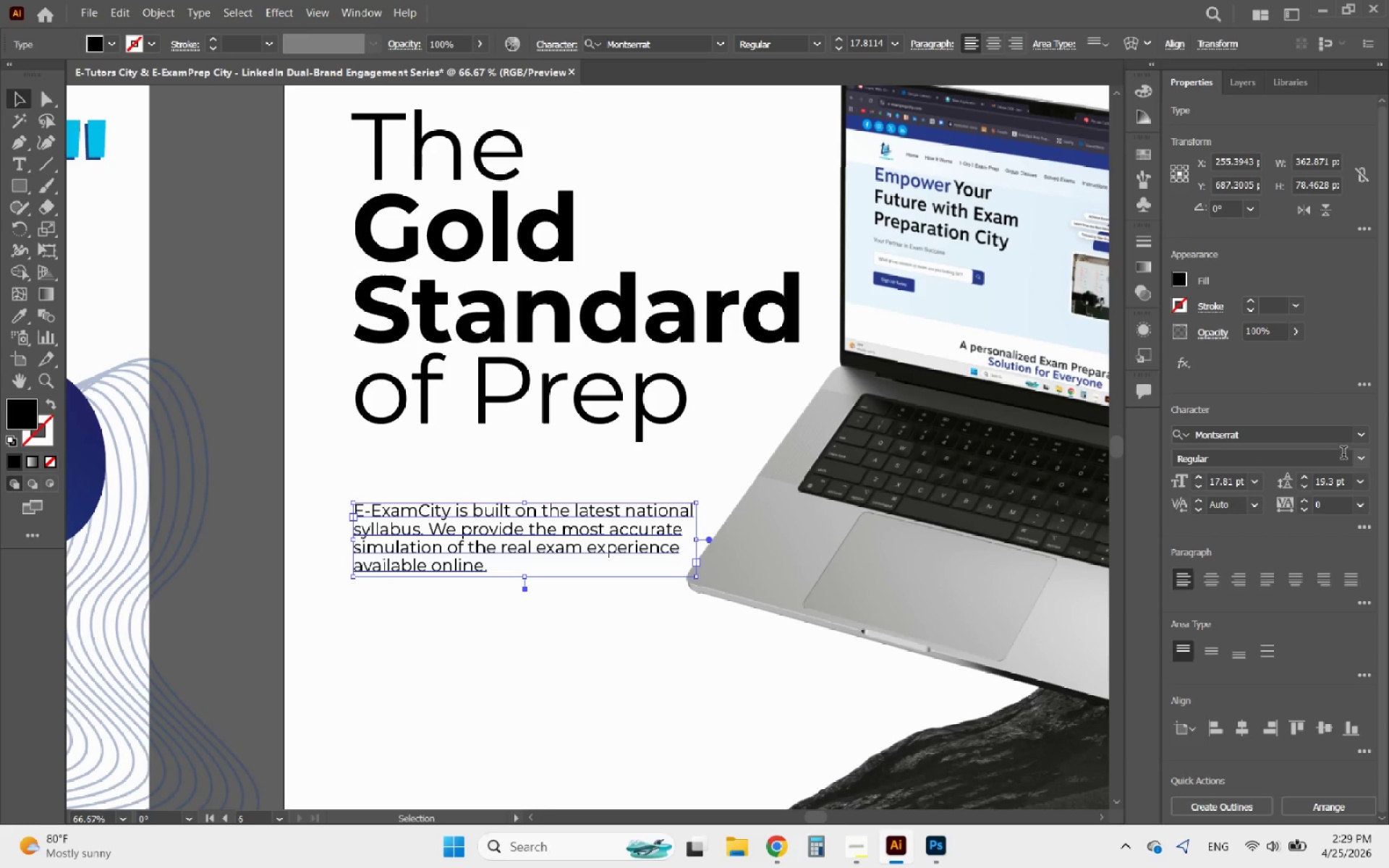 
left_click([1362, 457])
 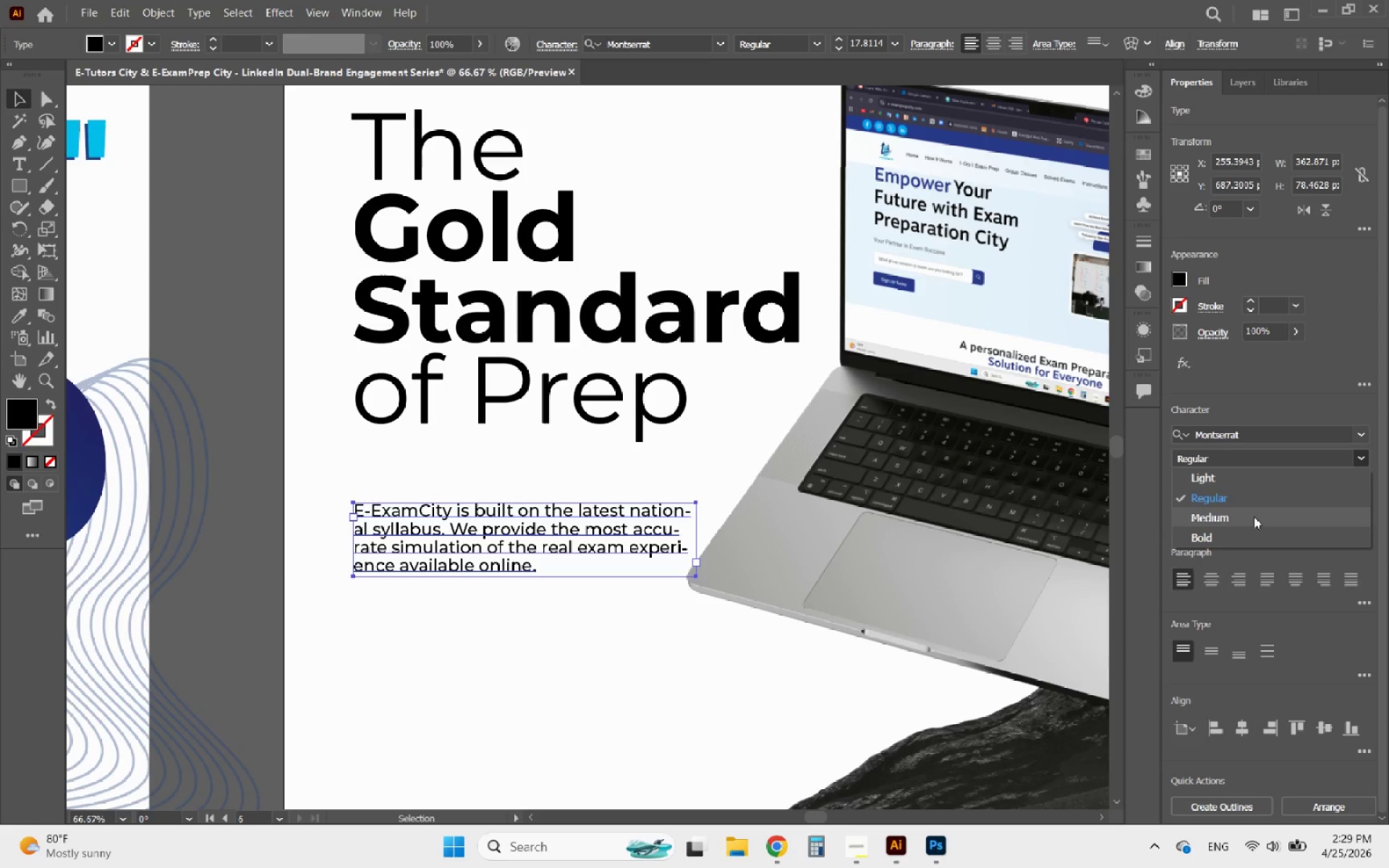 
left_click([1254, 516])
 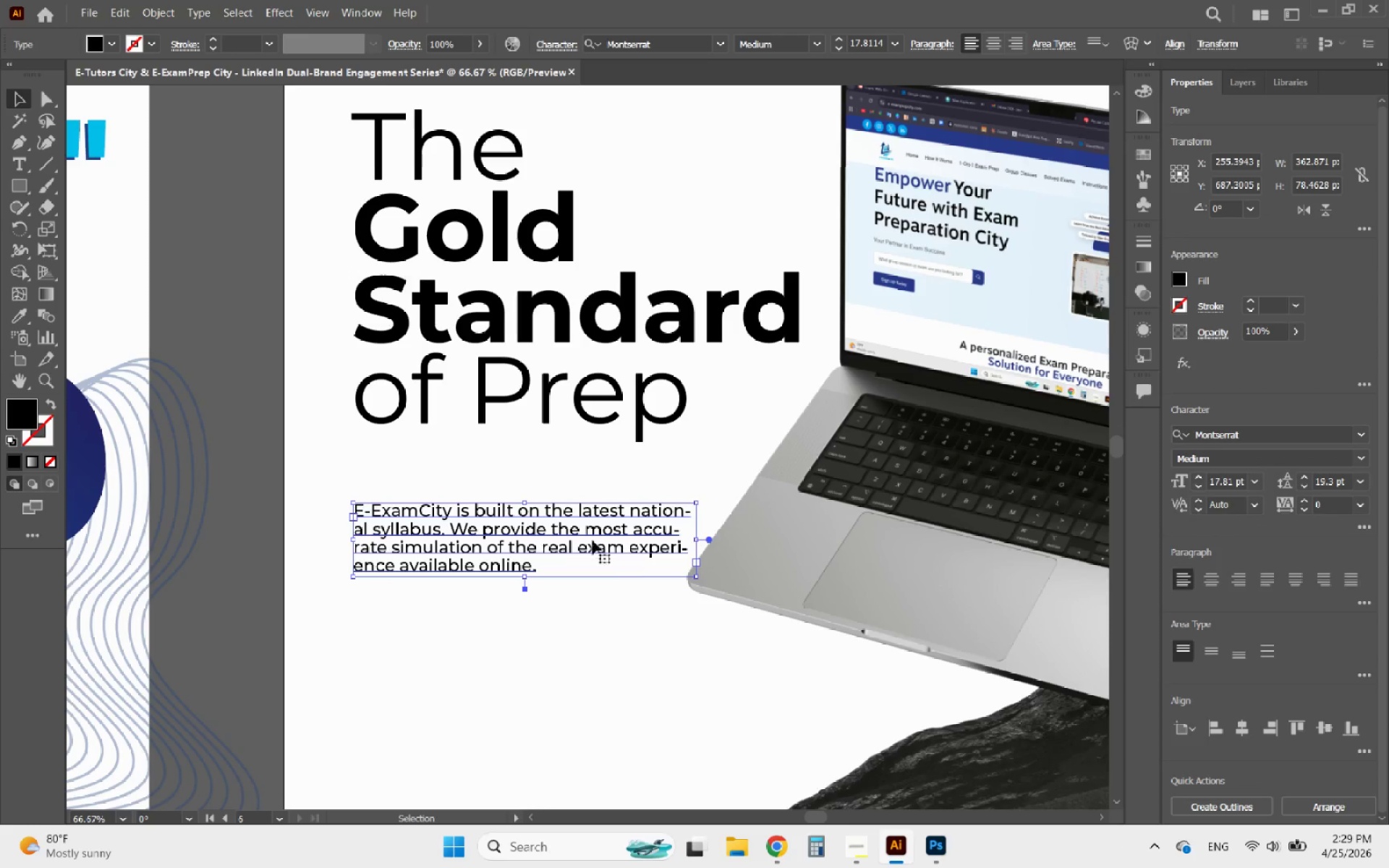 
left_click_drag(start_coordinate=[563, 540], to_coordinate=[563, 491])
 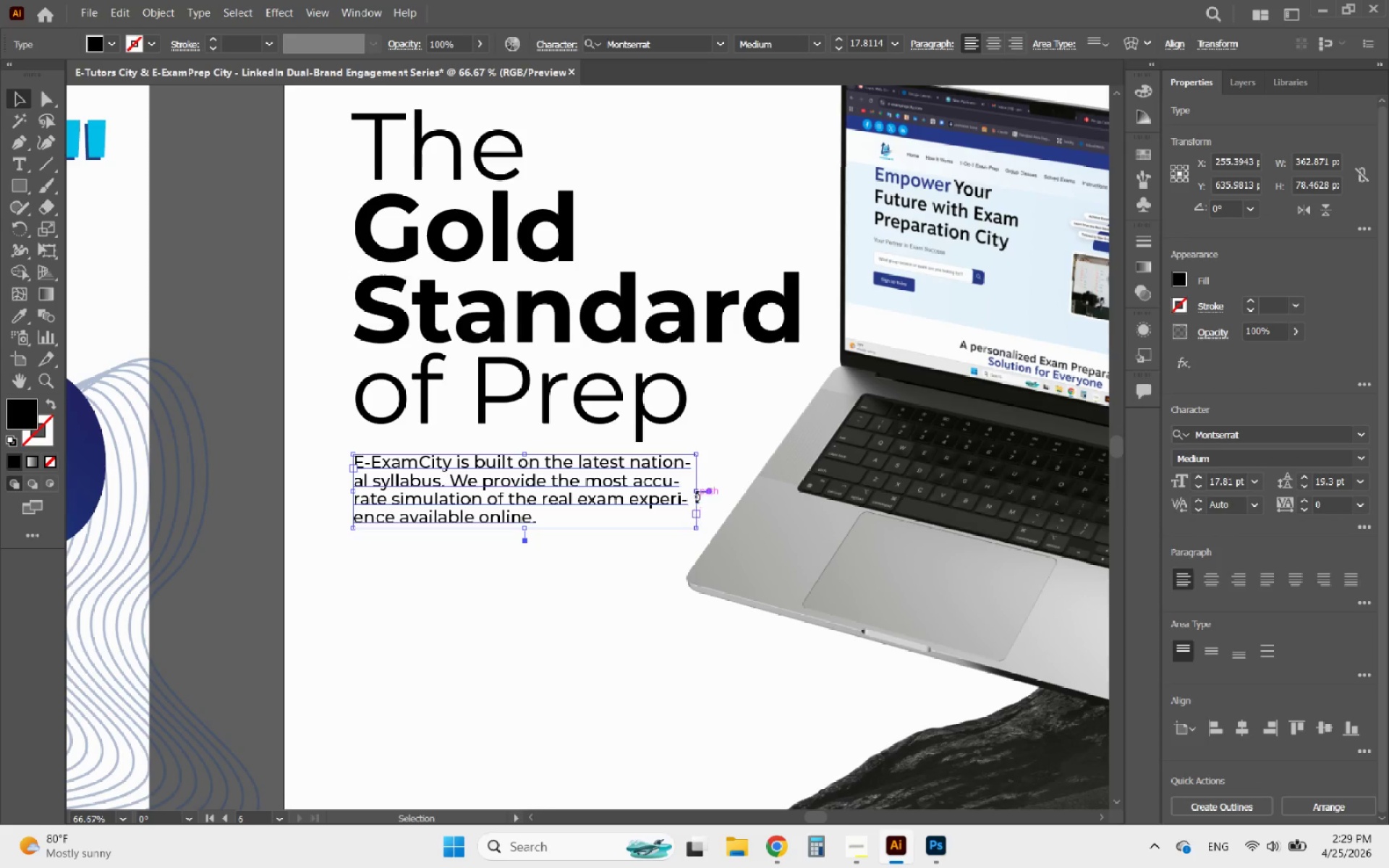 
left_click_drag(start_coordinate=[698, 494], to_coordinate=[639, 486])
 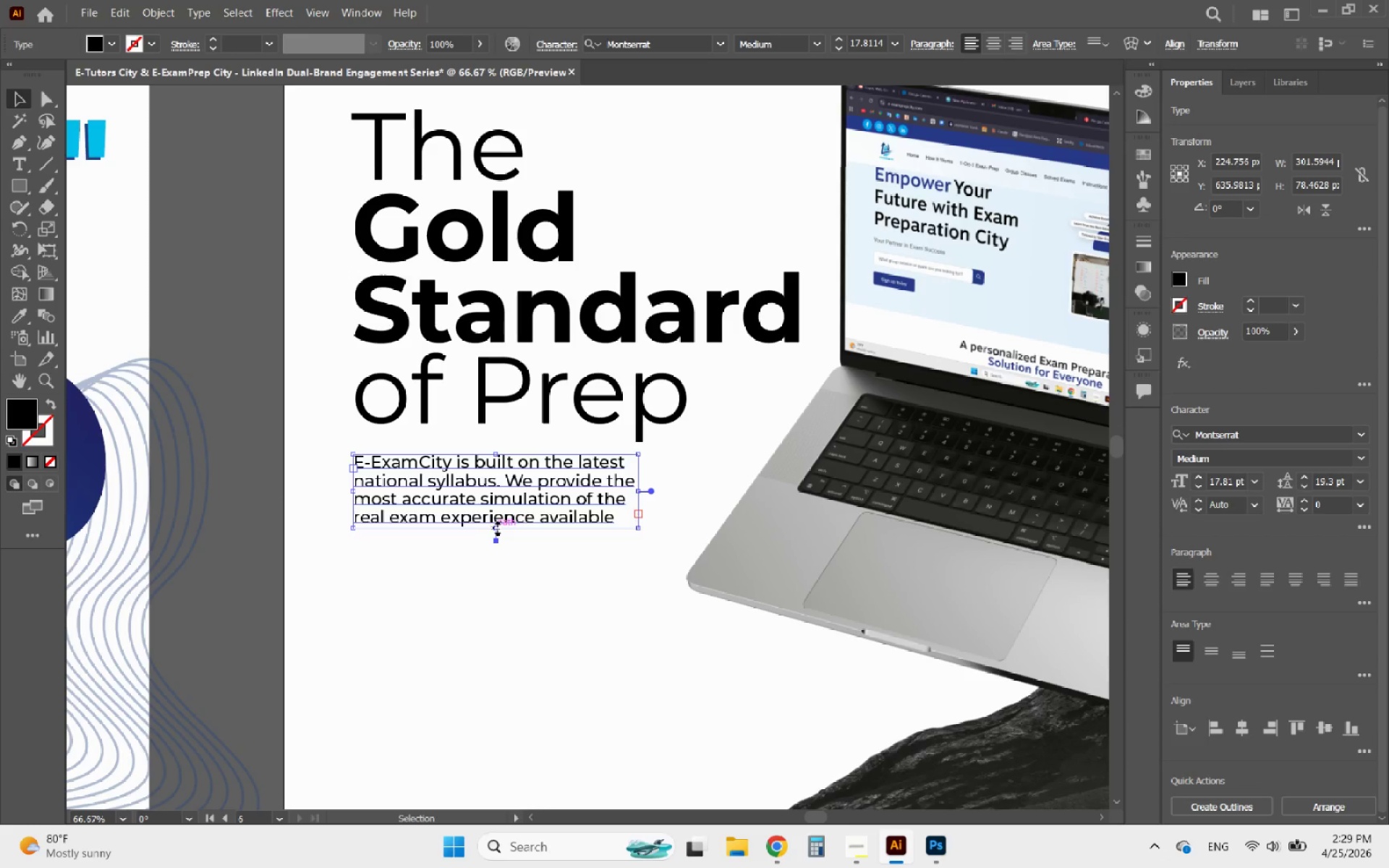 
left_click_drag(start_coordinate=[497, 527], to_coordinate=[517, 545])
 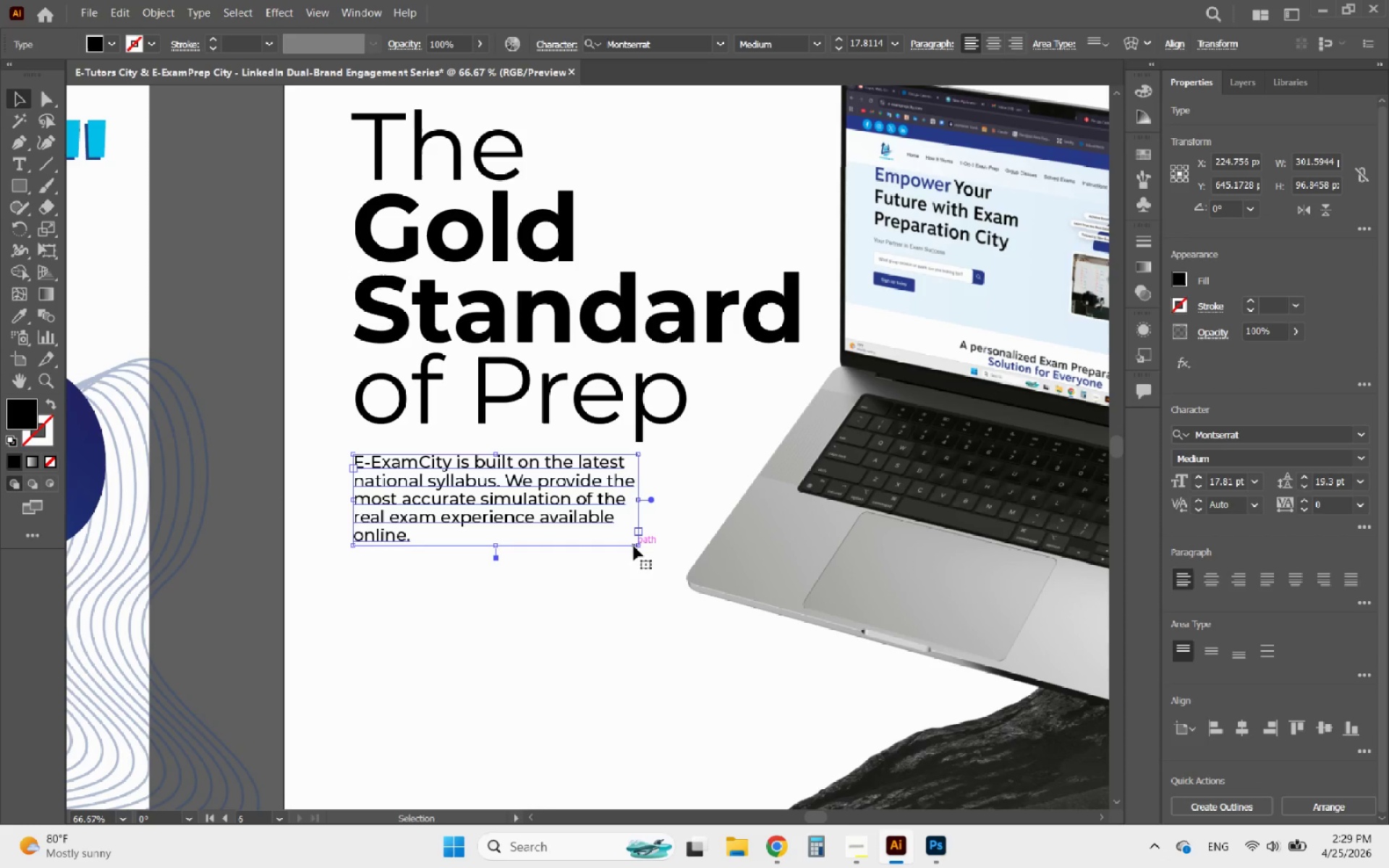 
hold_key(key=ShiftLeft, duration=0.59)
 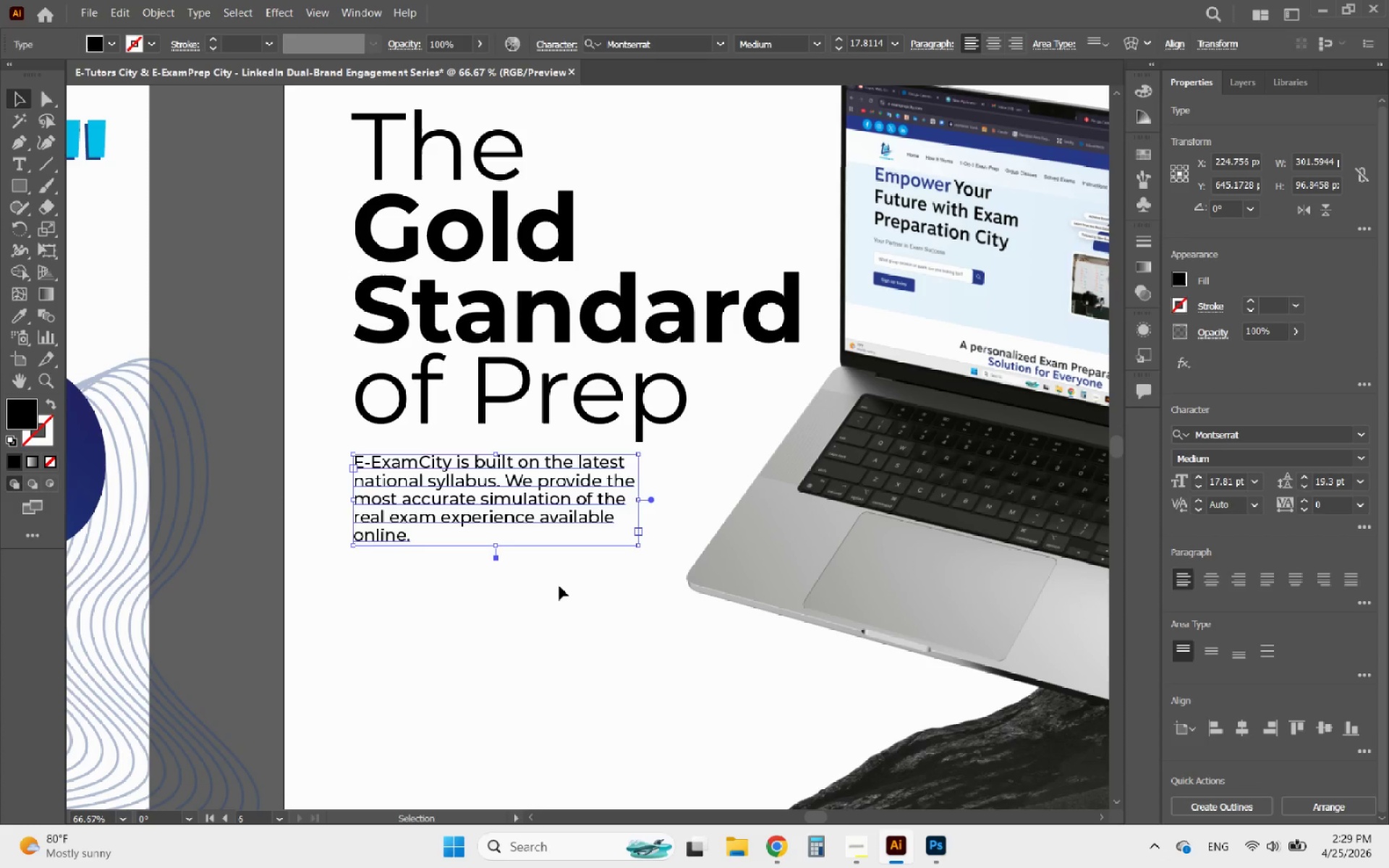 
left_click([559, 586])
 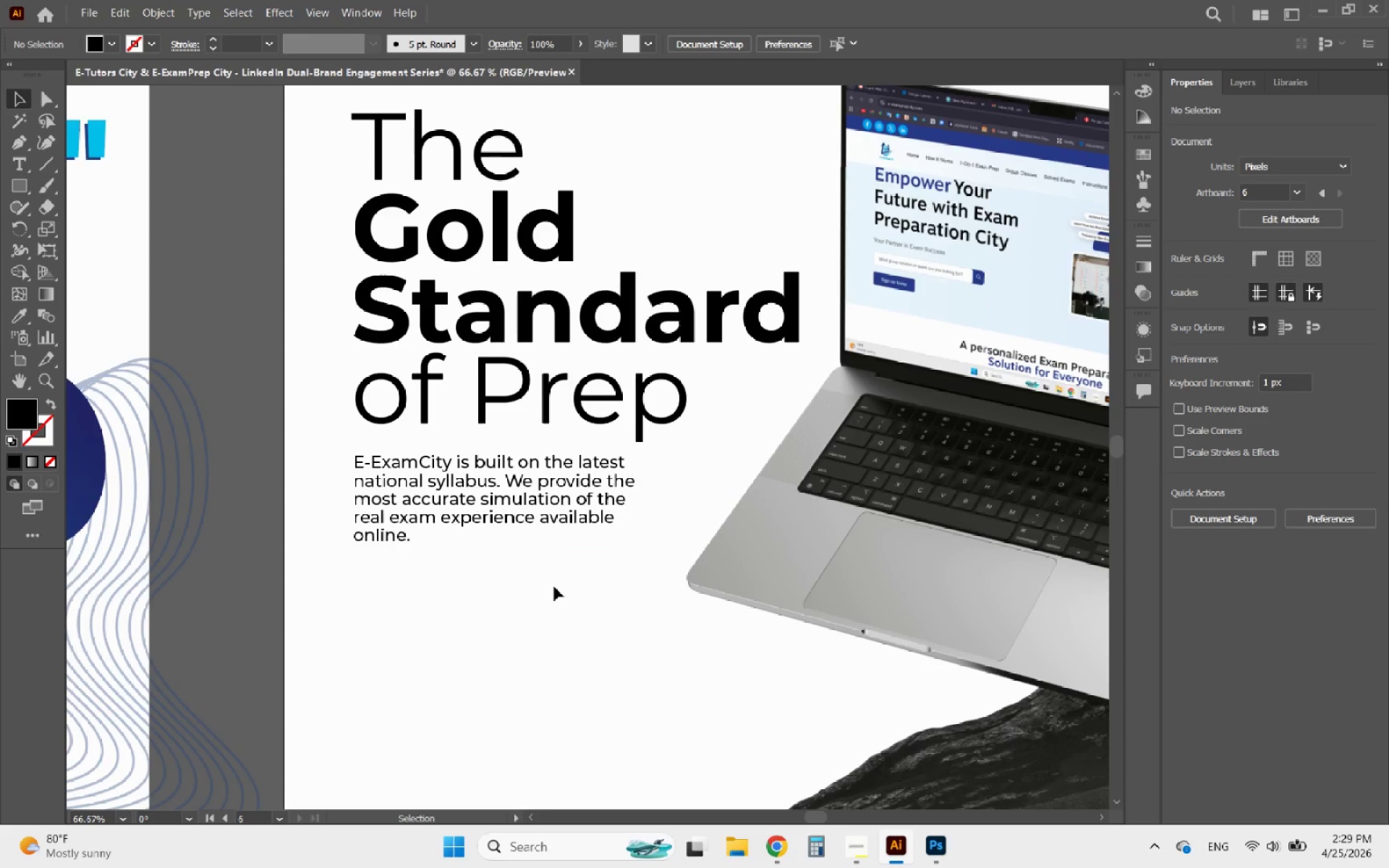 
hold_key(key=AltLeft, duration=1.06)
scroll: coordinate [554, 587], scroll_direction: down, amount: 3.0
 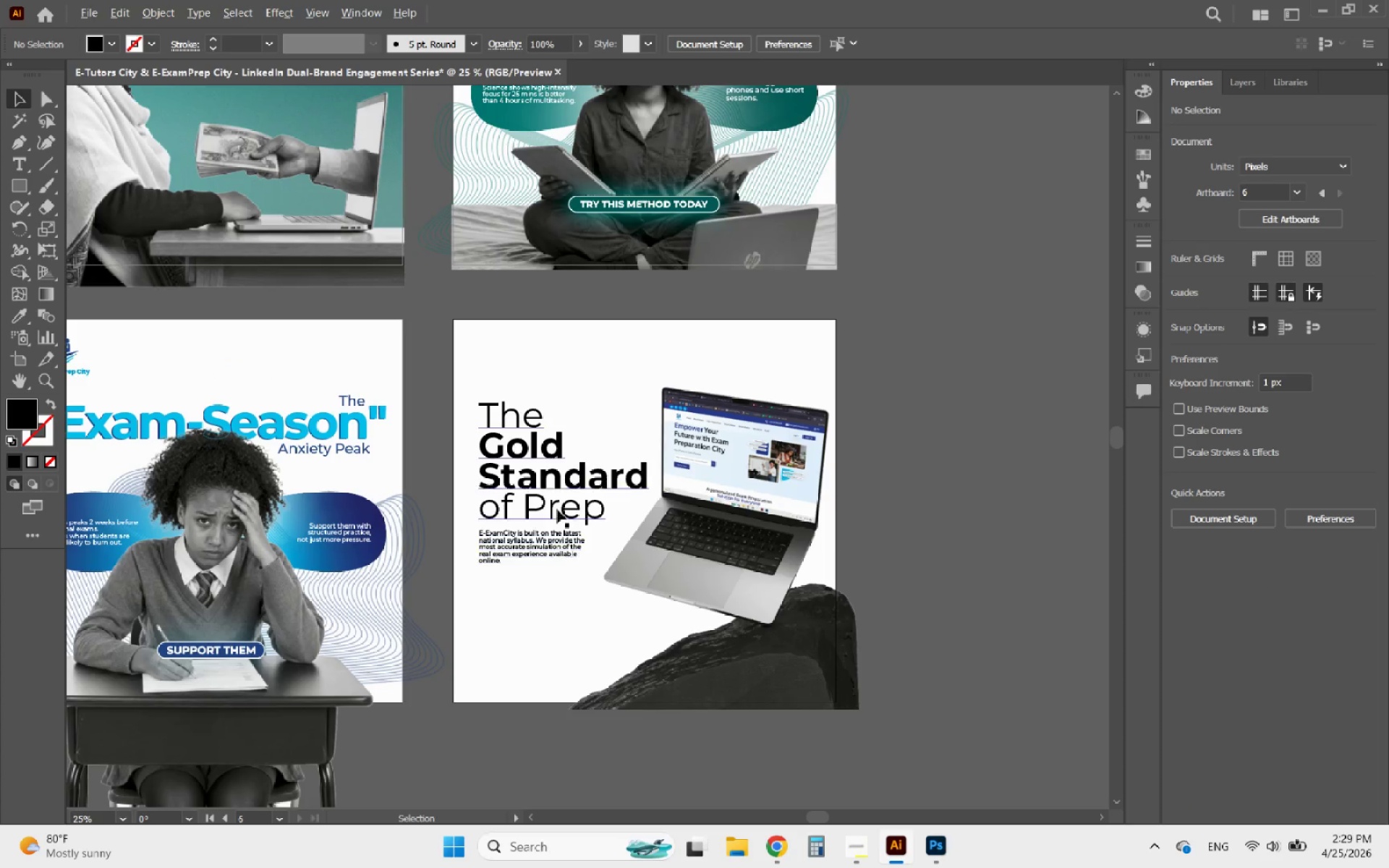 
double_click([542, 468])
 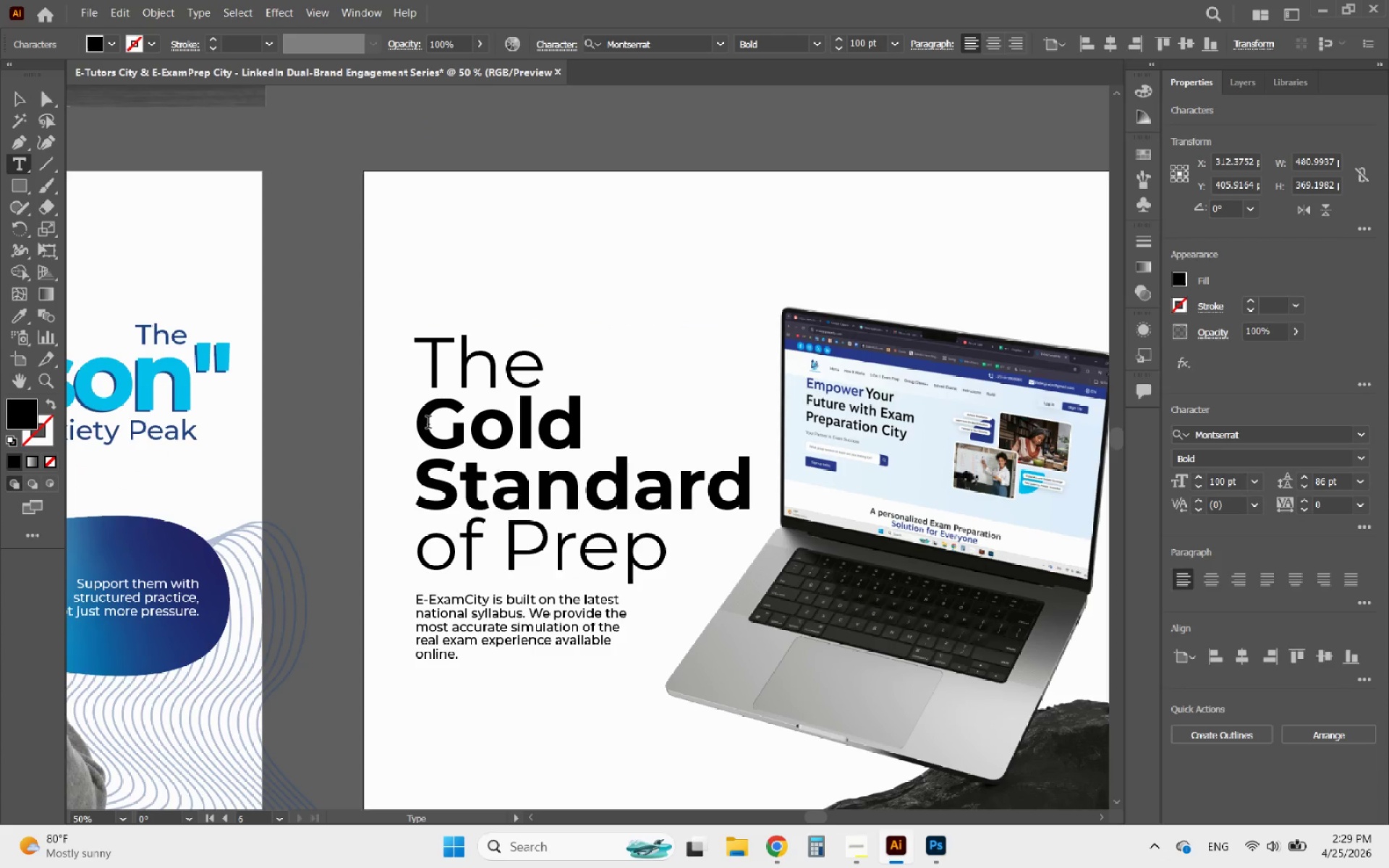 
scroll: coordinate [542, 468], scroll_direction: up, amount: 2.0
 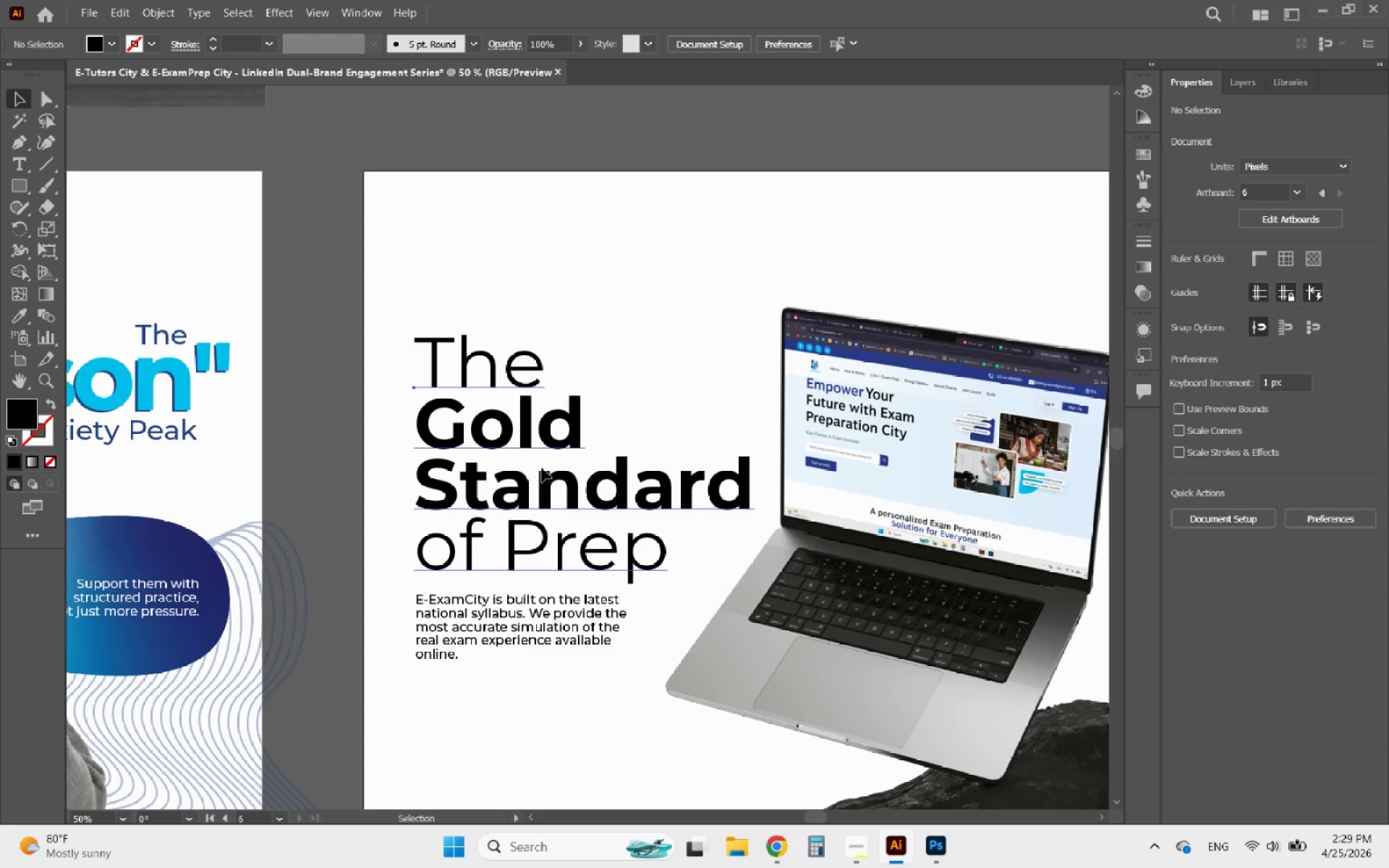 
left_click_drag(start_coordinate=[423, 422], to_coordinate=[752, 498])
 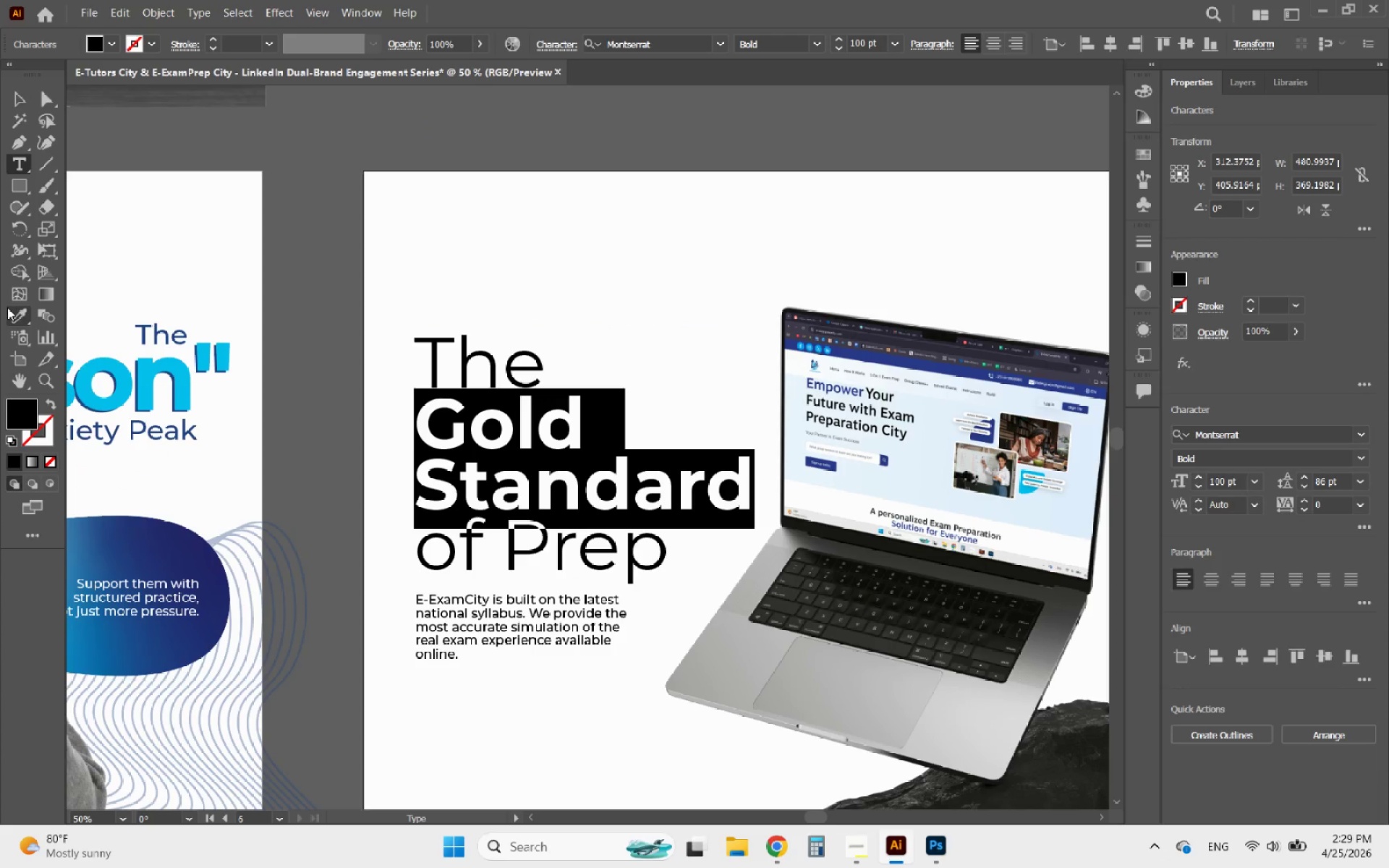 
left_click([14, 316])
 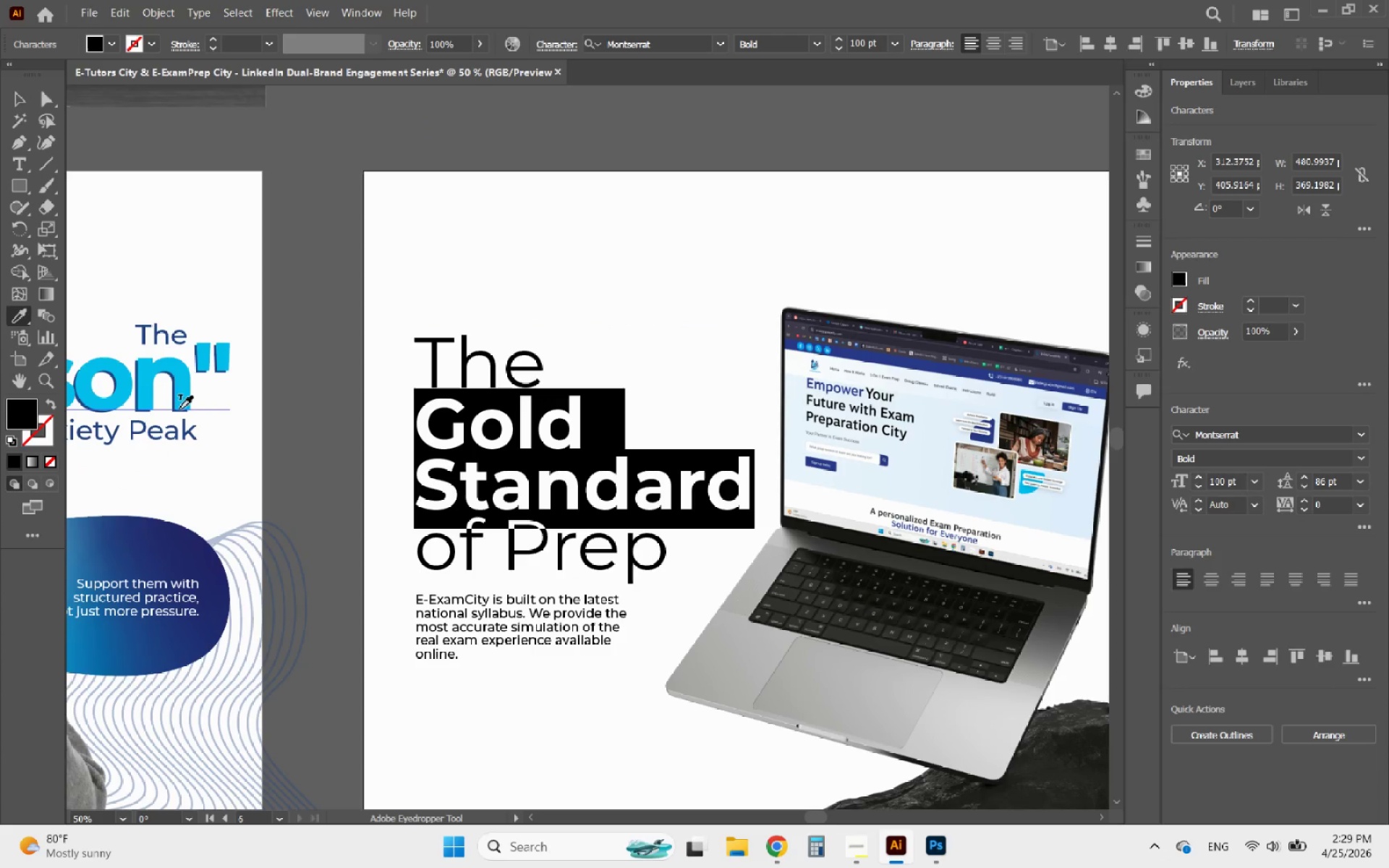 
hold_key(key=AltLeft, duration=0.86)
scroll: coordinate [484, 554], scroll_direction: down, amount: 1.0
 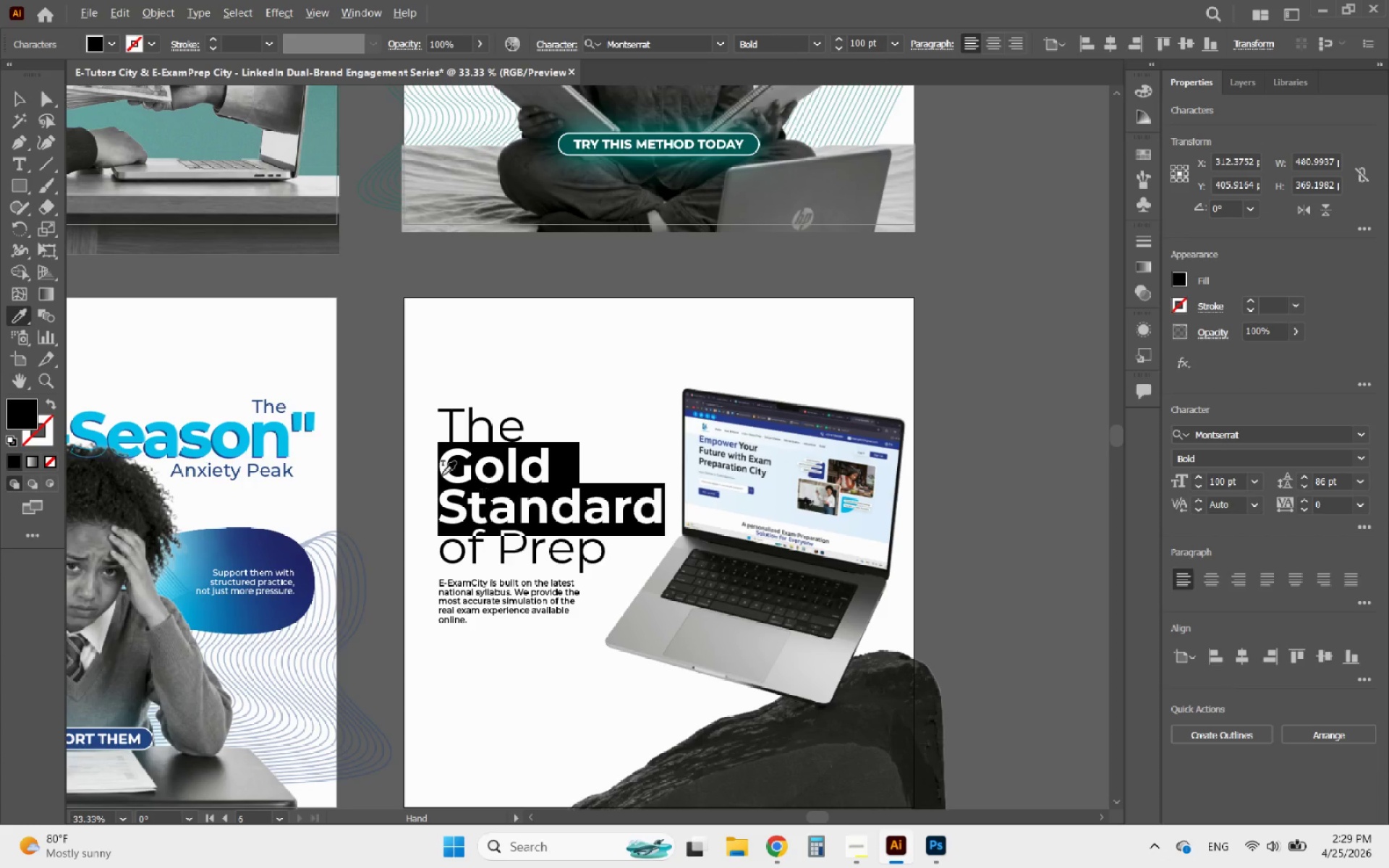 
hold_key(key=AltLeft, duration=0.52)
scroll: coordinate [267, 452], scroll_direction: up, amount: 2.0
 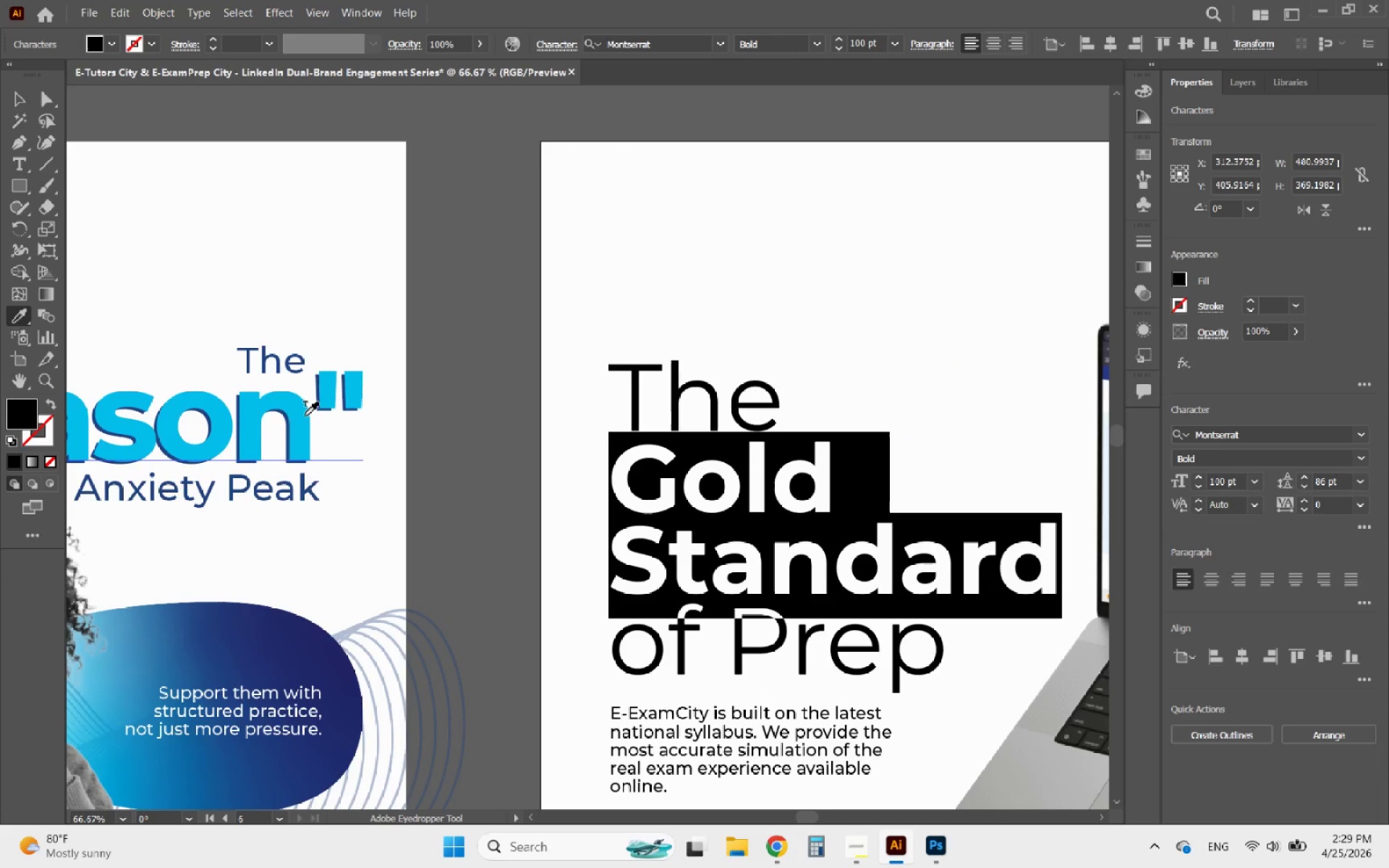 
left_click([300, 417])
 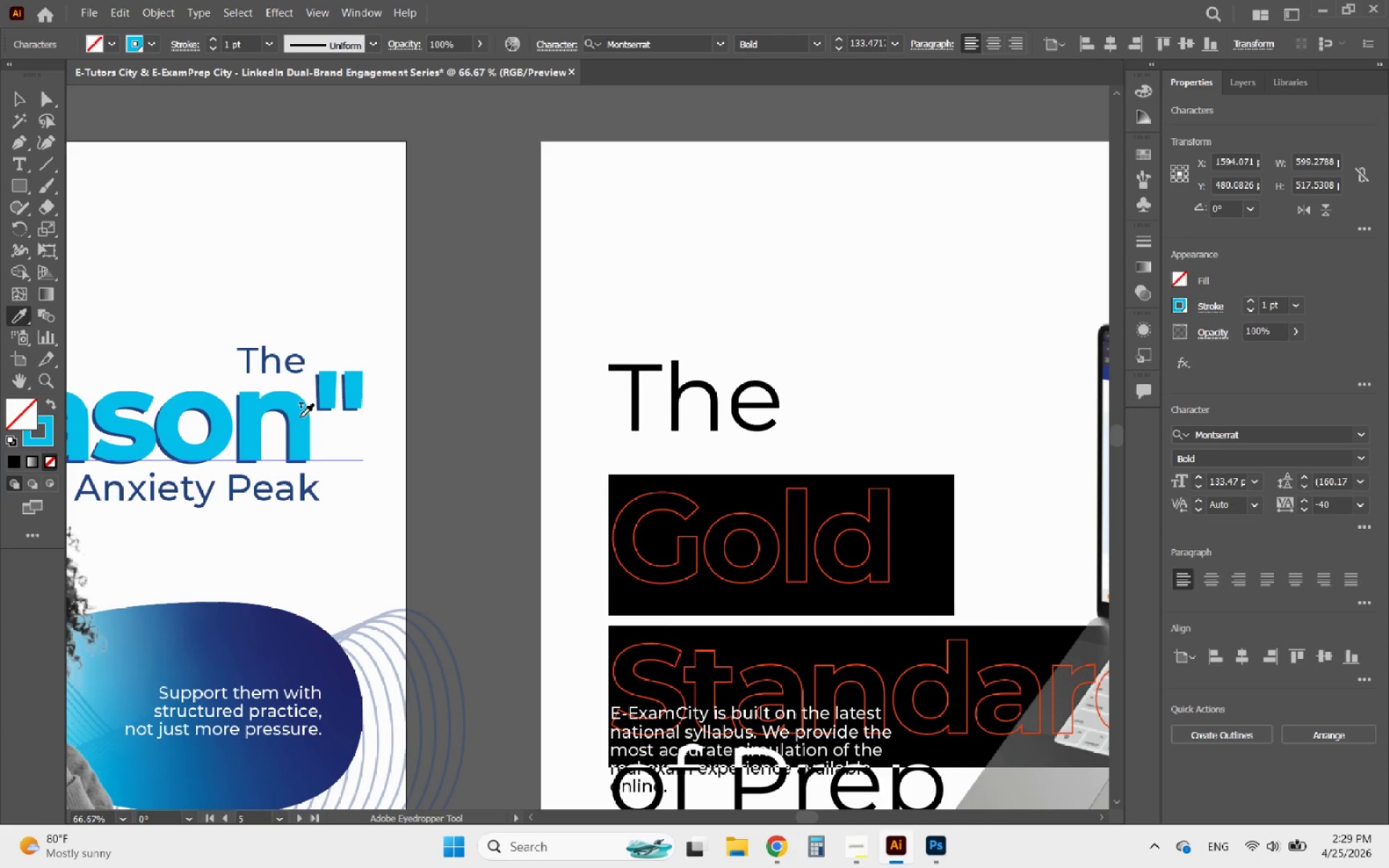 
key(Control+ControlLeft)
 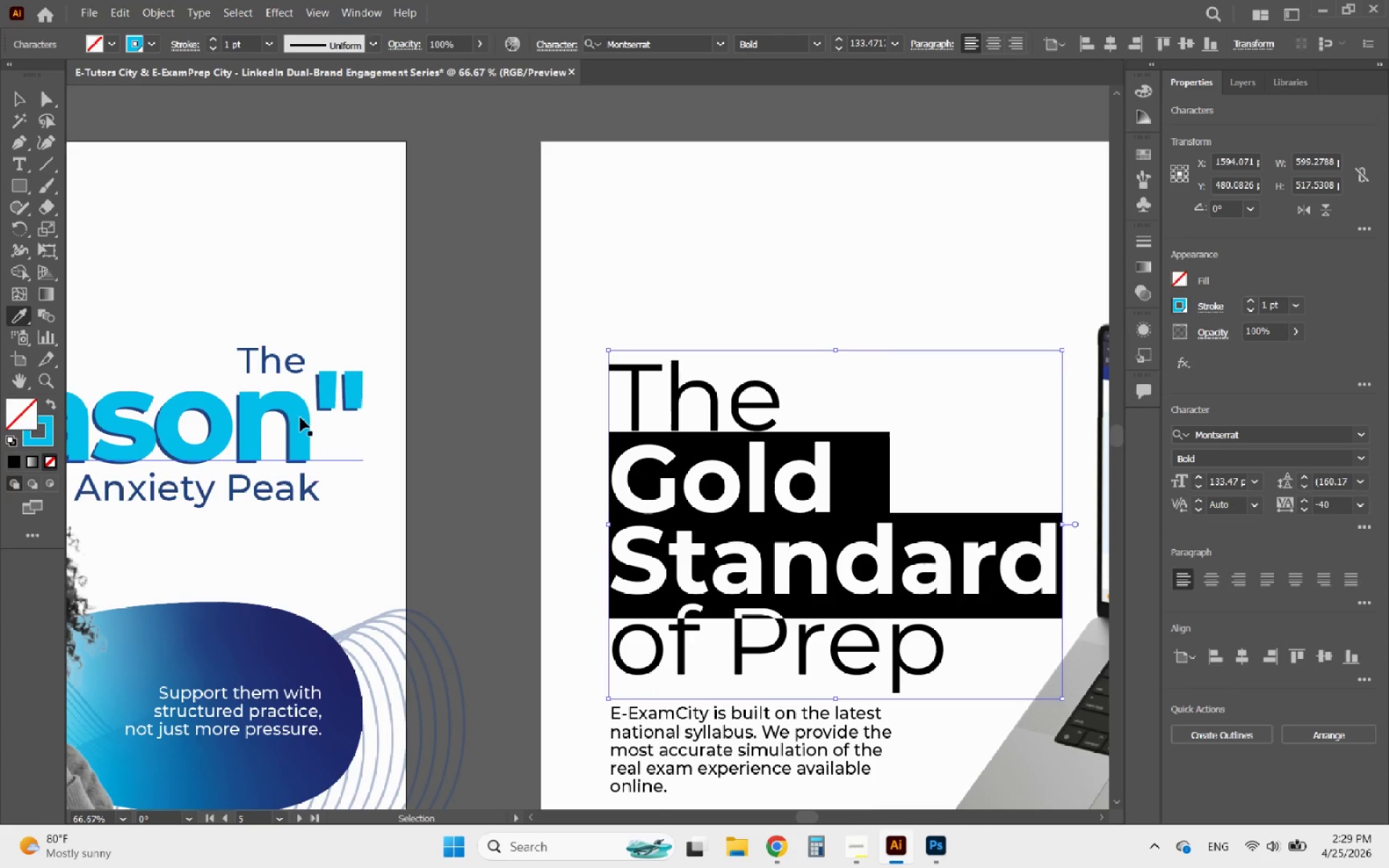 
key(Control+Z)
 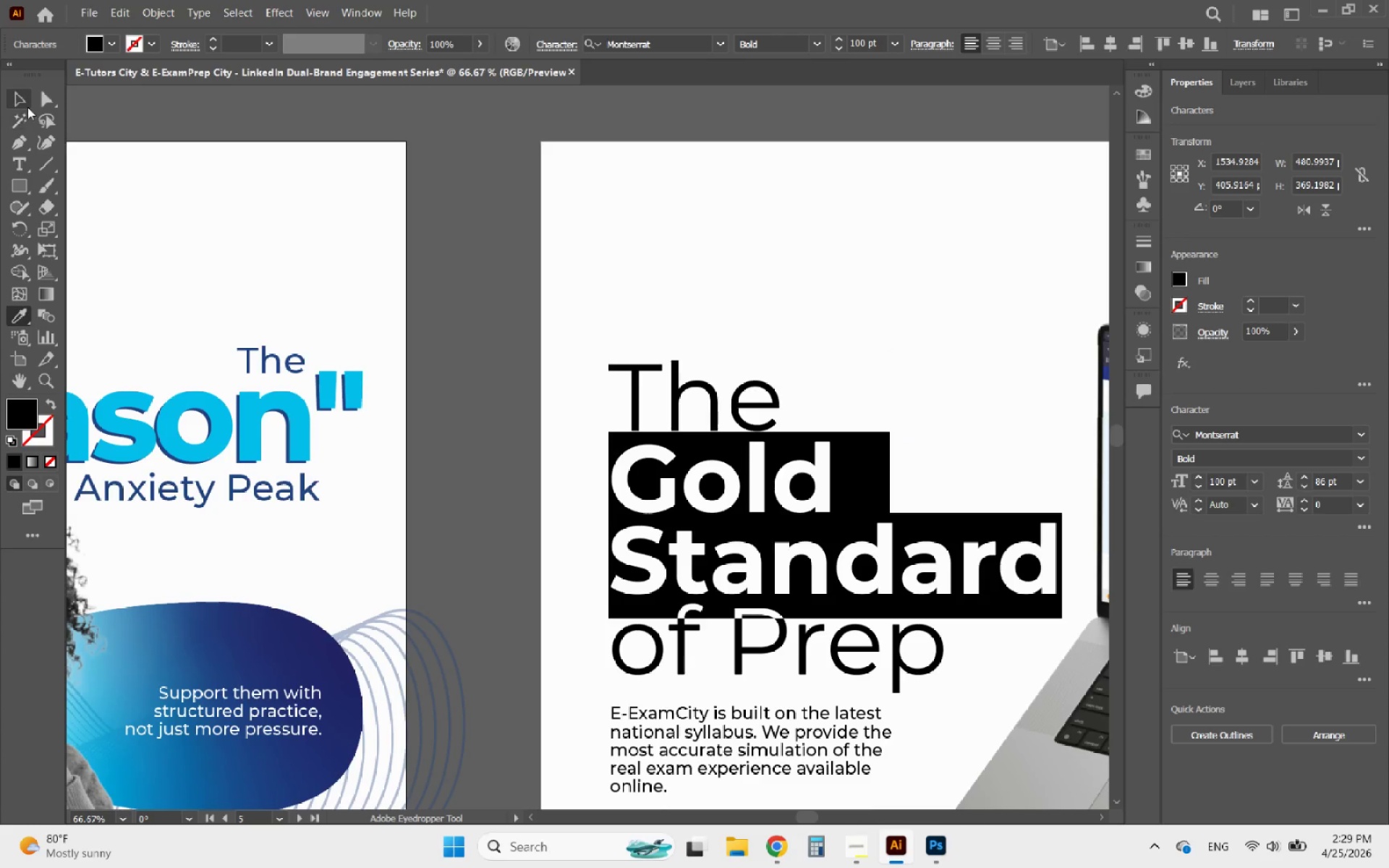 
left_click([28, 101])
 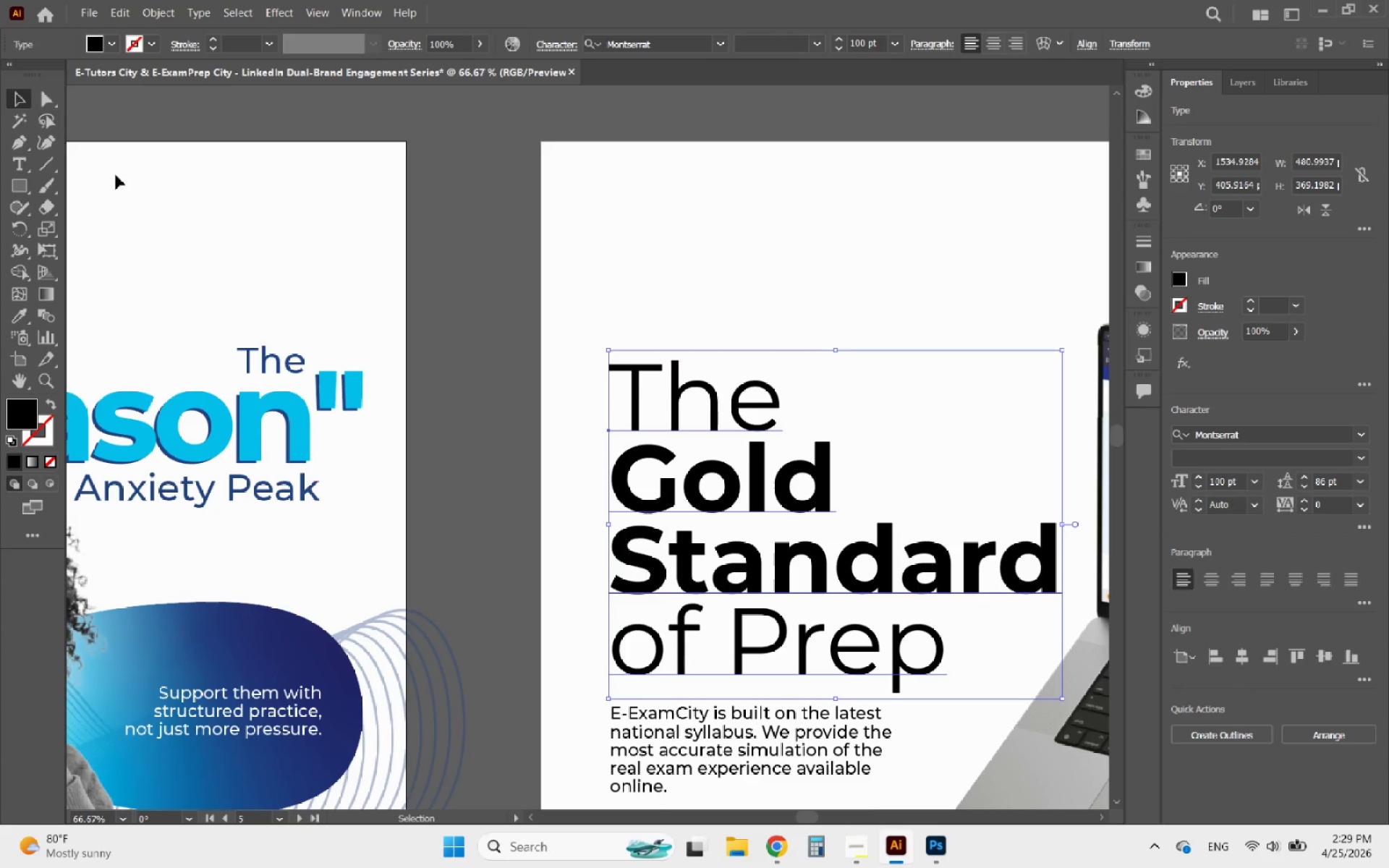 
hold_key(key=AltLeft, duration=1.48)
scroll: coordinate [402, 352], scroll_direction: down, amount: 3.0
 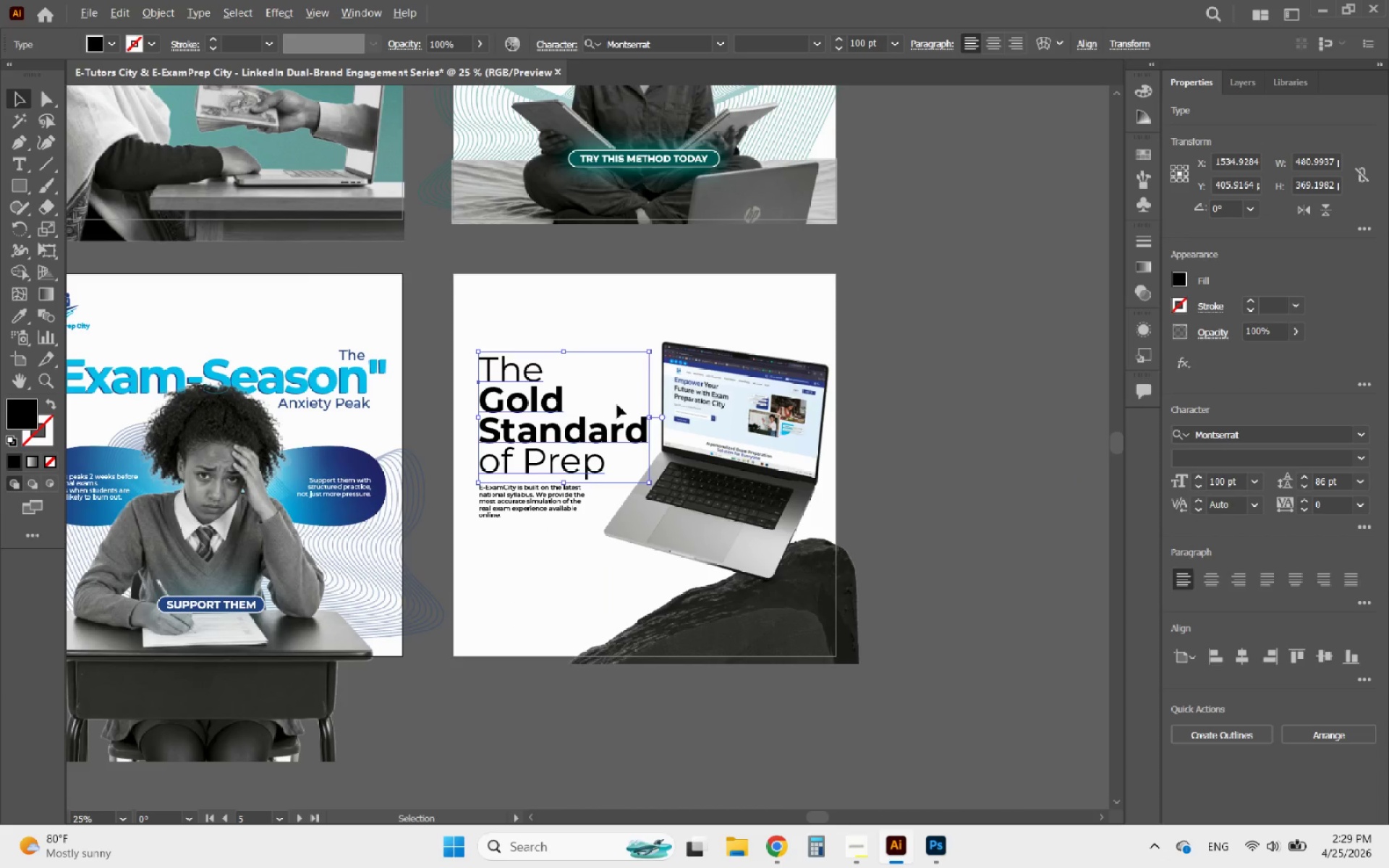 
scroll: coordinate [553, 404], scroll_direction: up, amount: 2.0
 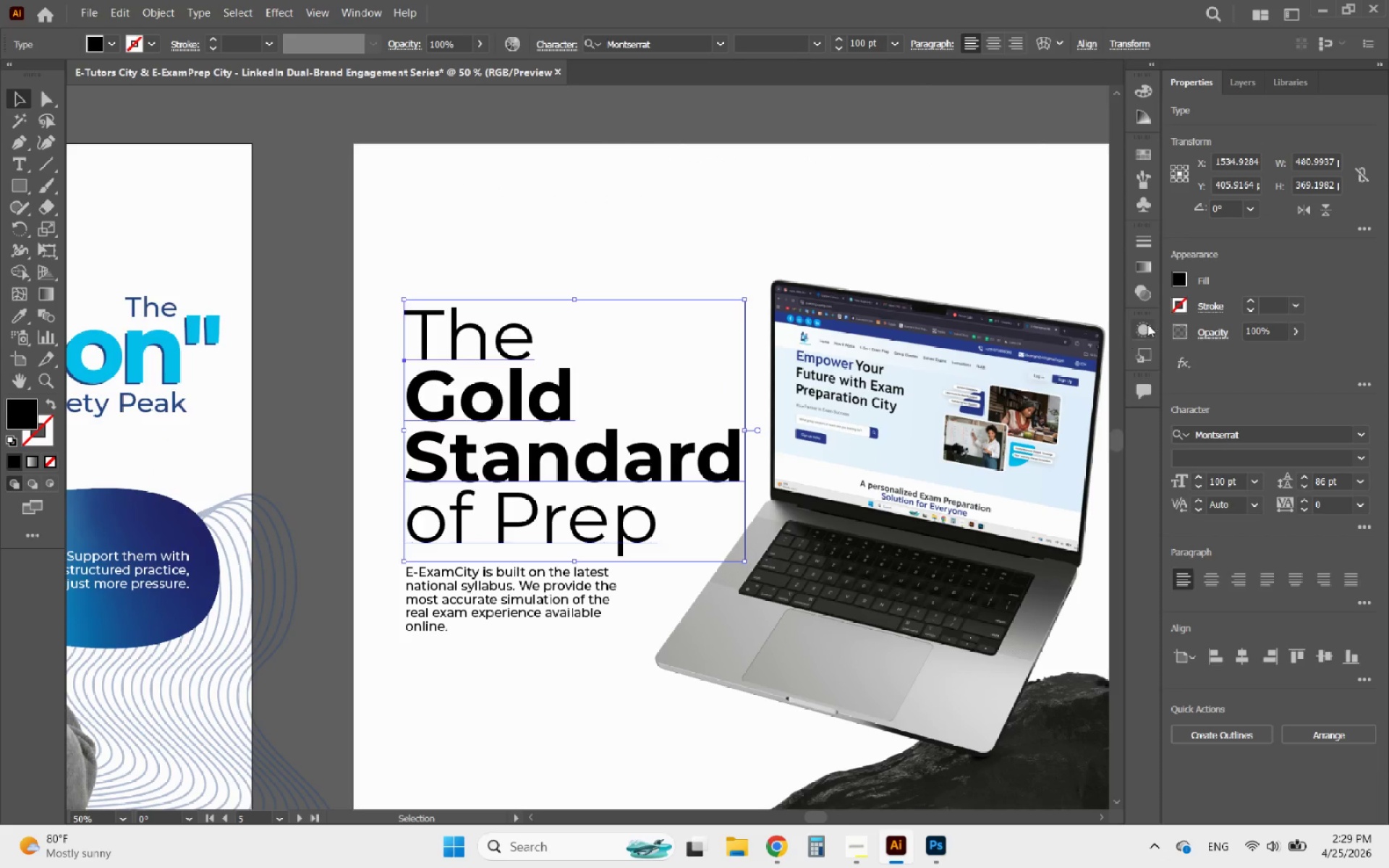 
left_click([1181, 282])
 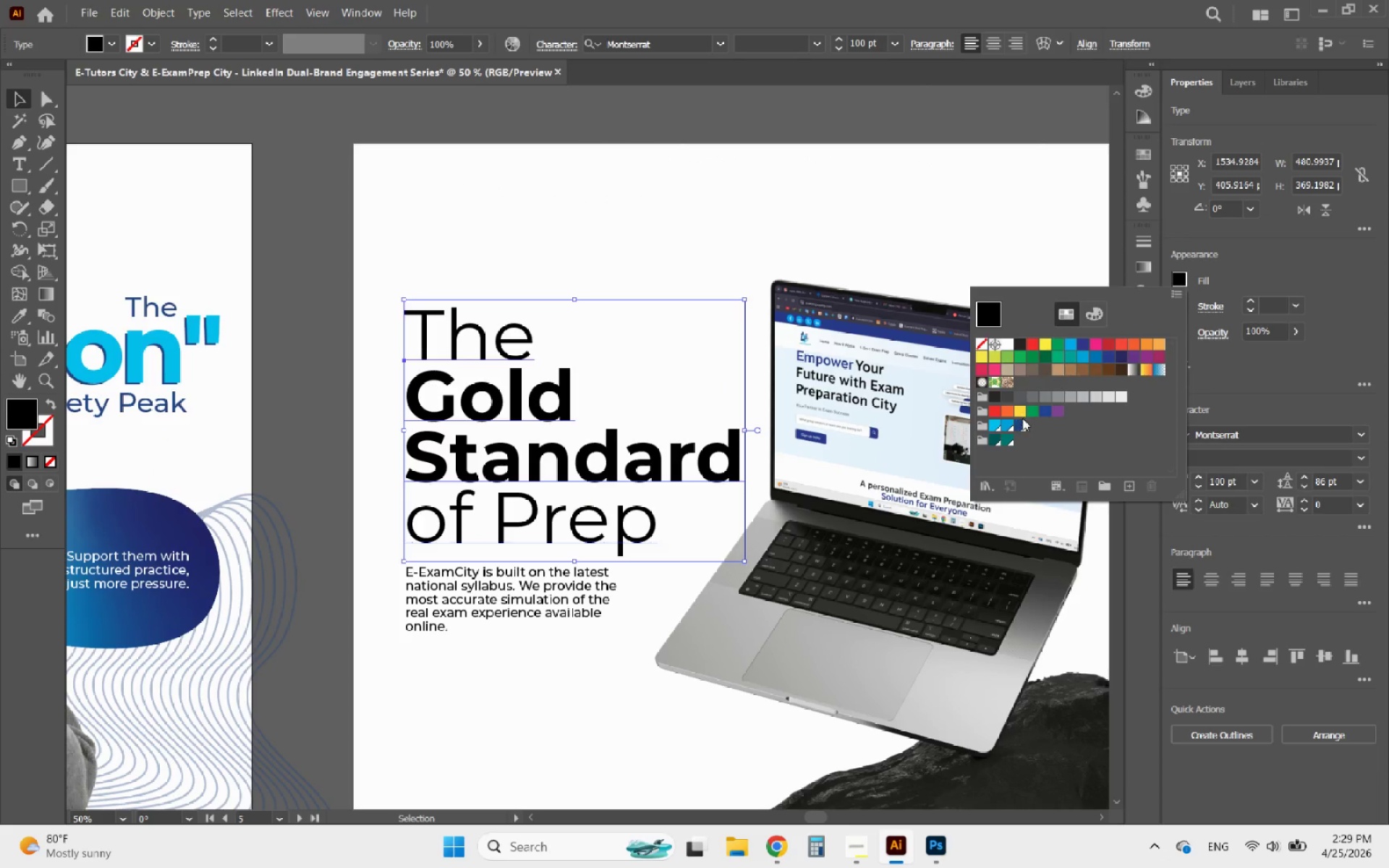 
left_click([1020, 422])
 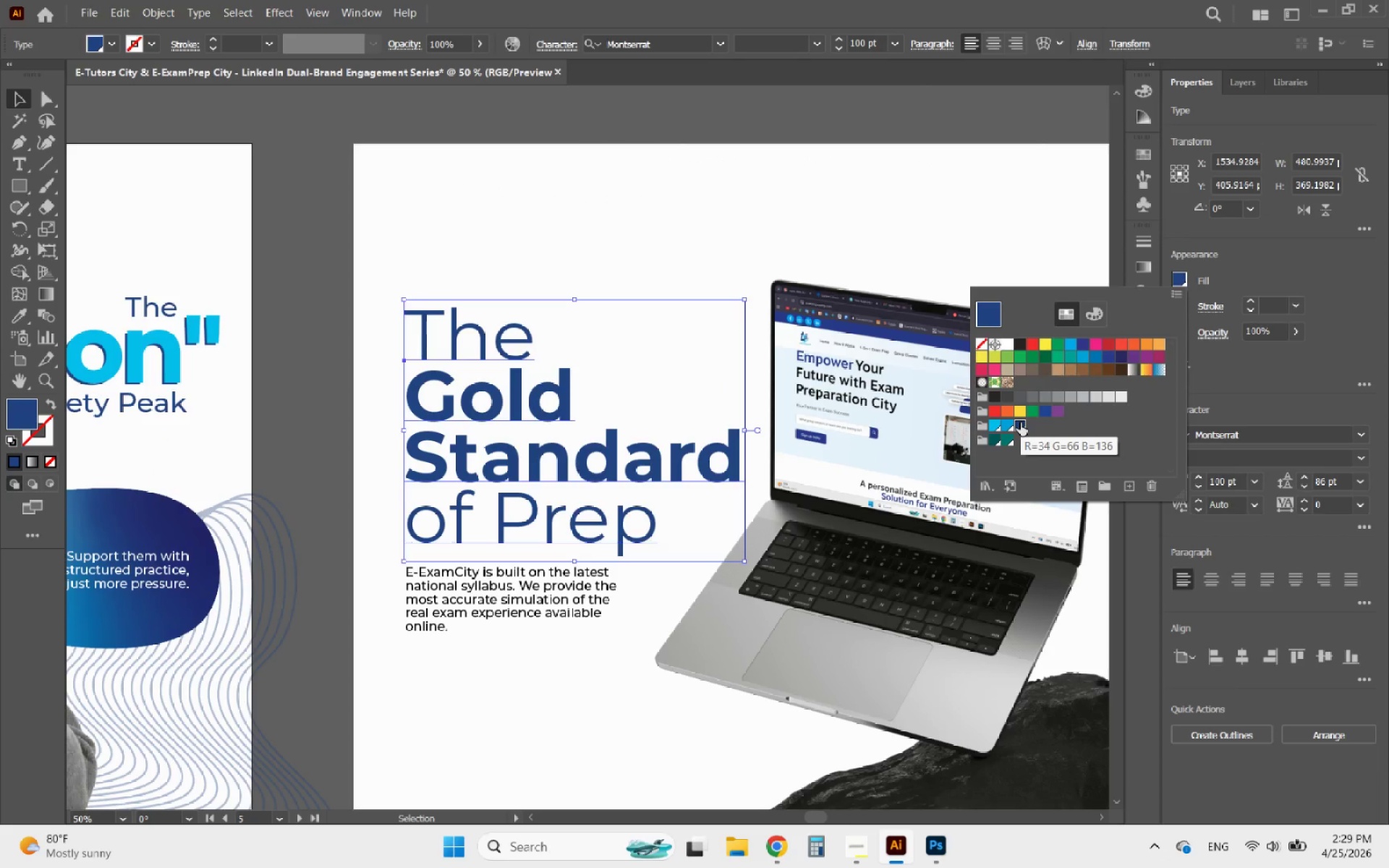 
left_click([716, 274])
 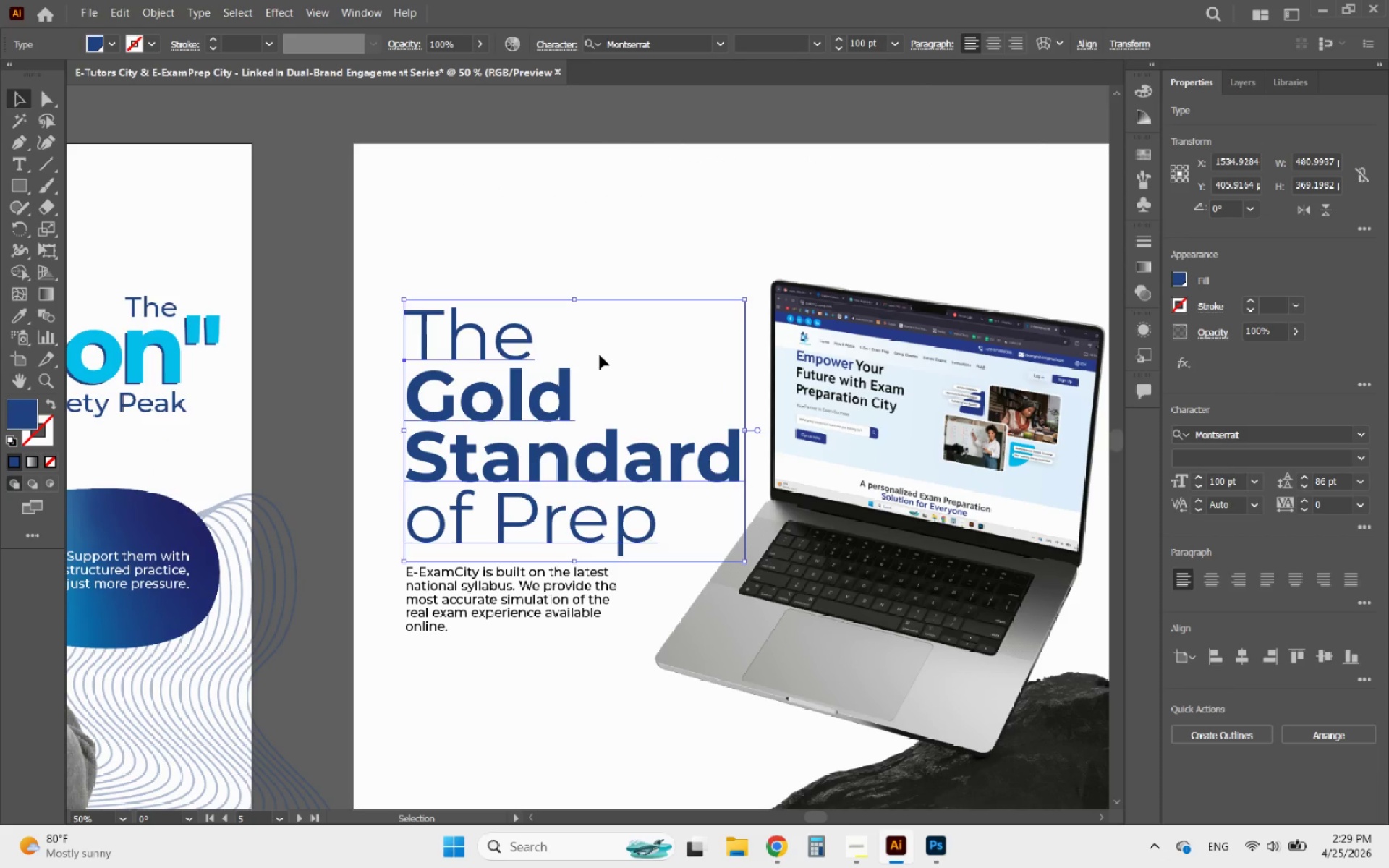 
left_click([598, 360])
 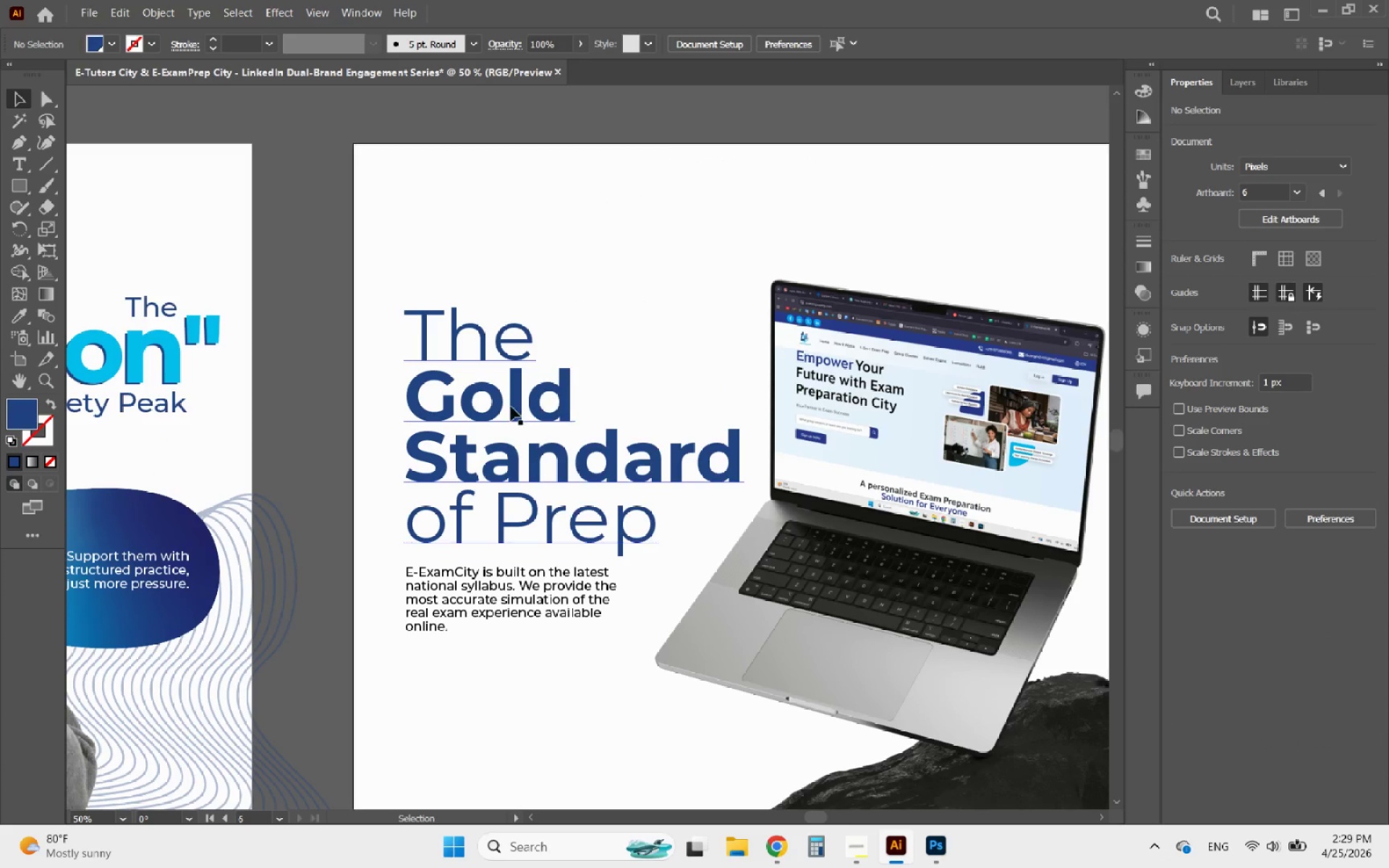 
hold_key(key=AltLeft, duration=0.45)
scroll: coordinate [466, 403], scroll_direction: up, amount: 2.0
 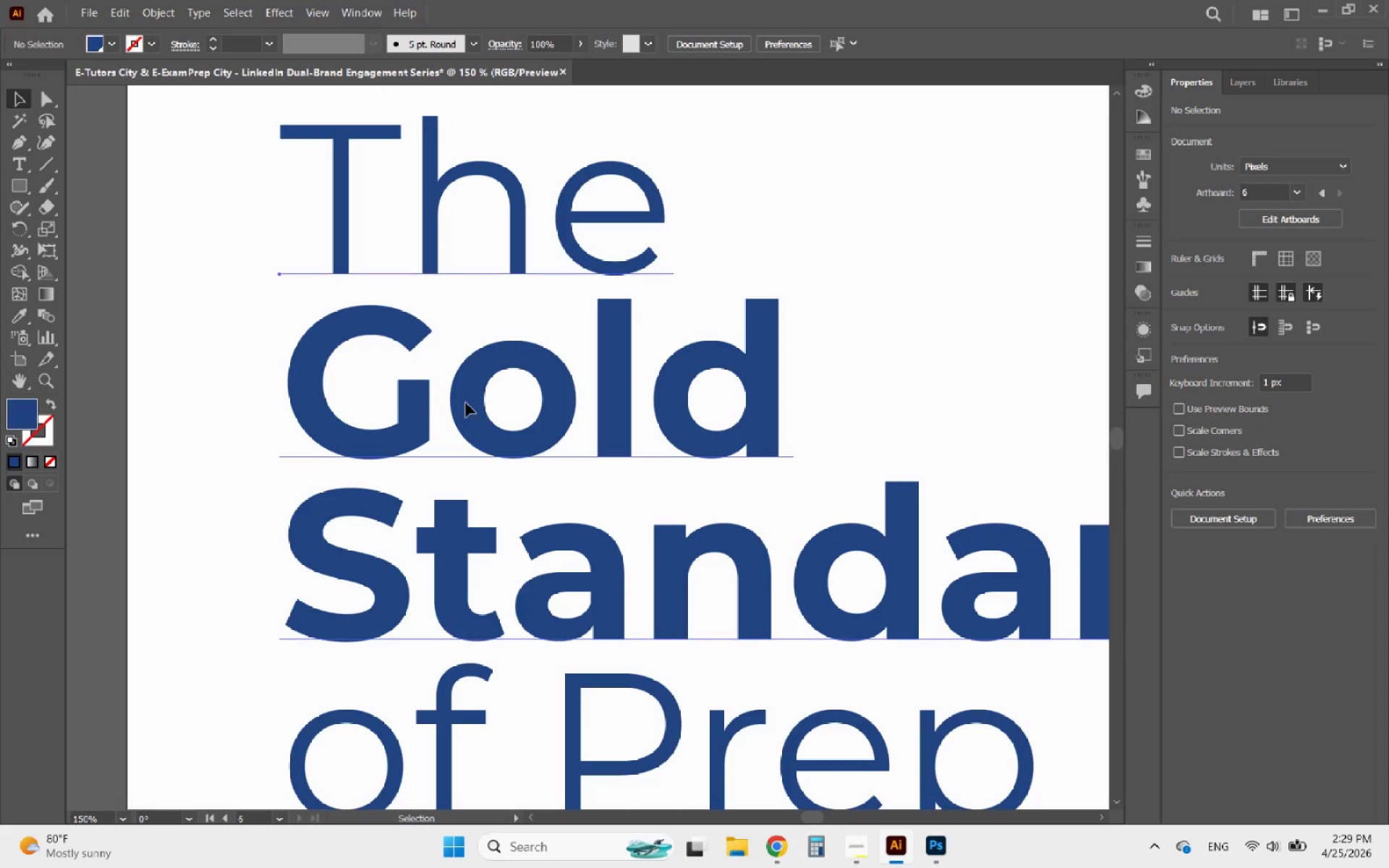 
double_click([466, 403])
 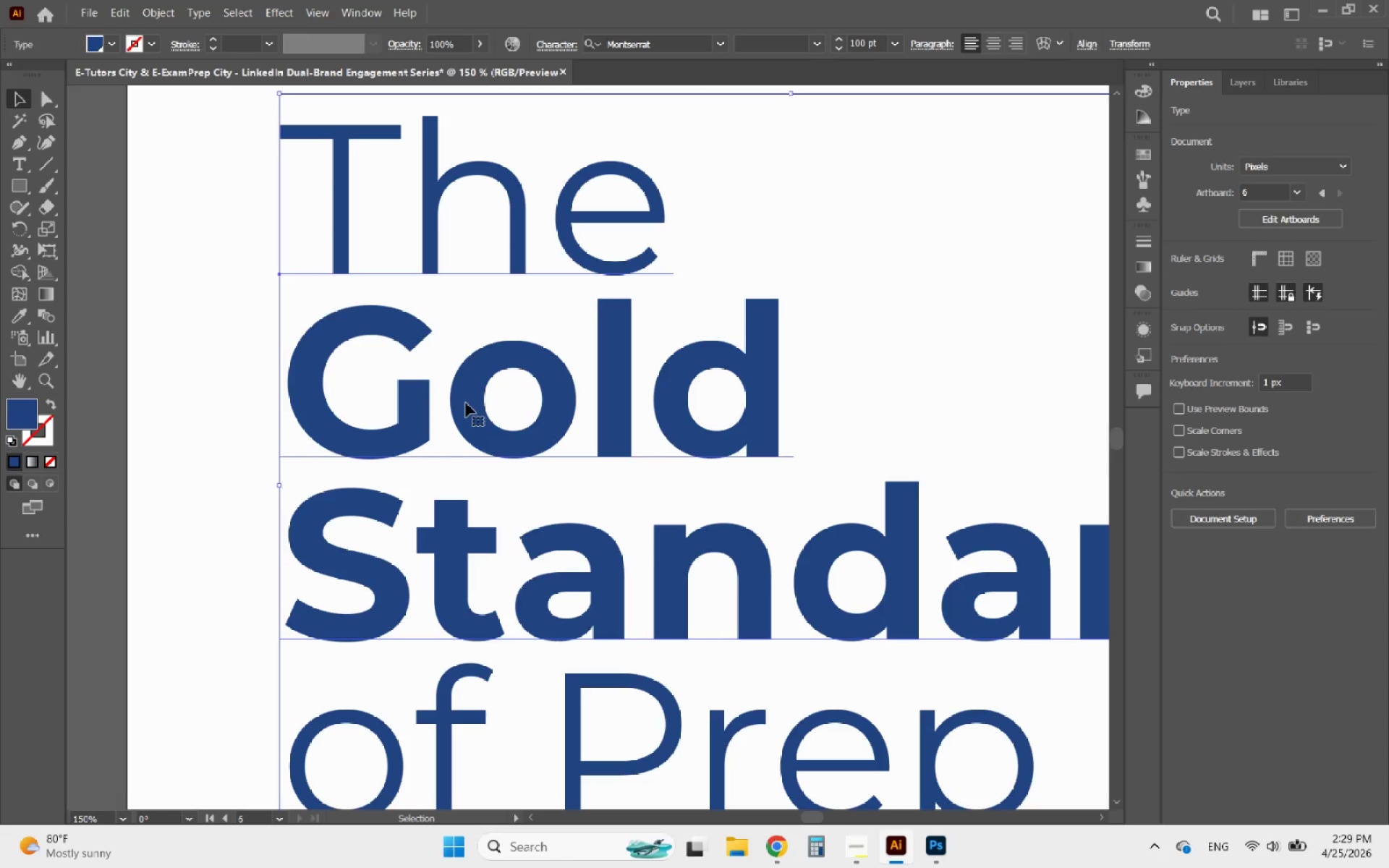 
hold_key(key=AltLeft, duration=0.98)
left_click_drag(start_coordinate=[463, 403], to_coordinate=[483, 397])
 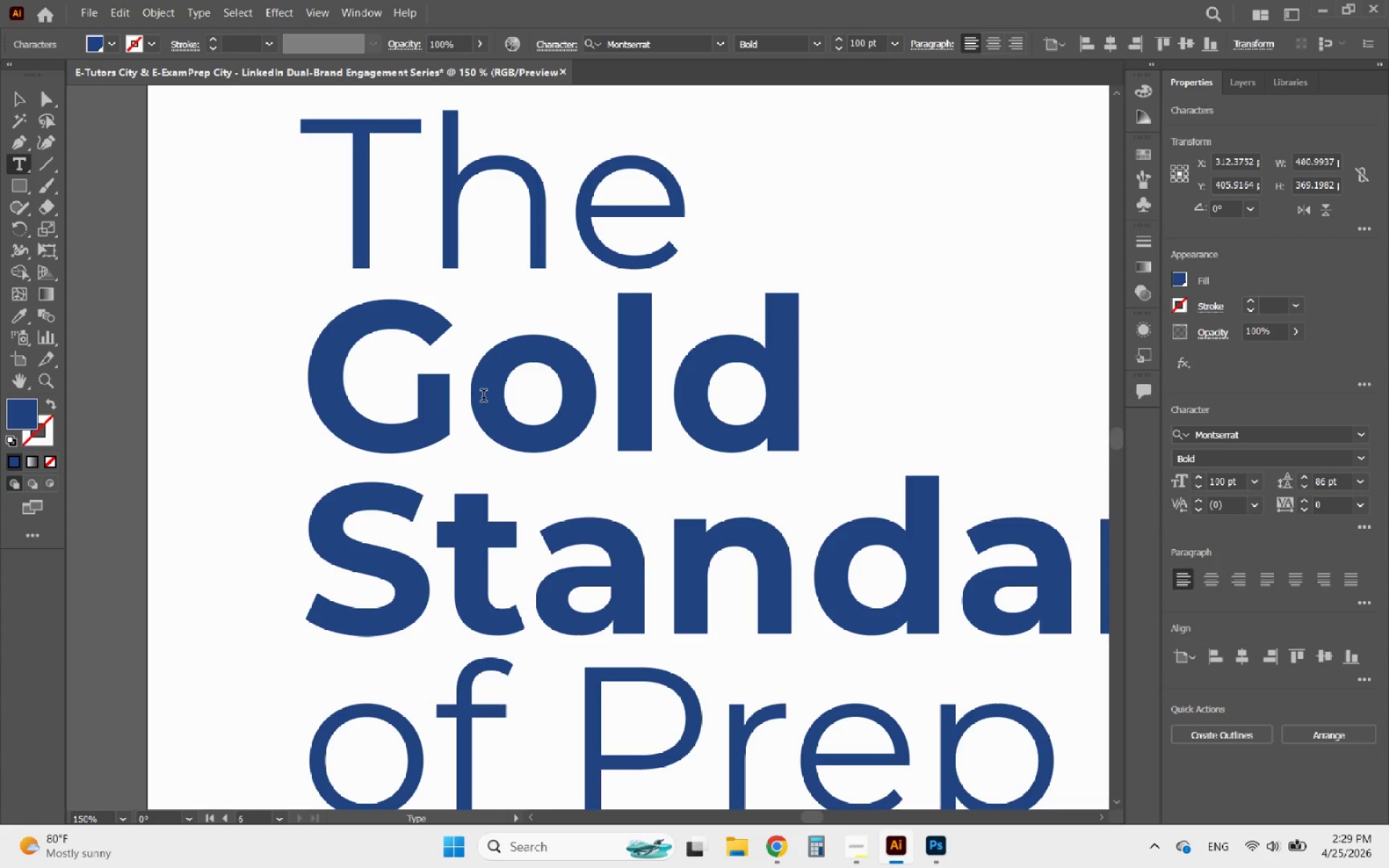 
hold_key(key=AltLeft, duration=0.98)
scroll: coordinate [483, 397], scroll_direction: down, amount: 7.0
 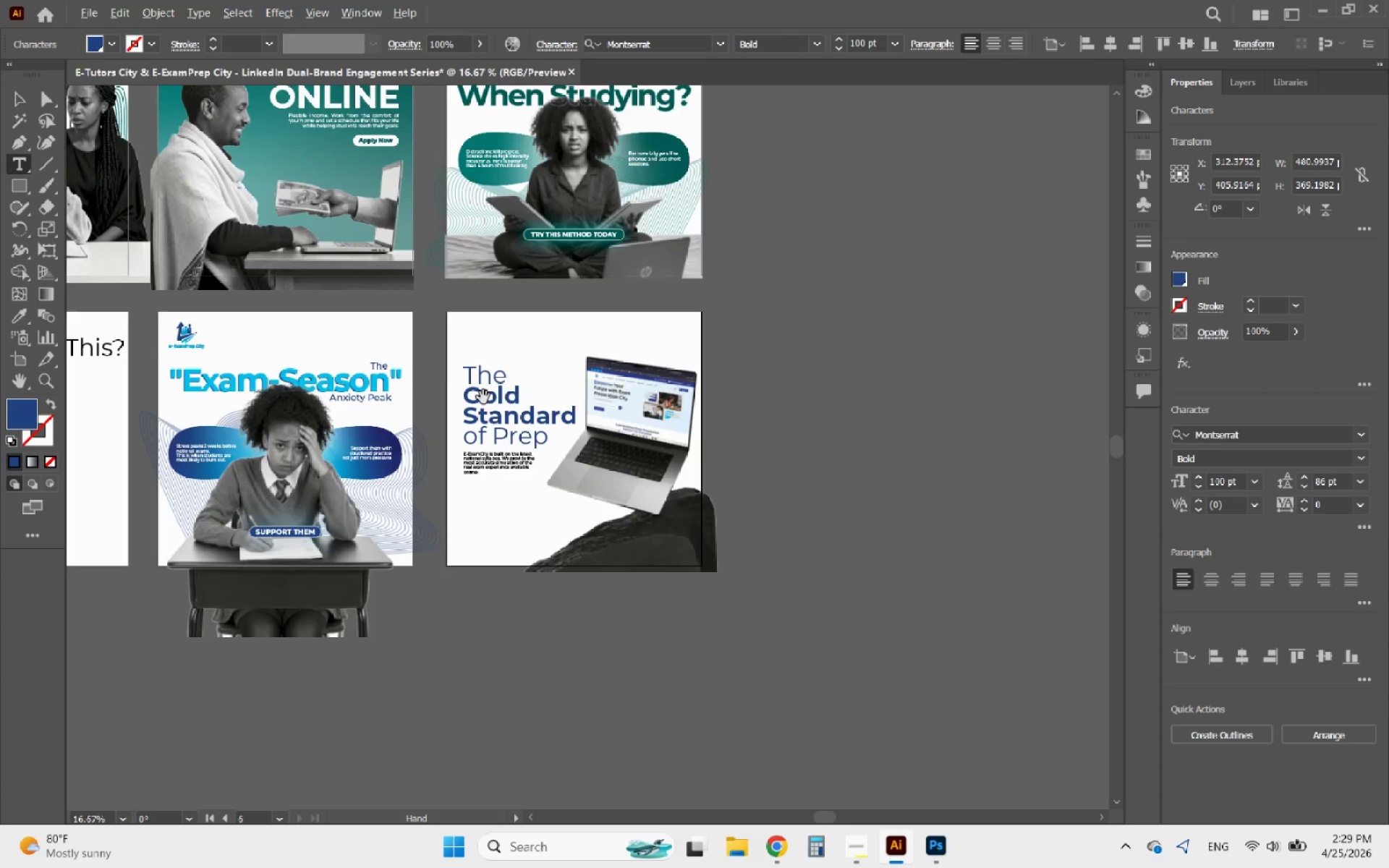 
left_click_drag(start_coordinate=[483, 397], to_coordinate=[498, 395])
 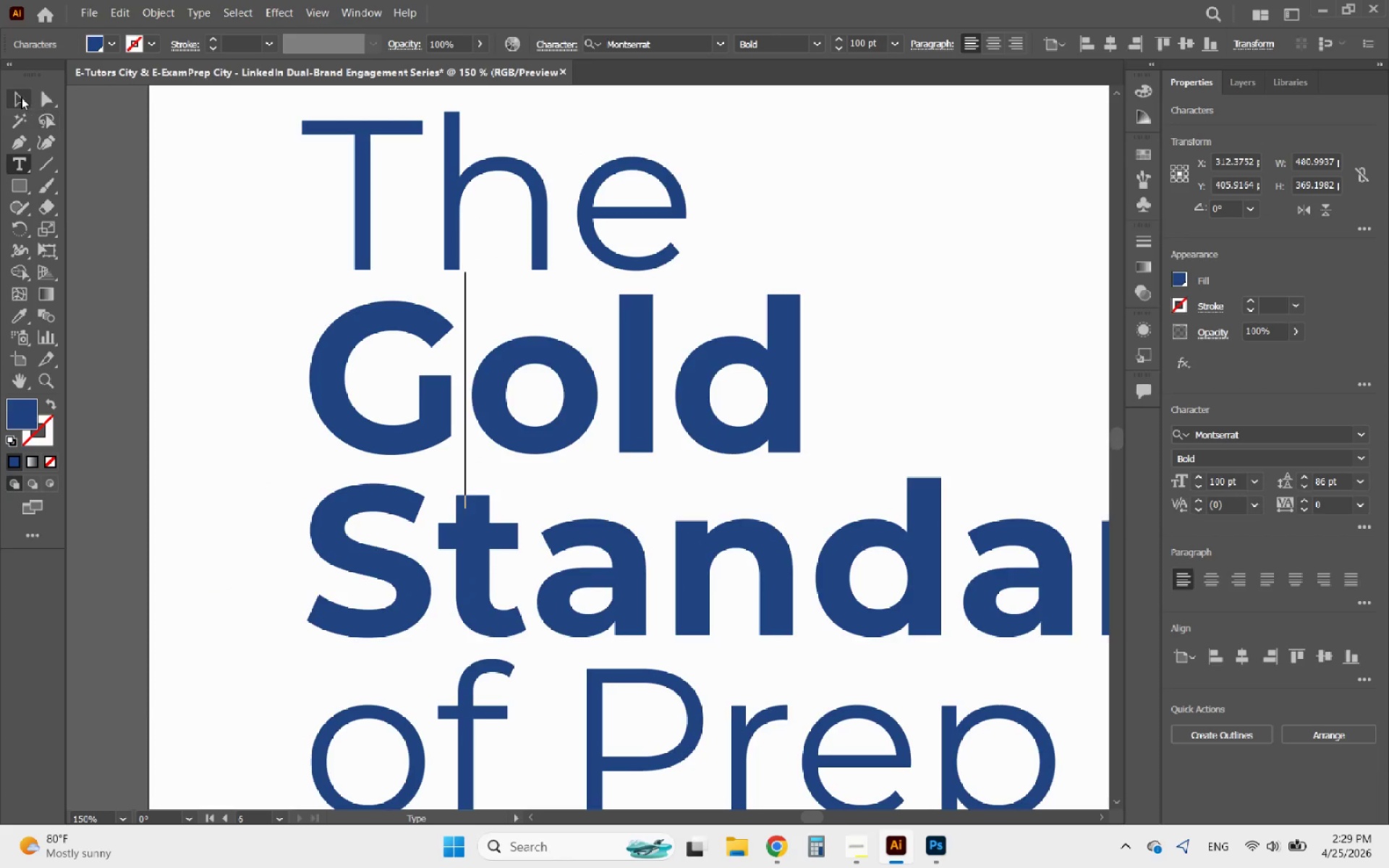 
scroll: coordinate [483, 397], scroll_direction: up, amount: 8.0
 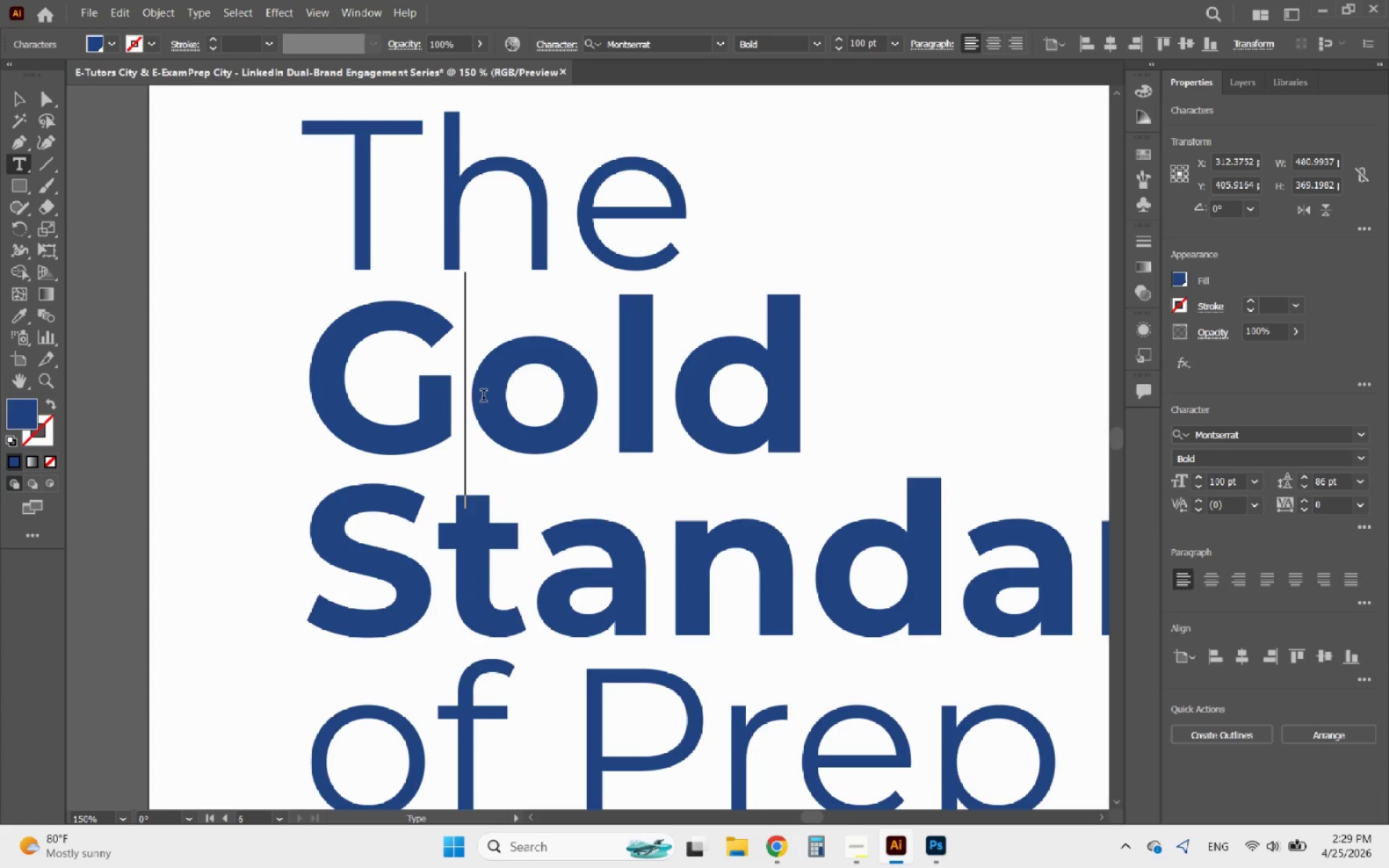 
left_click([19, 96])
 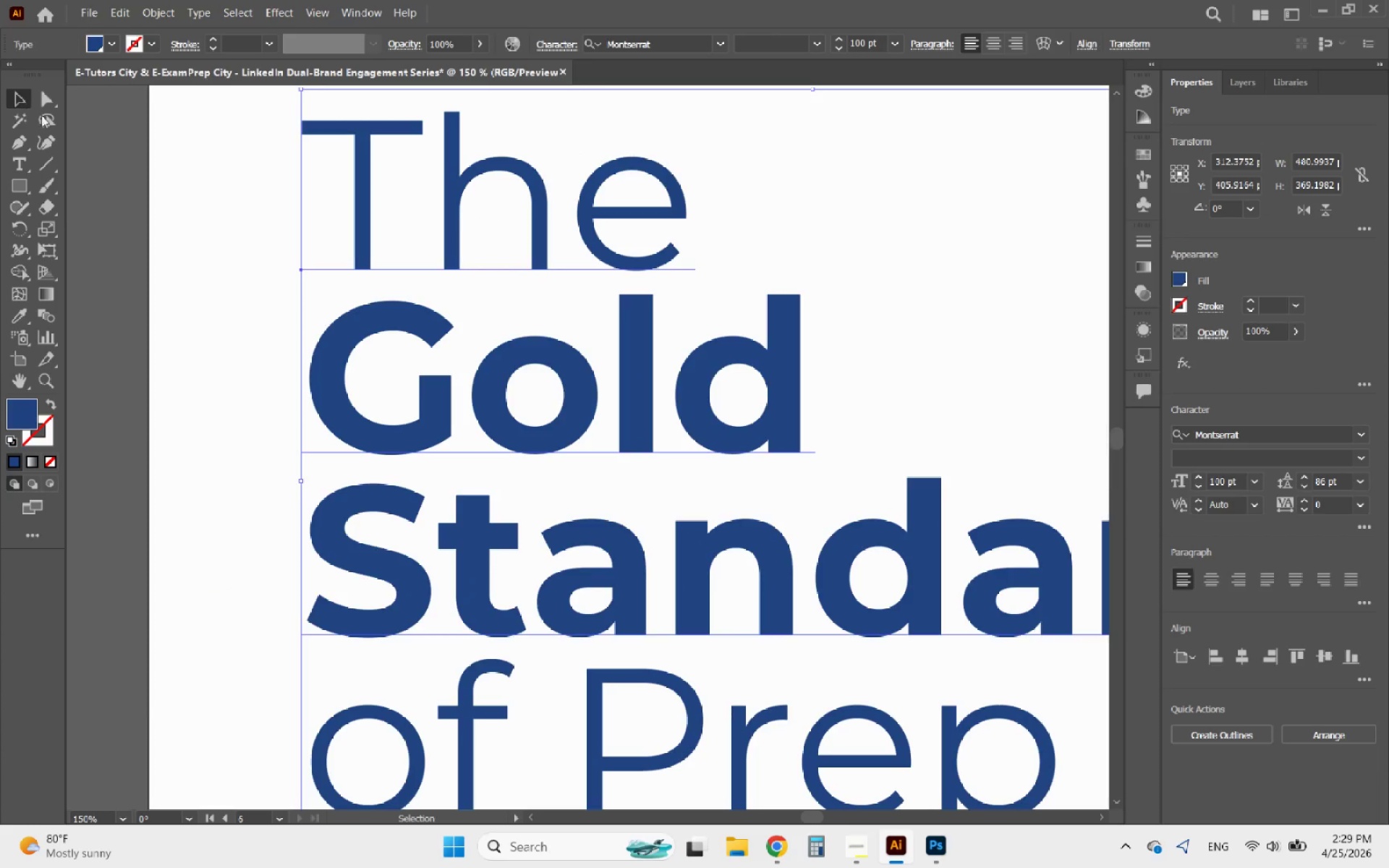 
hold_key(key=AltLeft, duration=0.73)
scroll: coordinate [305, 314], scroll_direction: down, amount: 4.0
 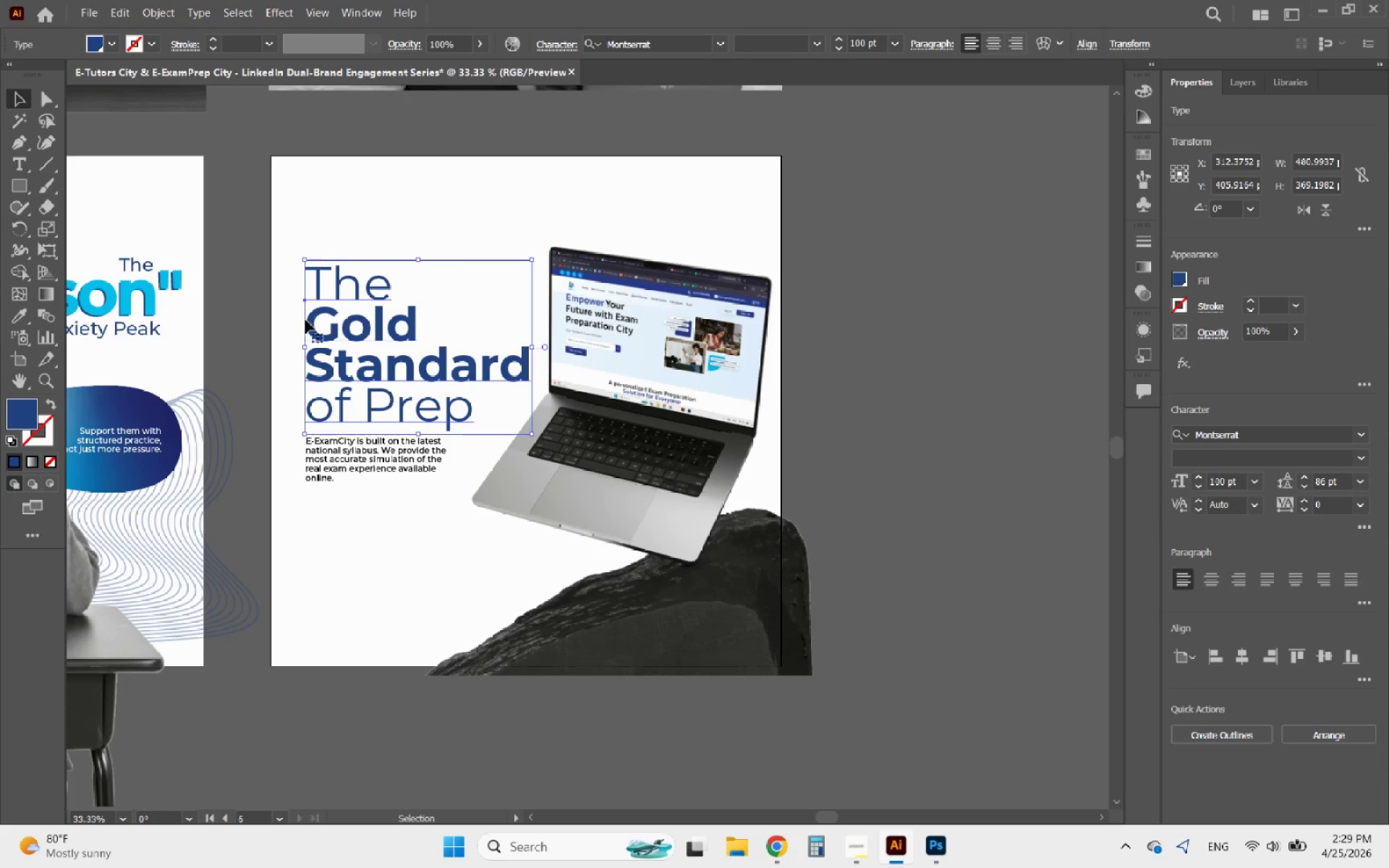 
hold_key(key=AltLeft, duration=0.33)
scroll: coordinate [305, 324], scroll_direction: up, amount: 2.0
 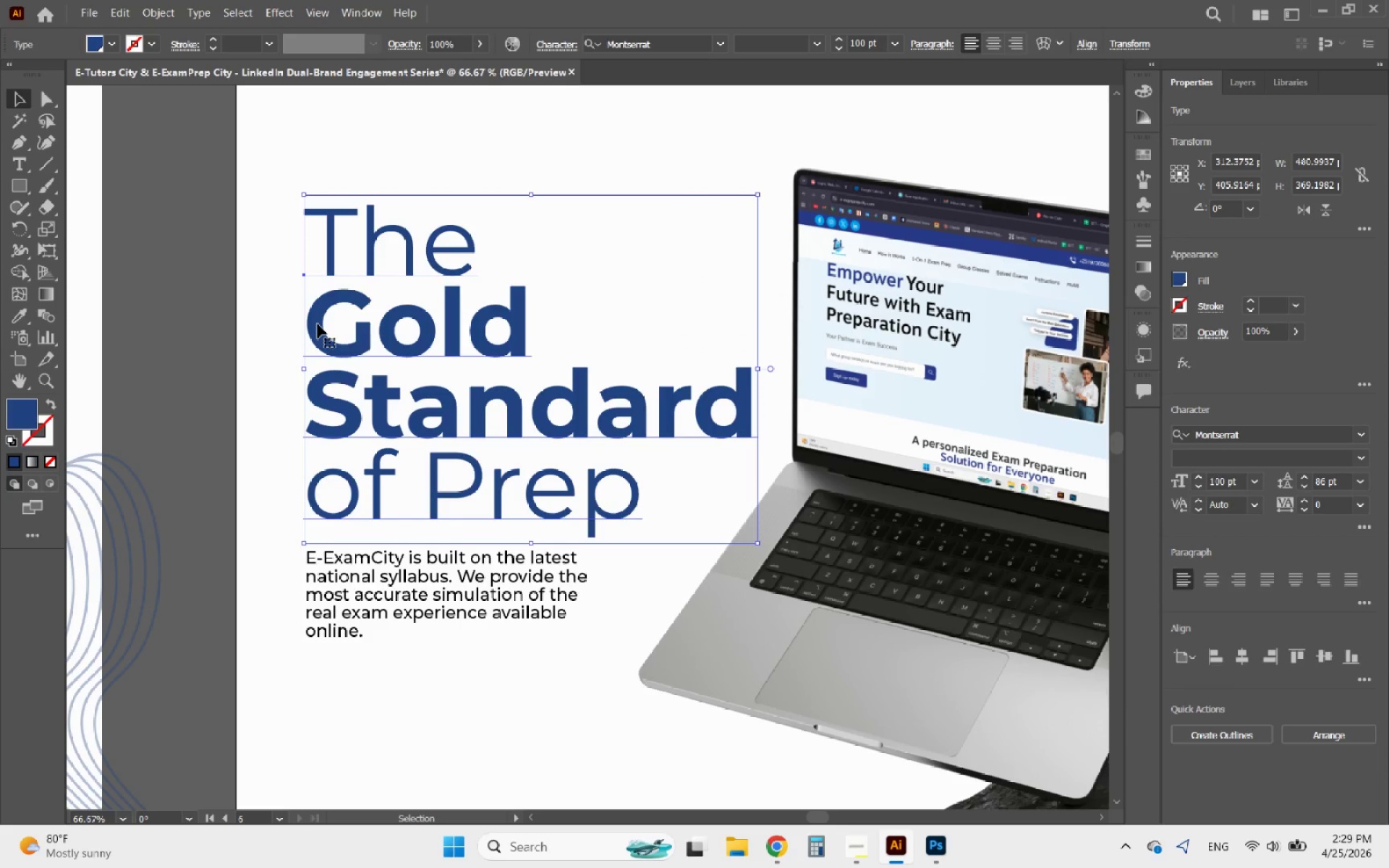 
double_click([318, 324])
 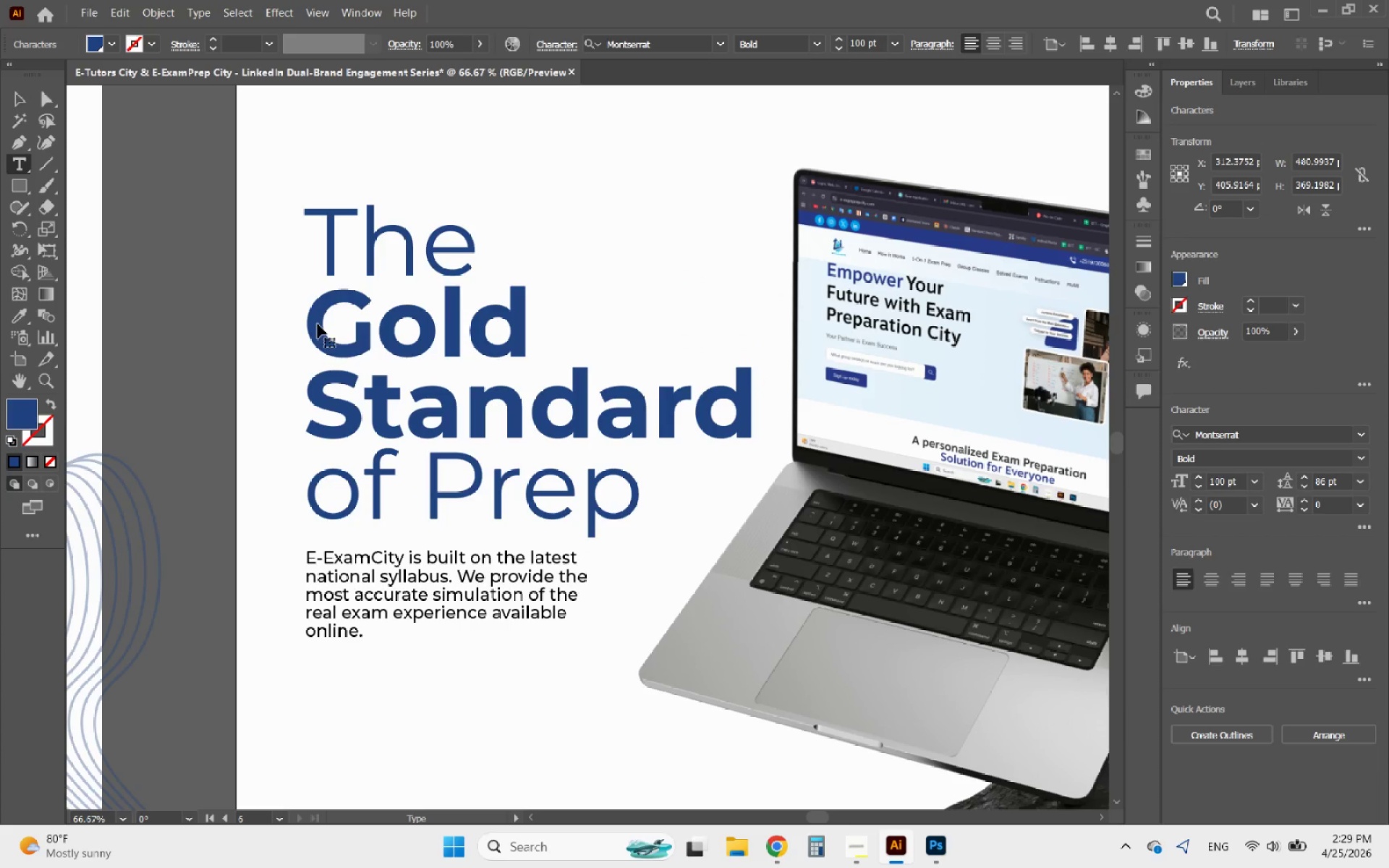 
hold_key(key=AltLeft, duration=0.42)
 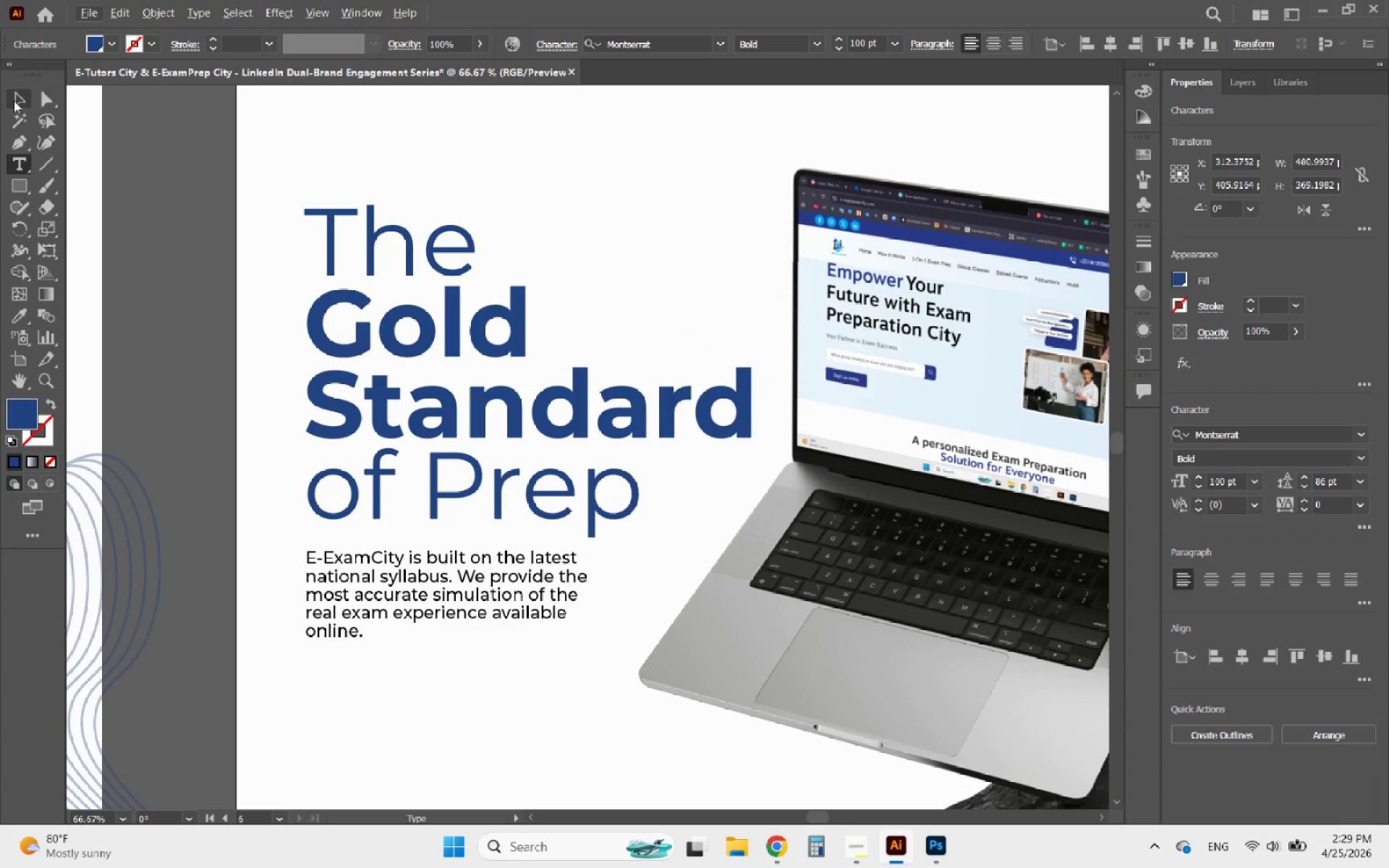 
left_click([21, 109])
 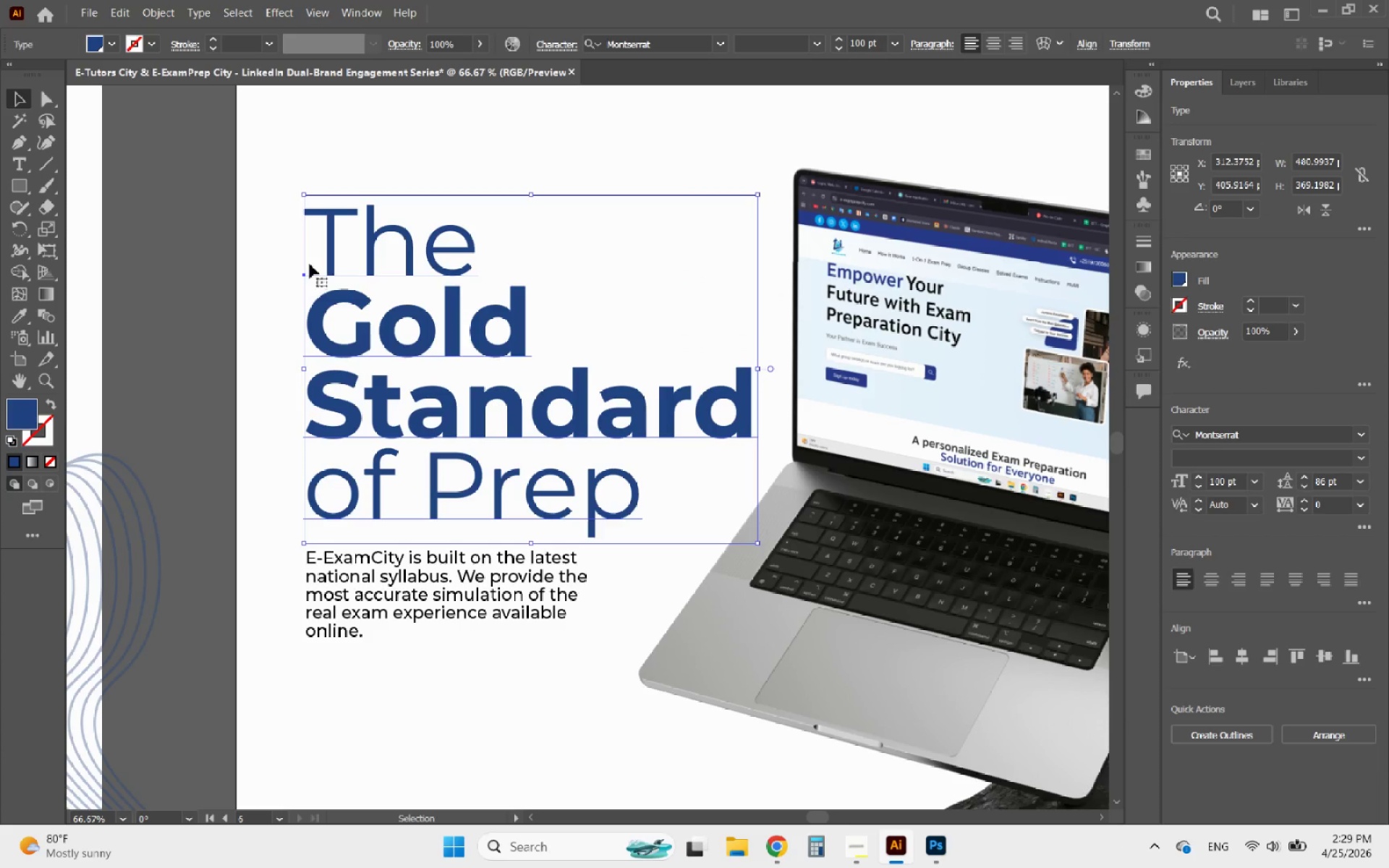 
hold_key(key=AltLeft, duration=1.34)
left_click_drag(start_coordinate=[314, 310], to_coordinate=[328, 308])
 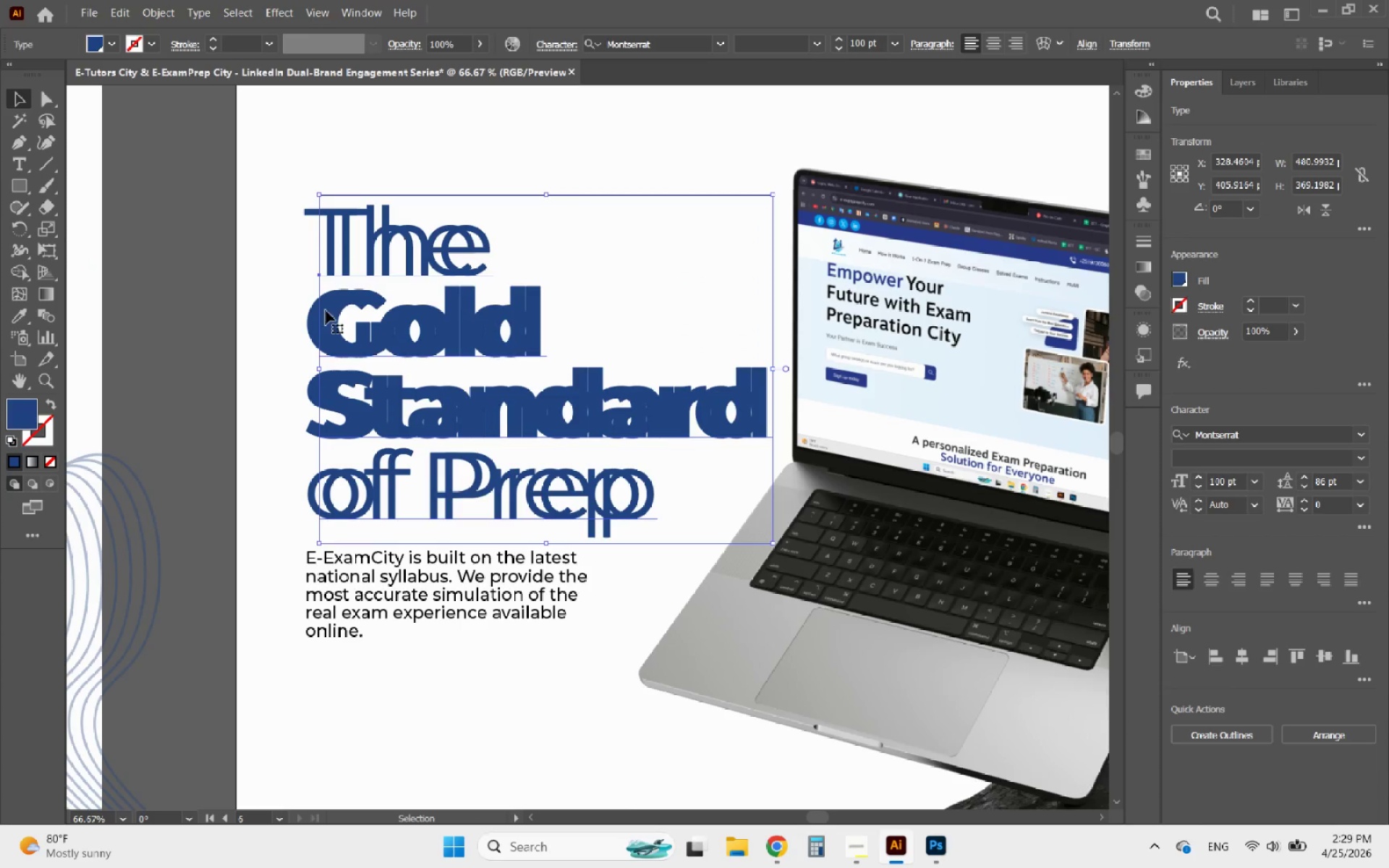 
hold_key(key=AltLeft, duration=1.14)
scroll: coordinate [313, 313], scroll_direction: up, amount: 2.0
 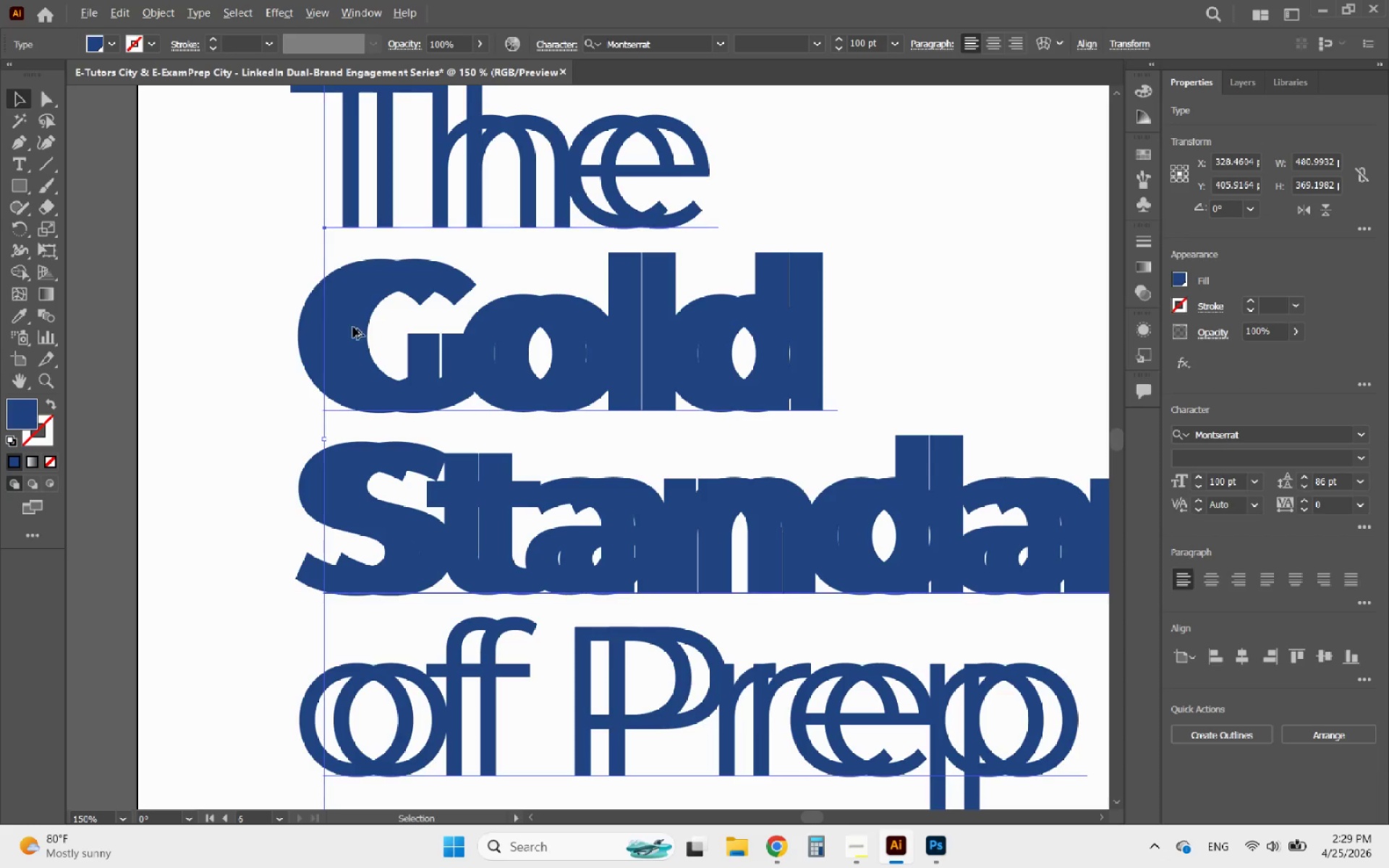 
left_click_drag(start_coordinate=[353, 345], to_coordinate=[300, 328])
 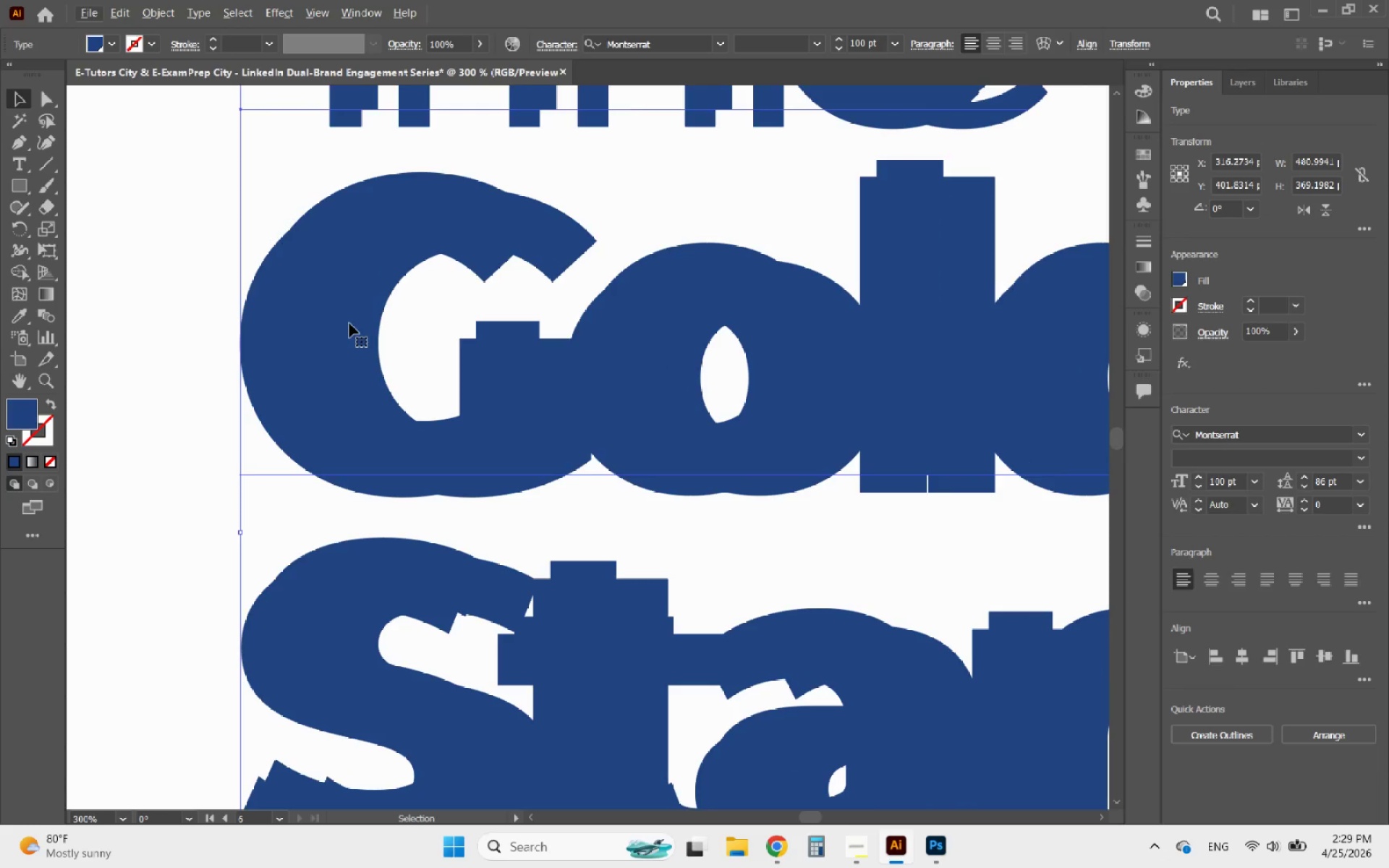 
scroll: coordinate [353, 327], scroll_direction: up, amount: 2.0
 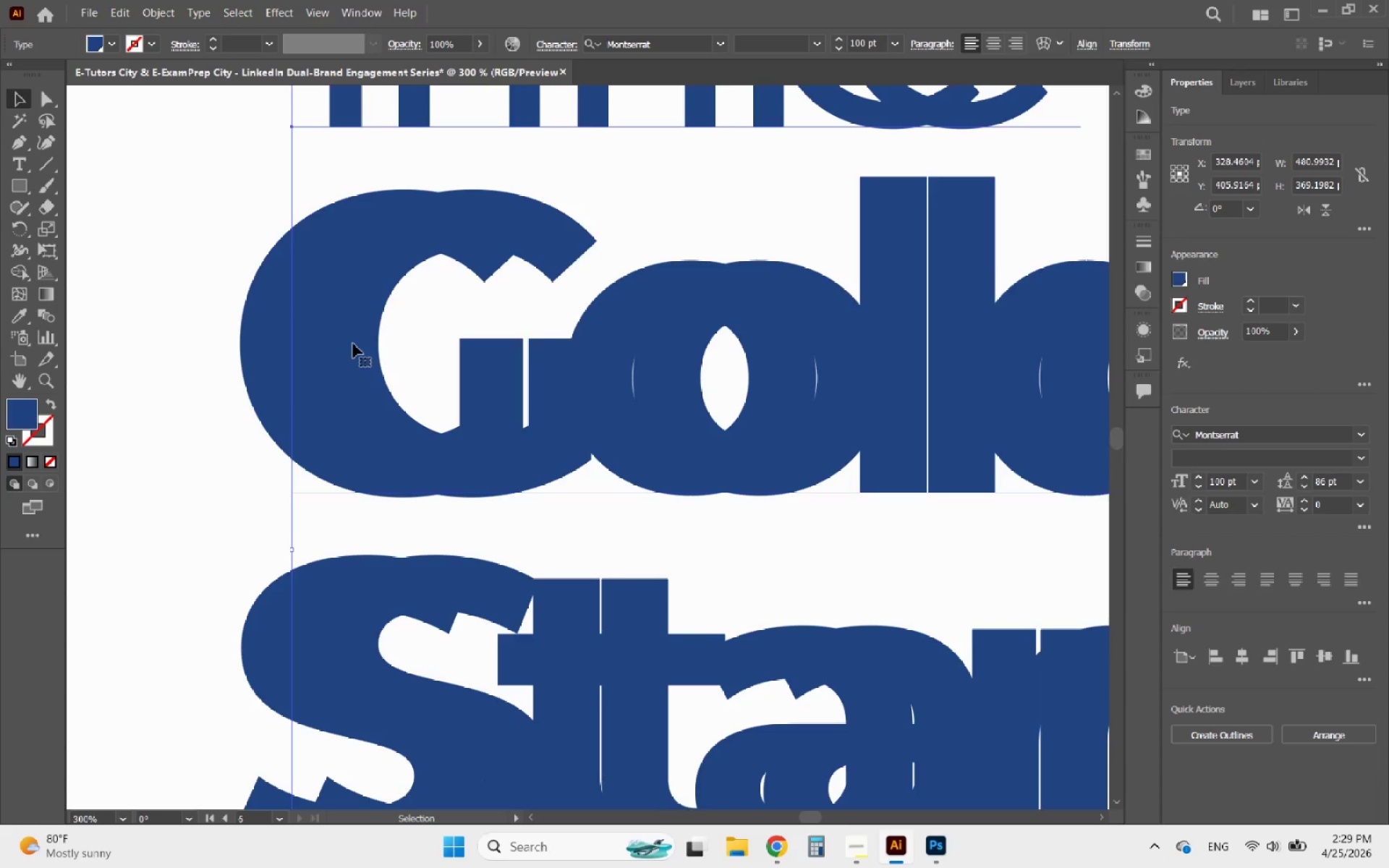 
key(Alt+AltLeft)
 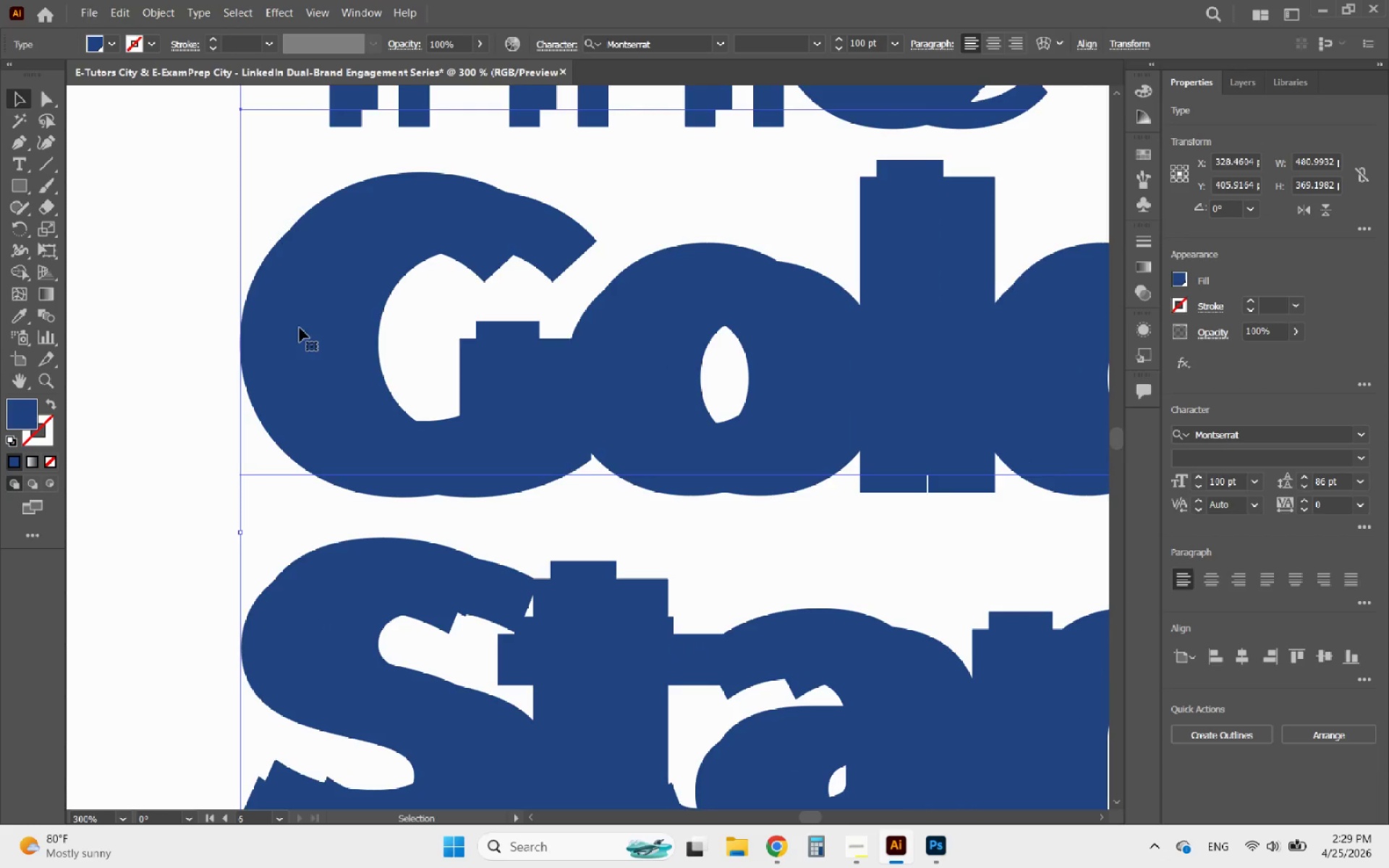 
key(Alt+AltLeft)
 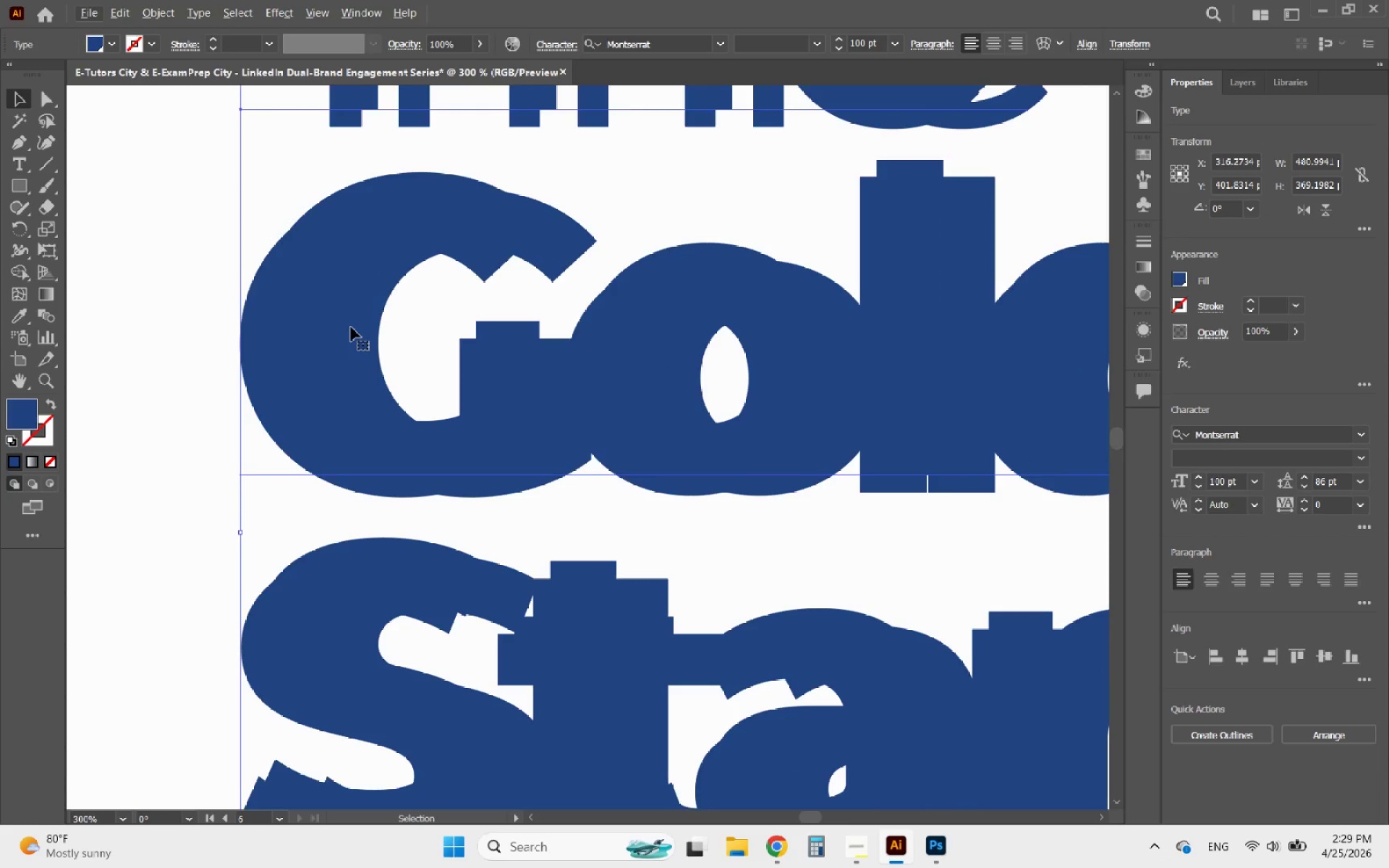 
key(Control+ControlLeft)
 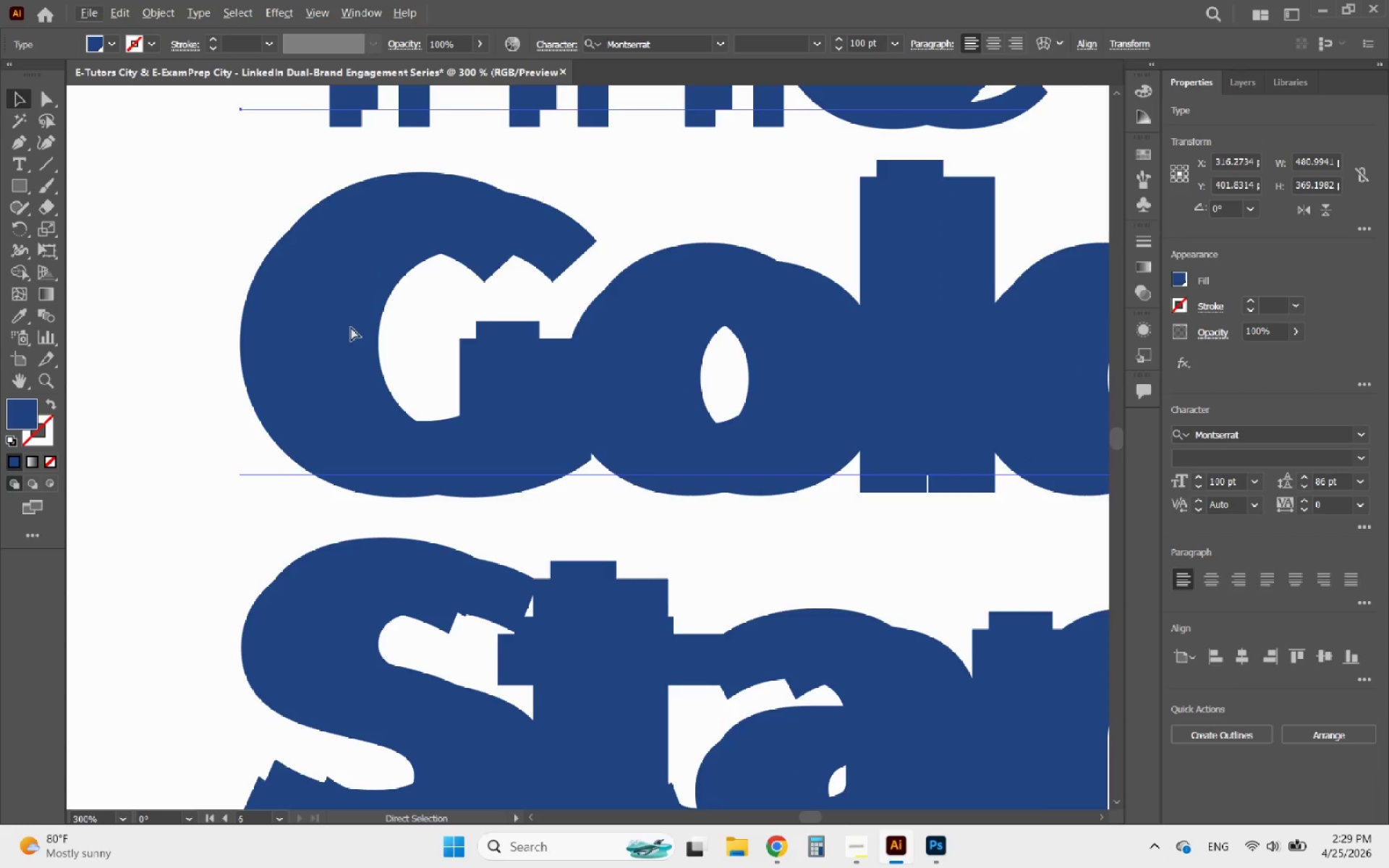 
key(Control+Z)
 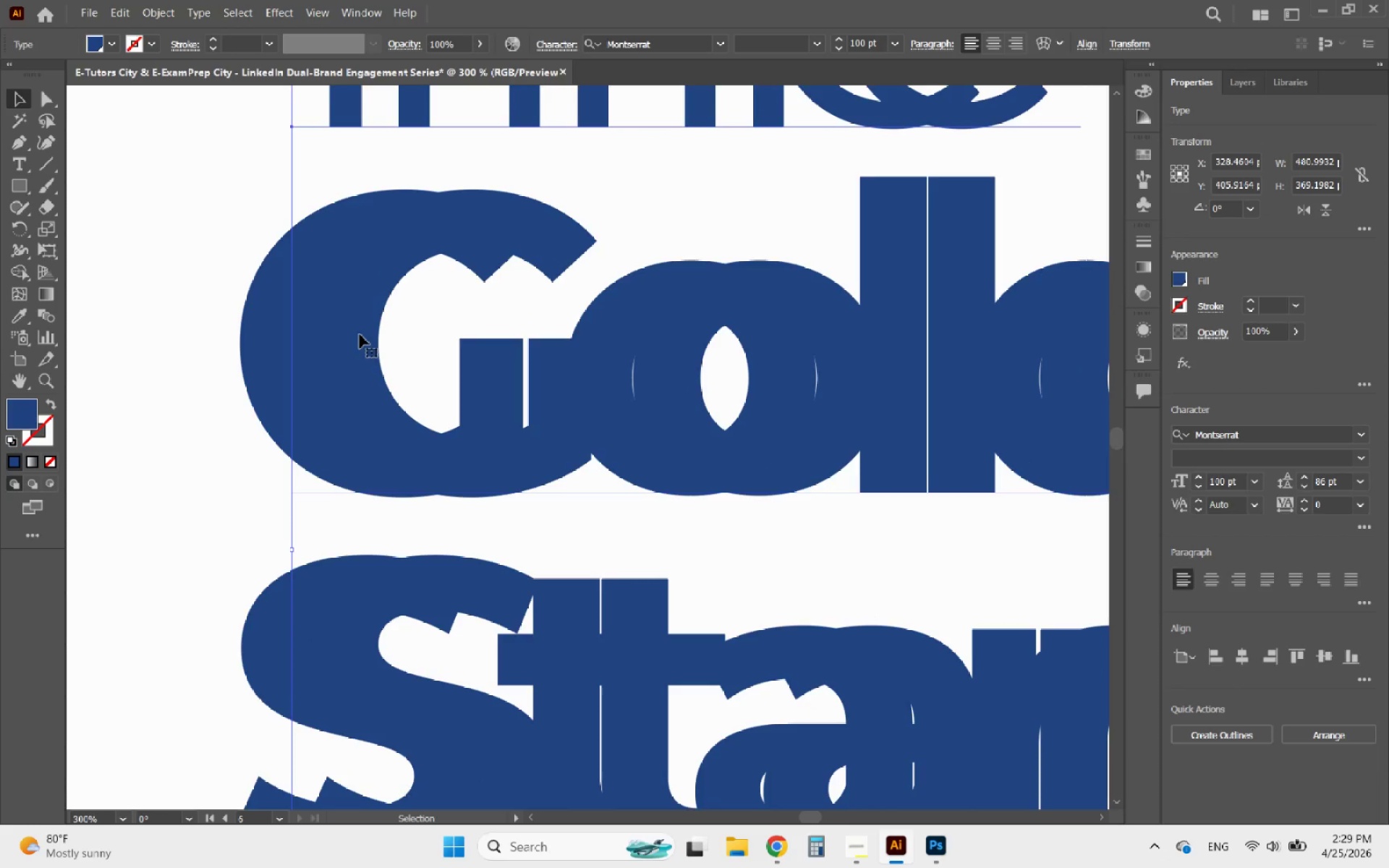 
left_click_drag(start_coordinate=[363, 336], to_coordinate=[302, 326])
 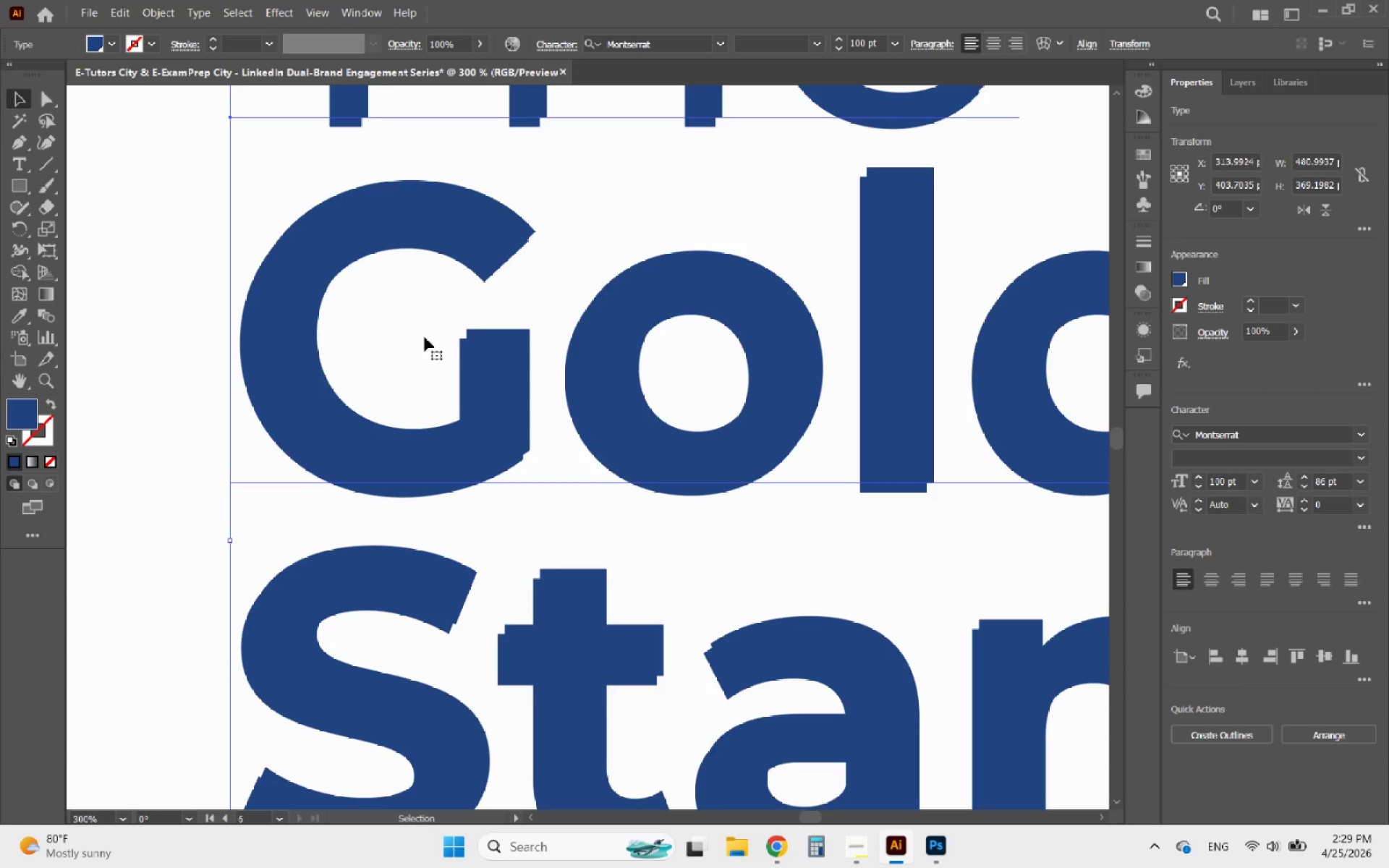 
hold_key(key=AltLeft, duration=0.73)
scroll: coordinate [439, 340], scroll_direction: down, amount: 8.0
 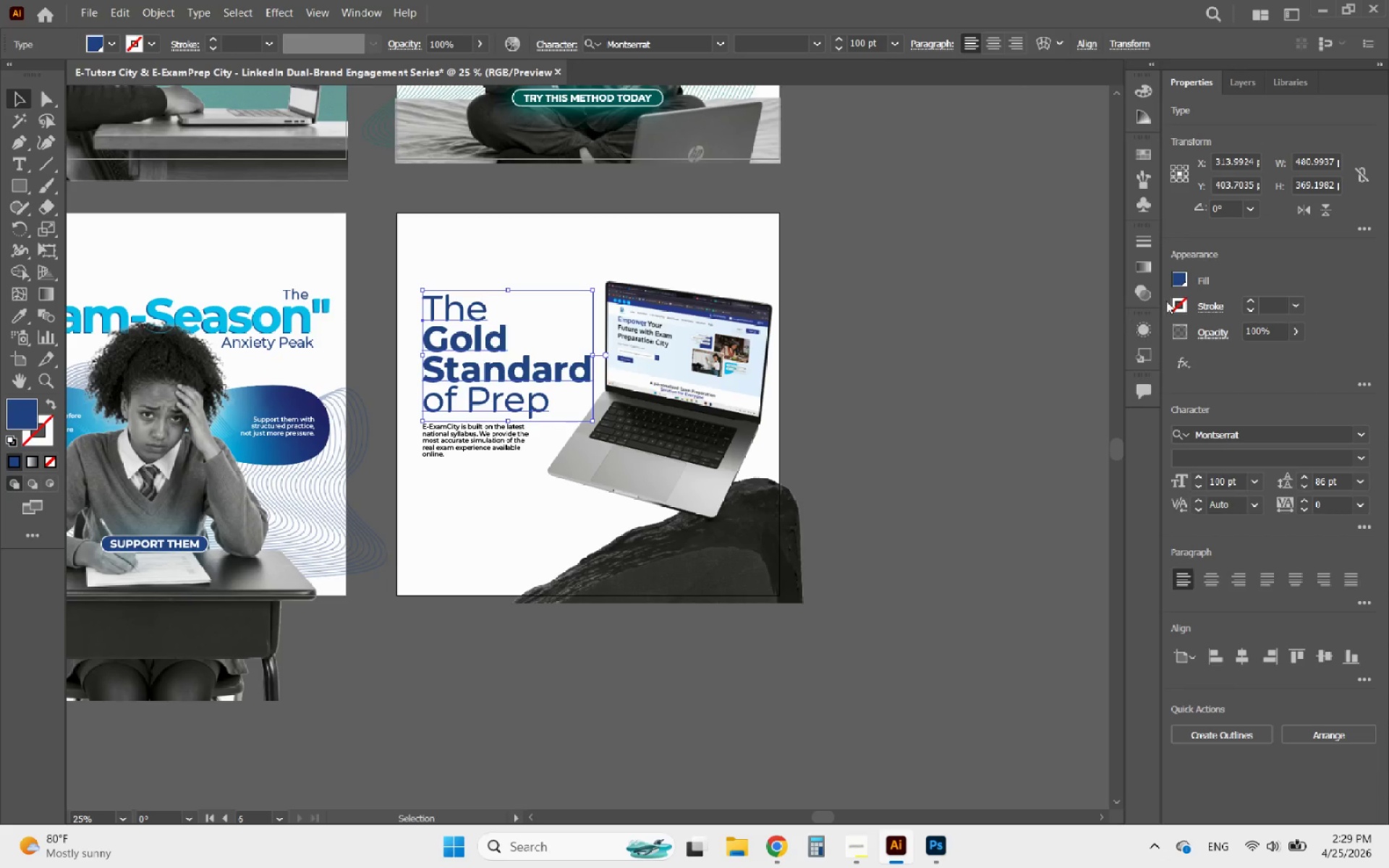 
left_click([1177, 279])
 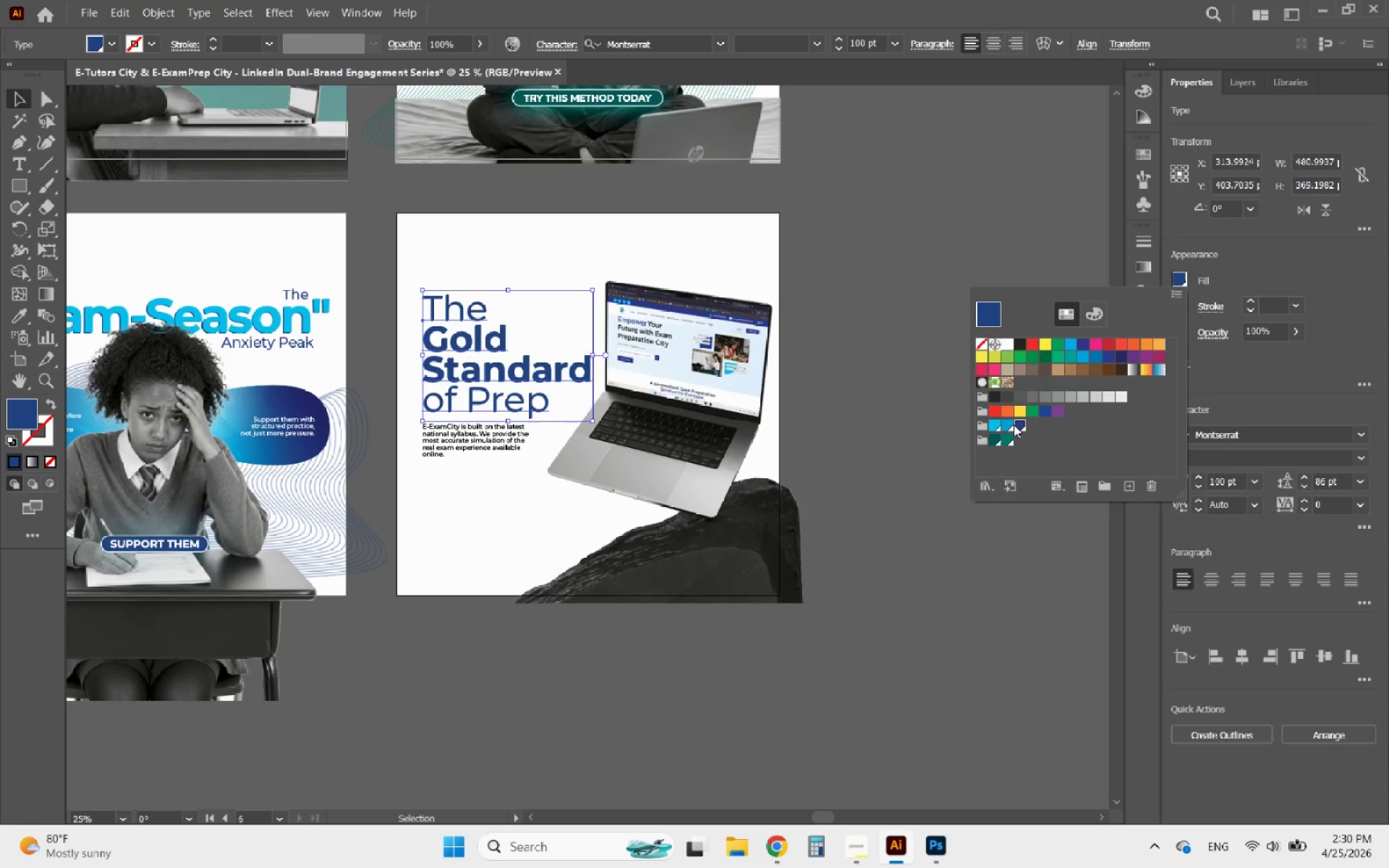 
left_click([1010, 425])
 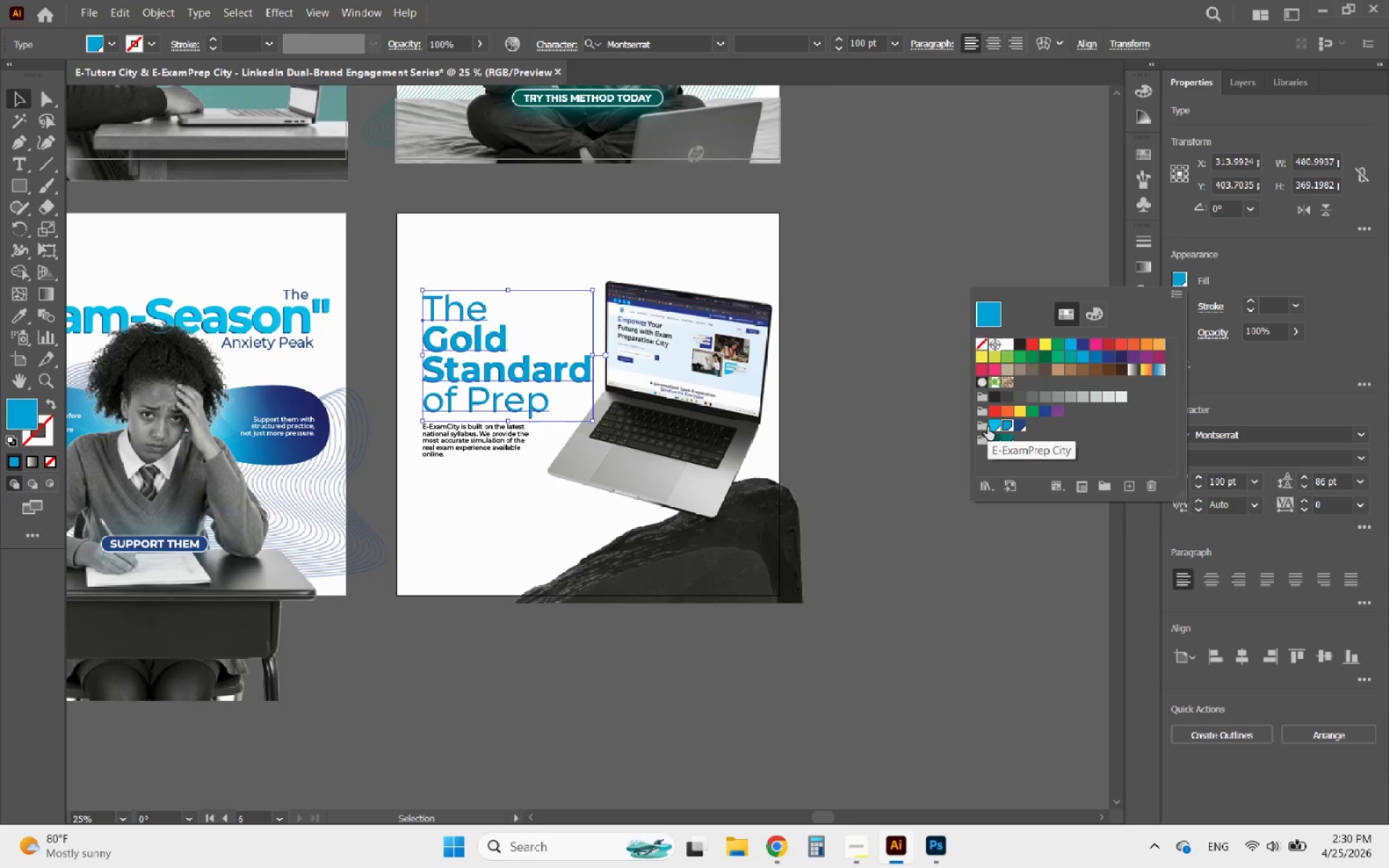 
double_click([995, 426])
 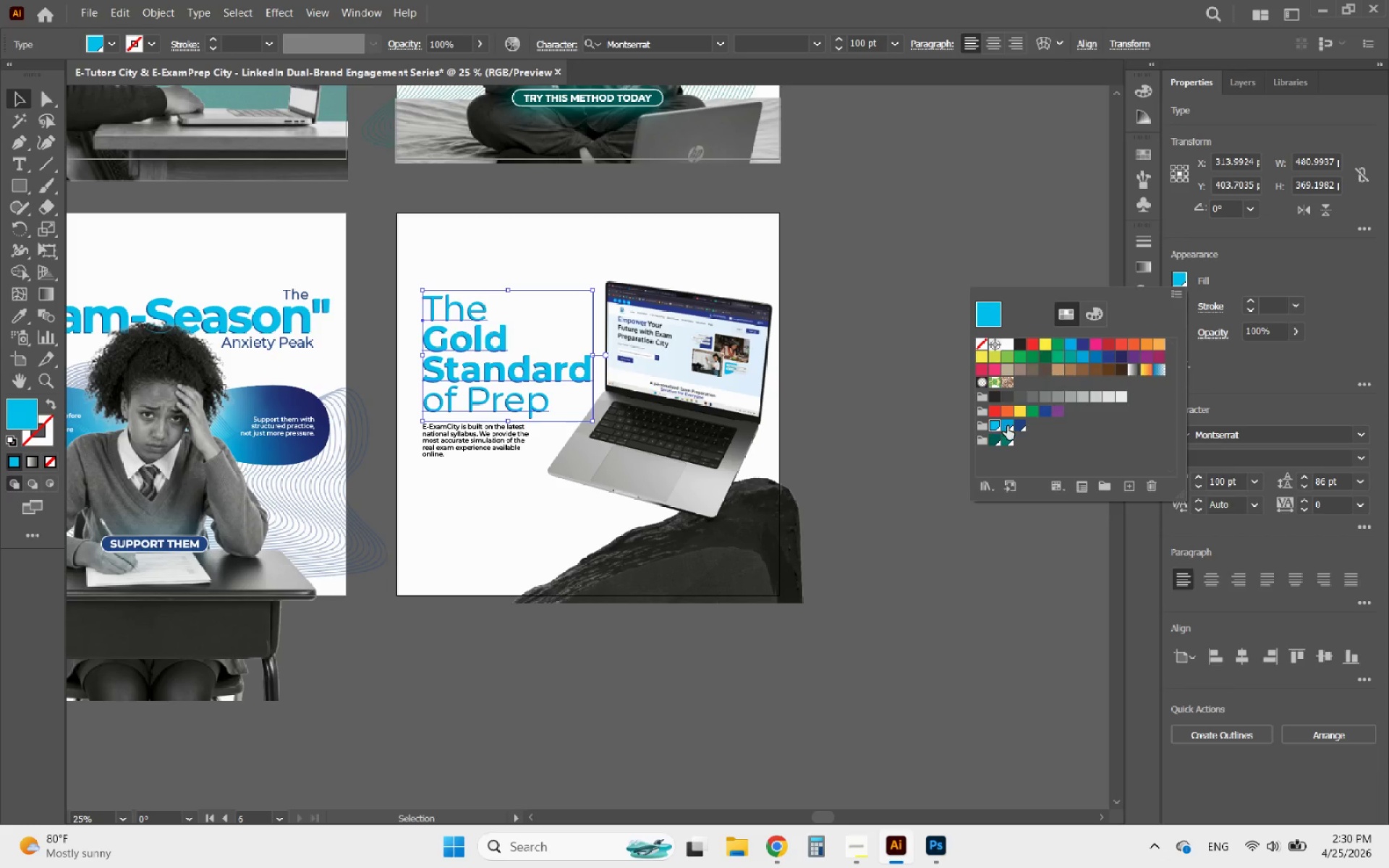 
left_click([1007, 426])
 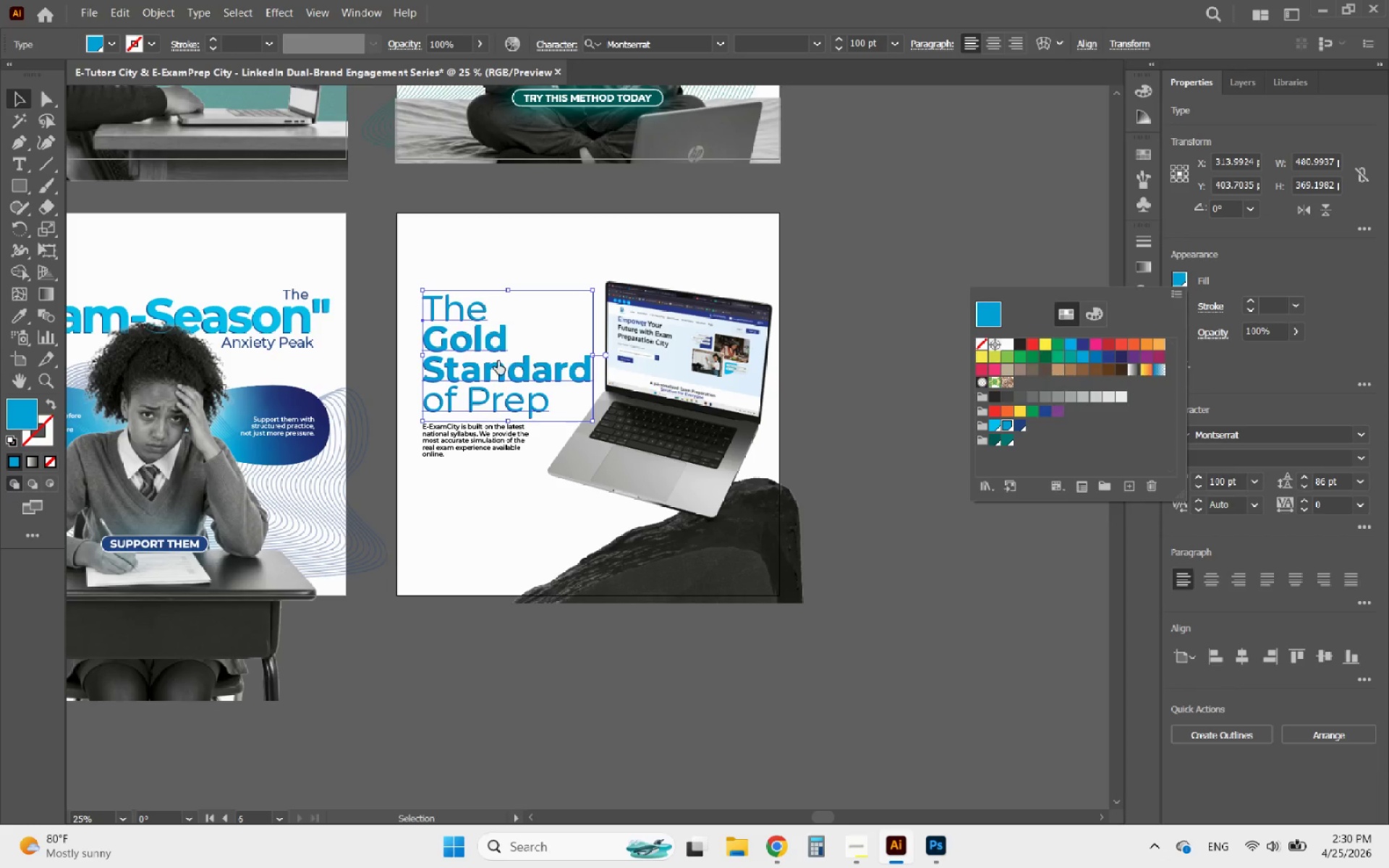 
hold_key(key=AltLeft, duration=0.38)
scroll: coordinate [412, 353], scroll_direction: up, amount: 5.0
 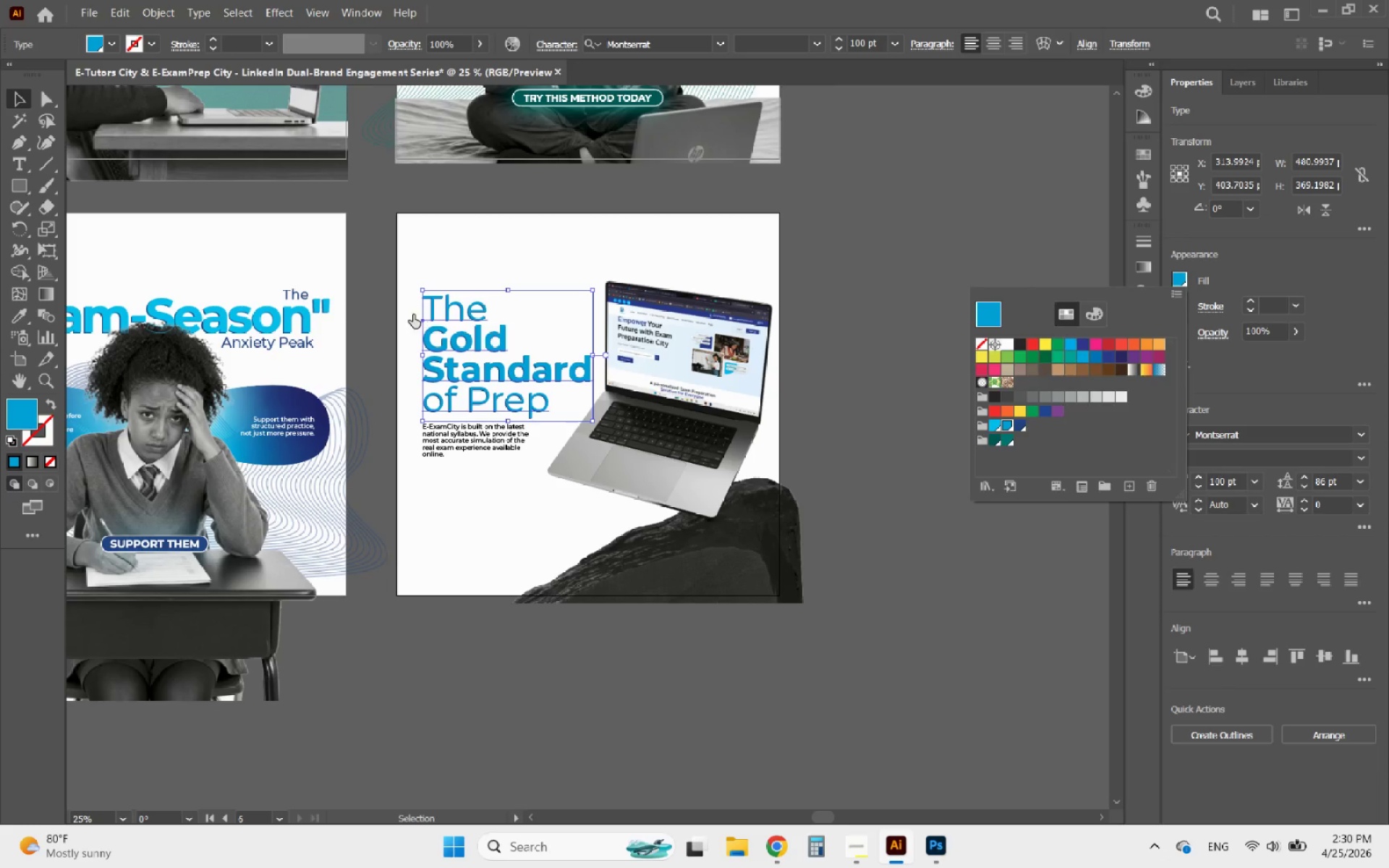 
left_click([404, 309])
 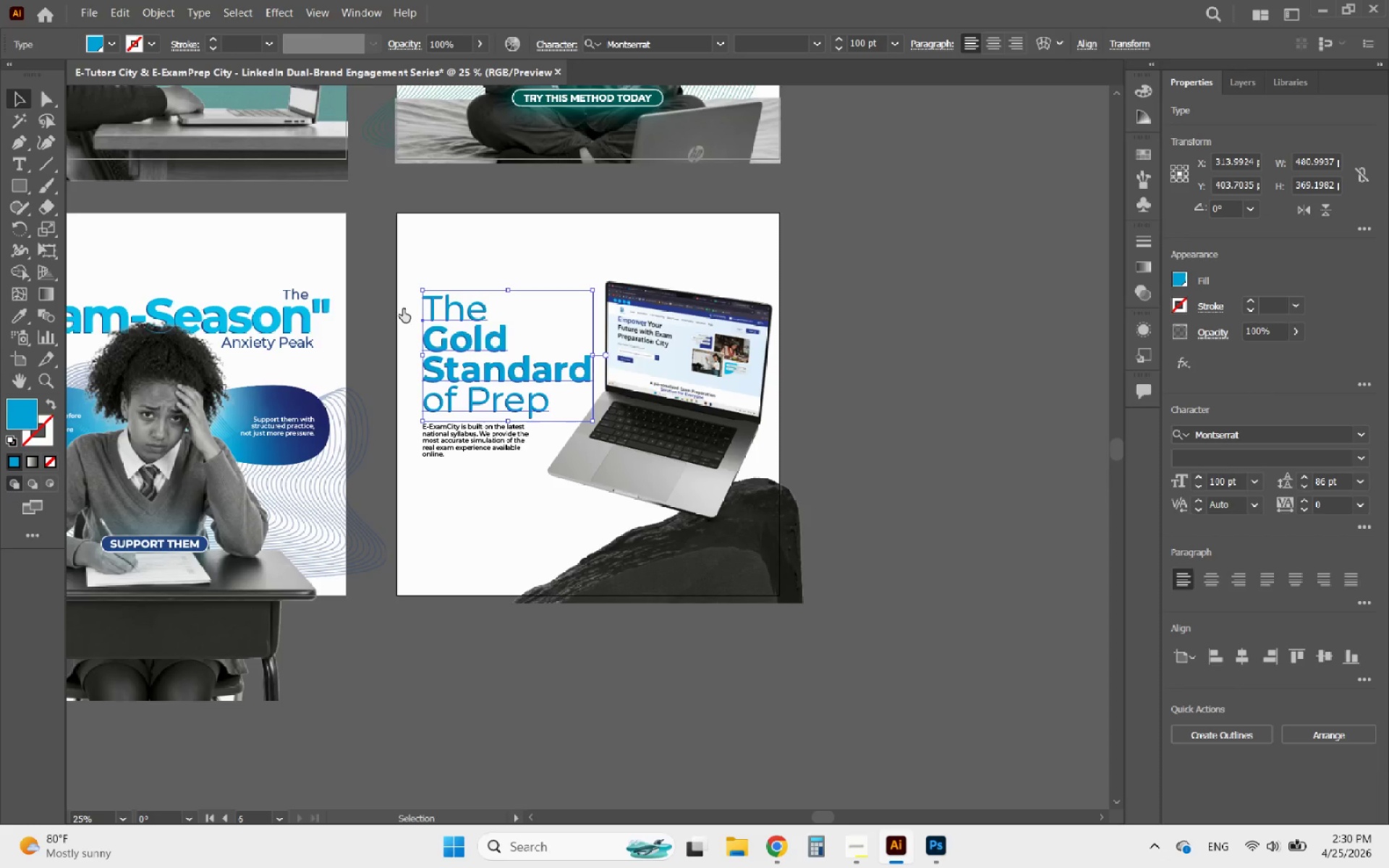 
hold_key(key=AltLeft, duration=1.58)
scroll: coordinate [420, 345], scroll_direction: up, amount: 5.0
 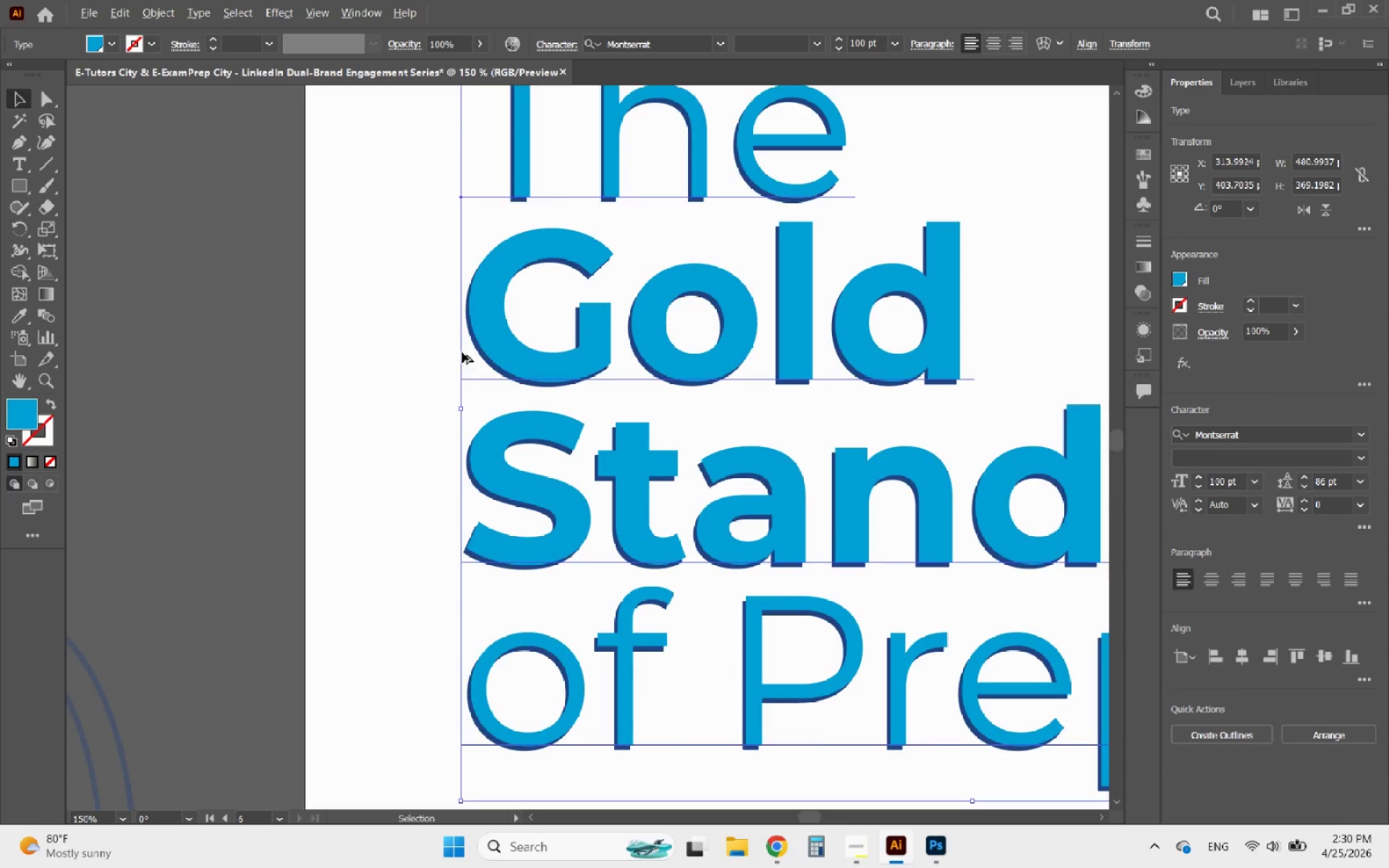 
scroll: coordinate [418, 365], scroll_direction: down, amount: 1.0
 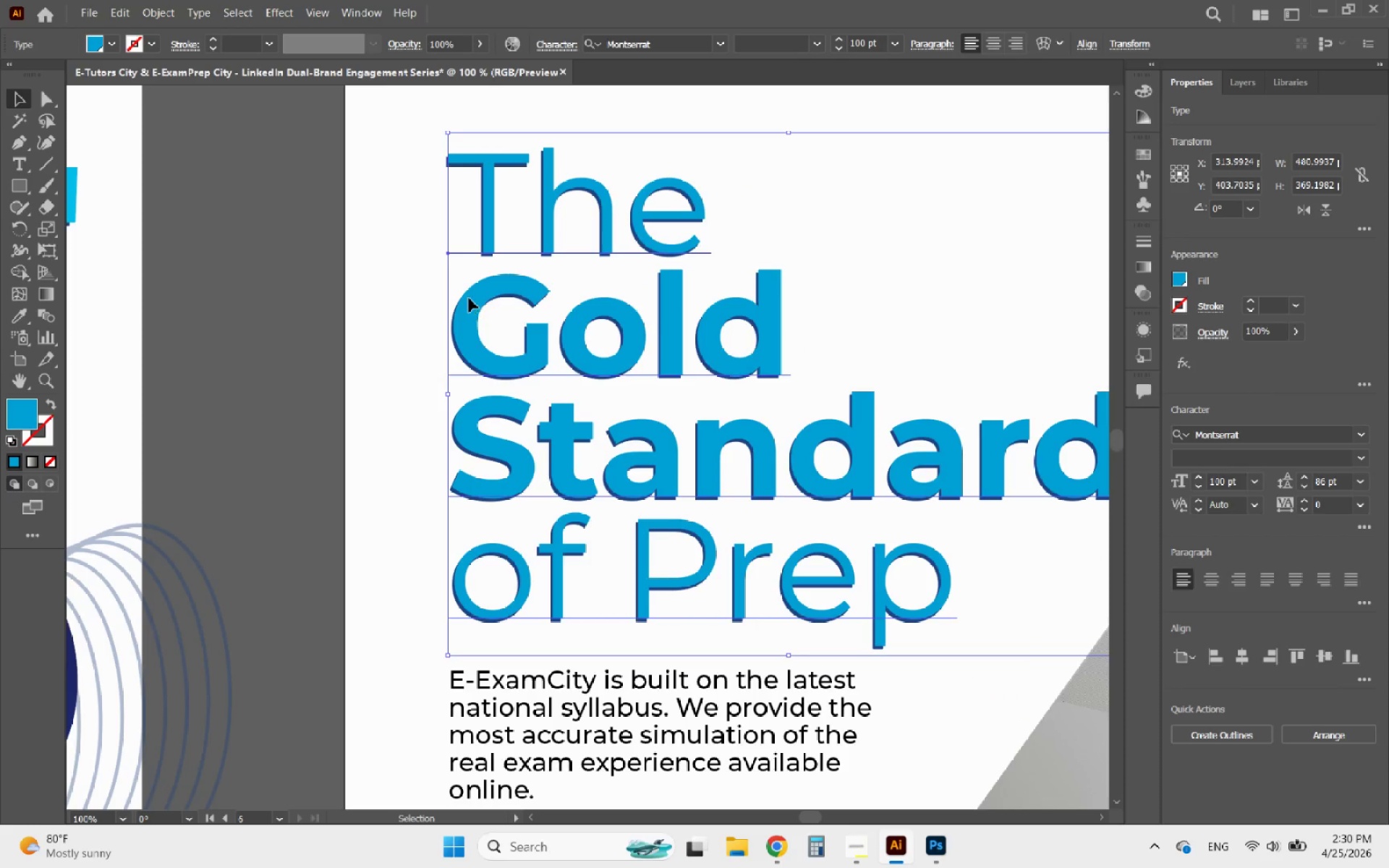 
double_click([469, 298])
 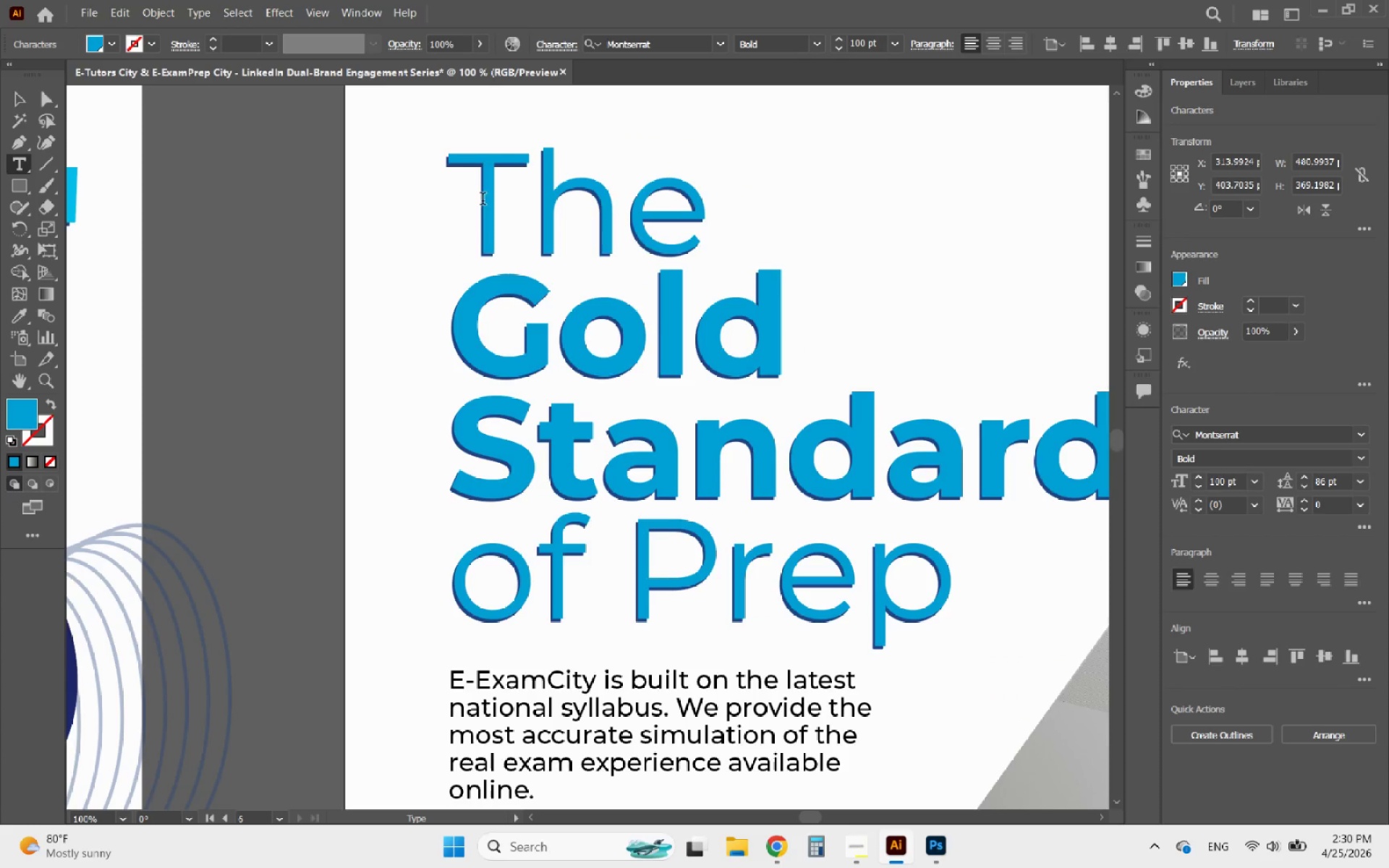 
left_click_drag(start_coordinate=[483, 200], to_coordinate=[684, 189])
 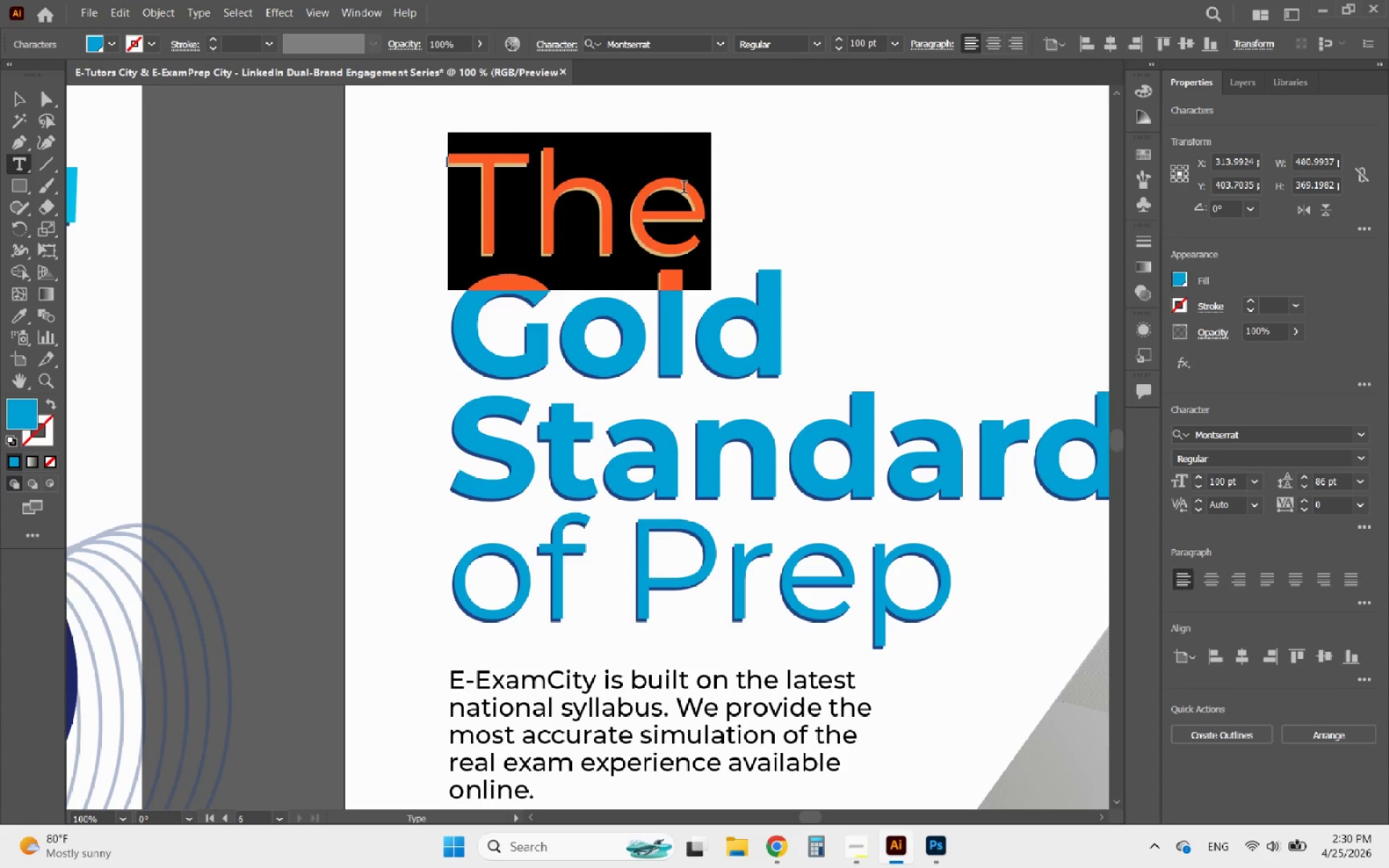 
key(Backspace)
 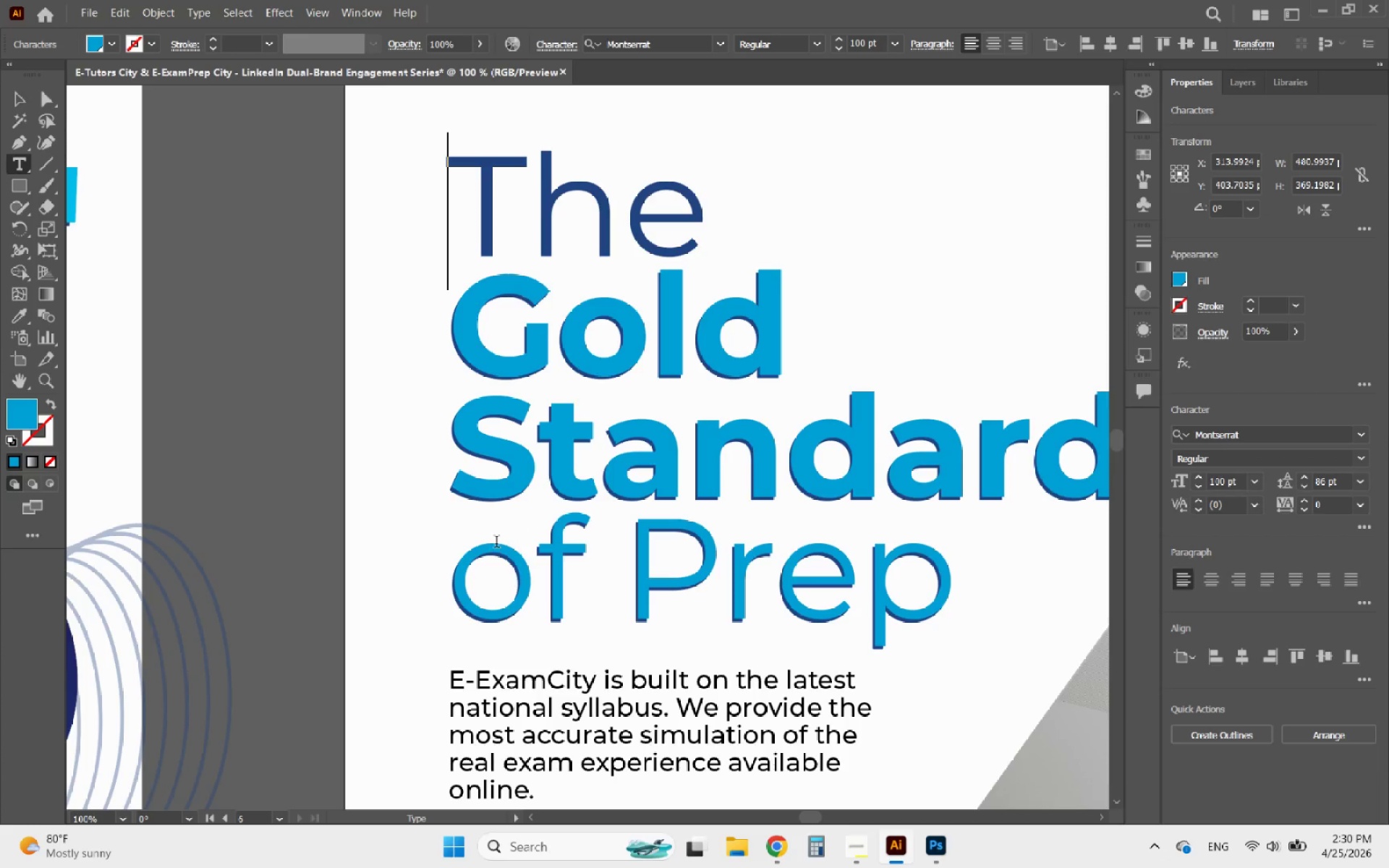 
left_click_drag(start_coordinate=[451, 563], to_coordinate=[1005, 566])
 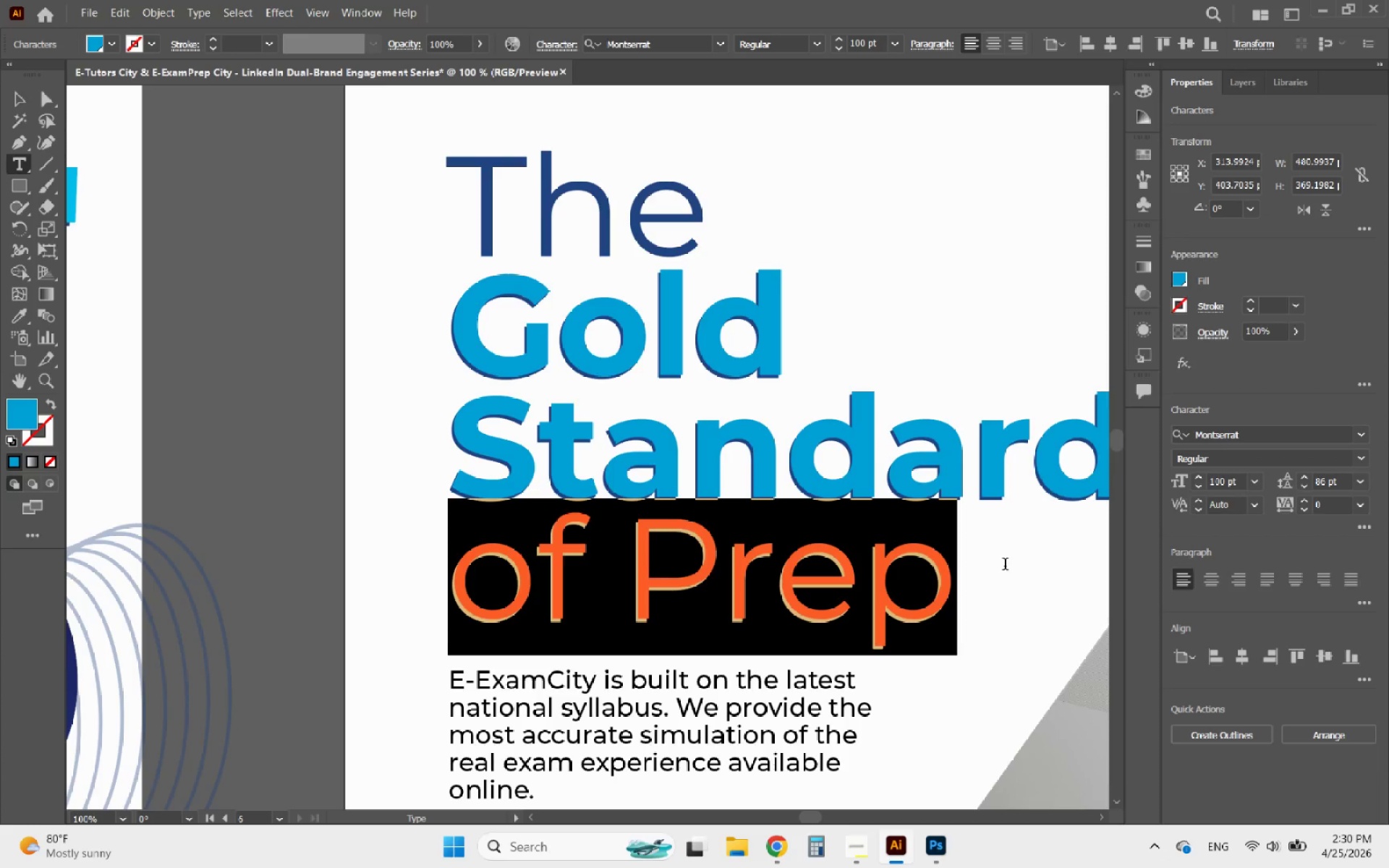 
key(Alt+AltLeft)
 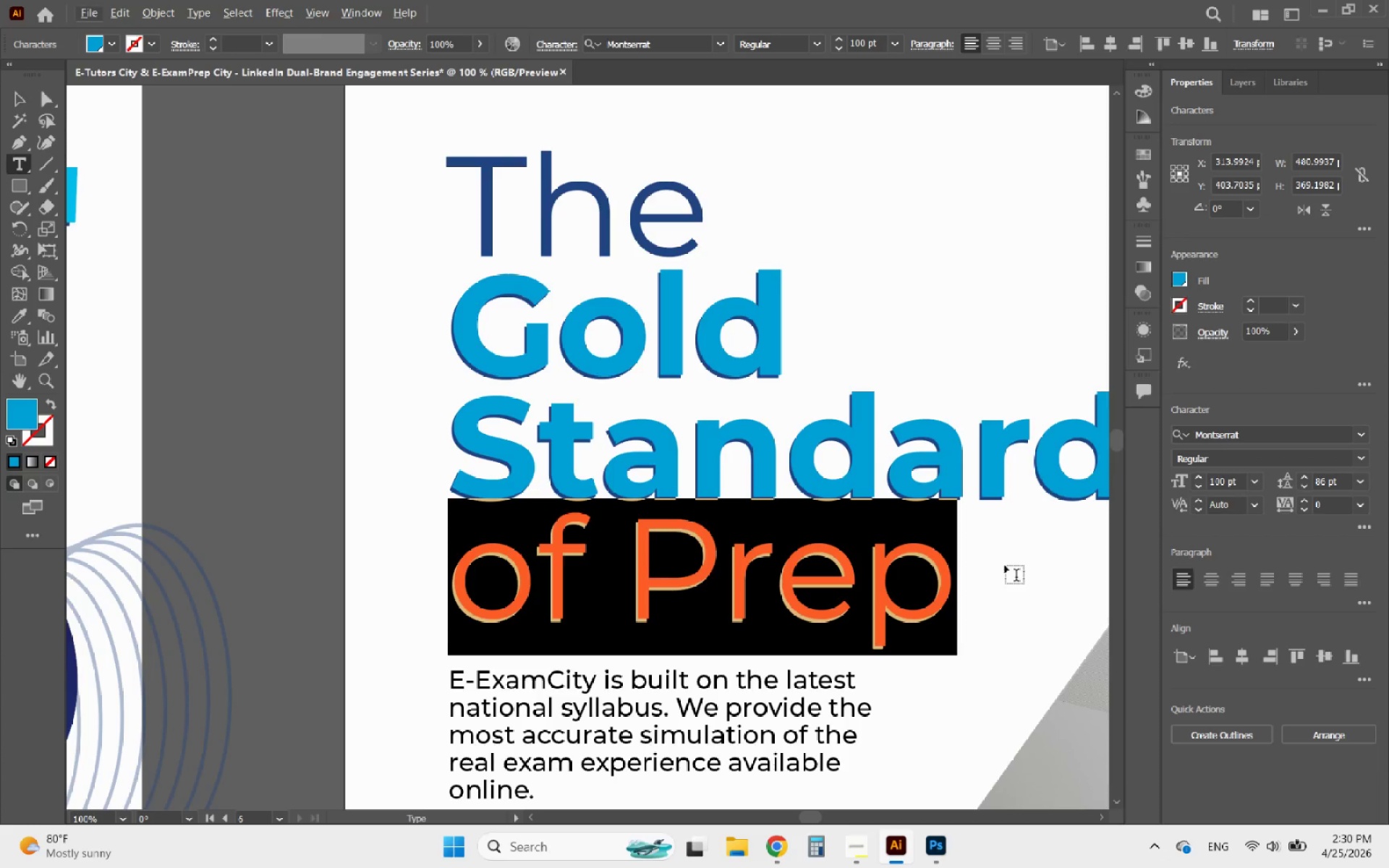 
key(Backspace)
 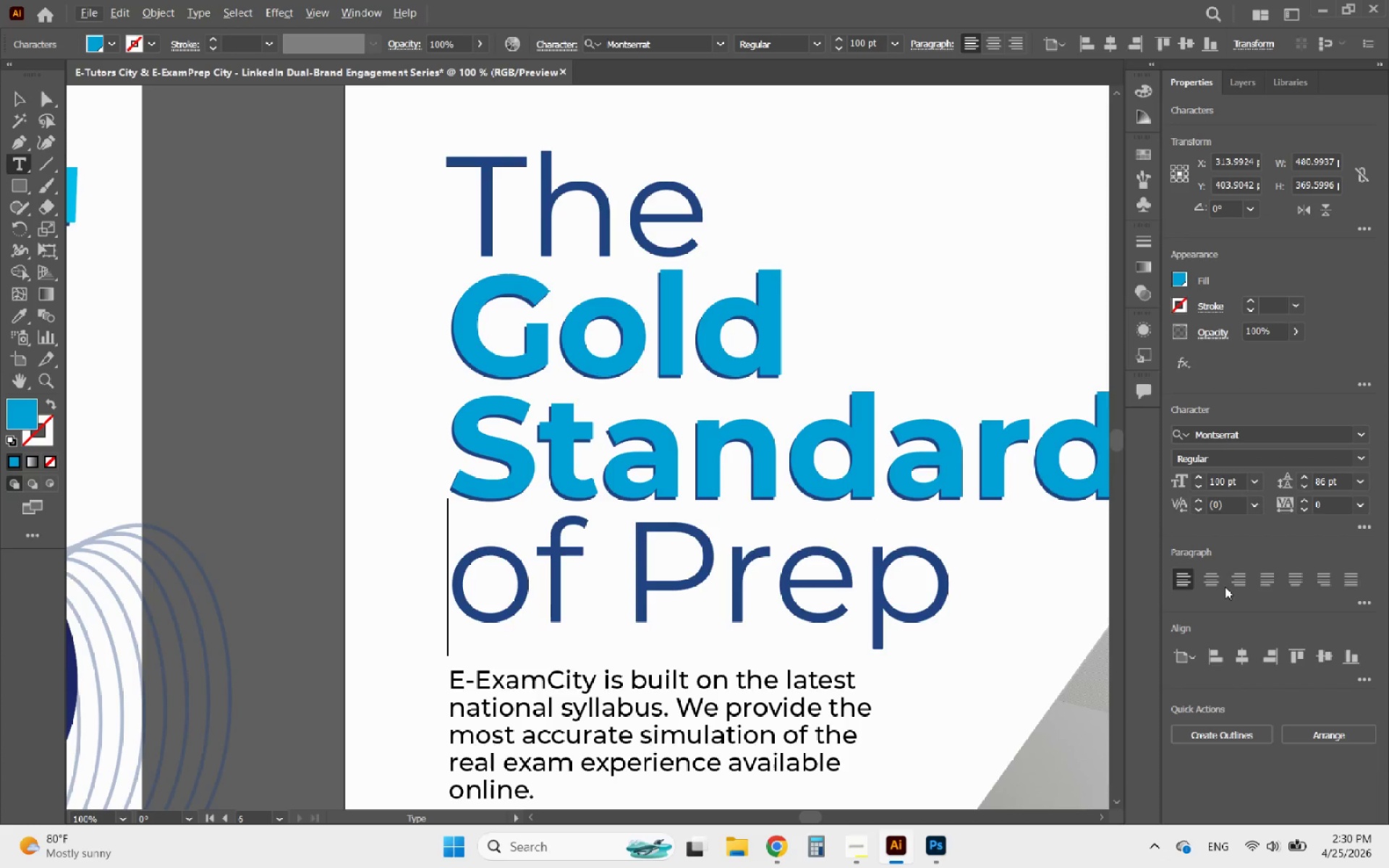 
key(Backspace)
 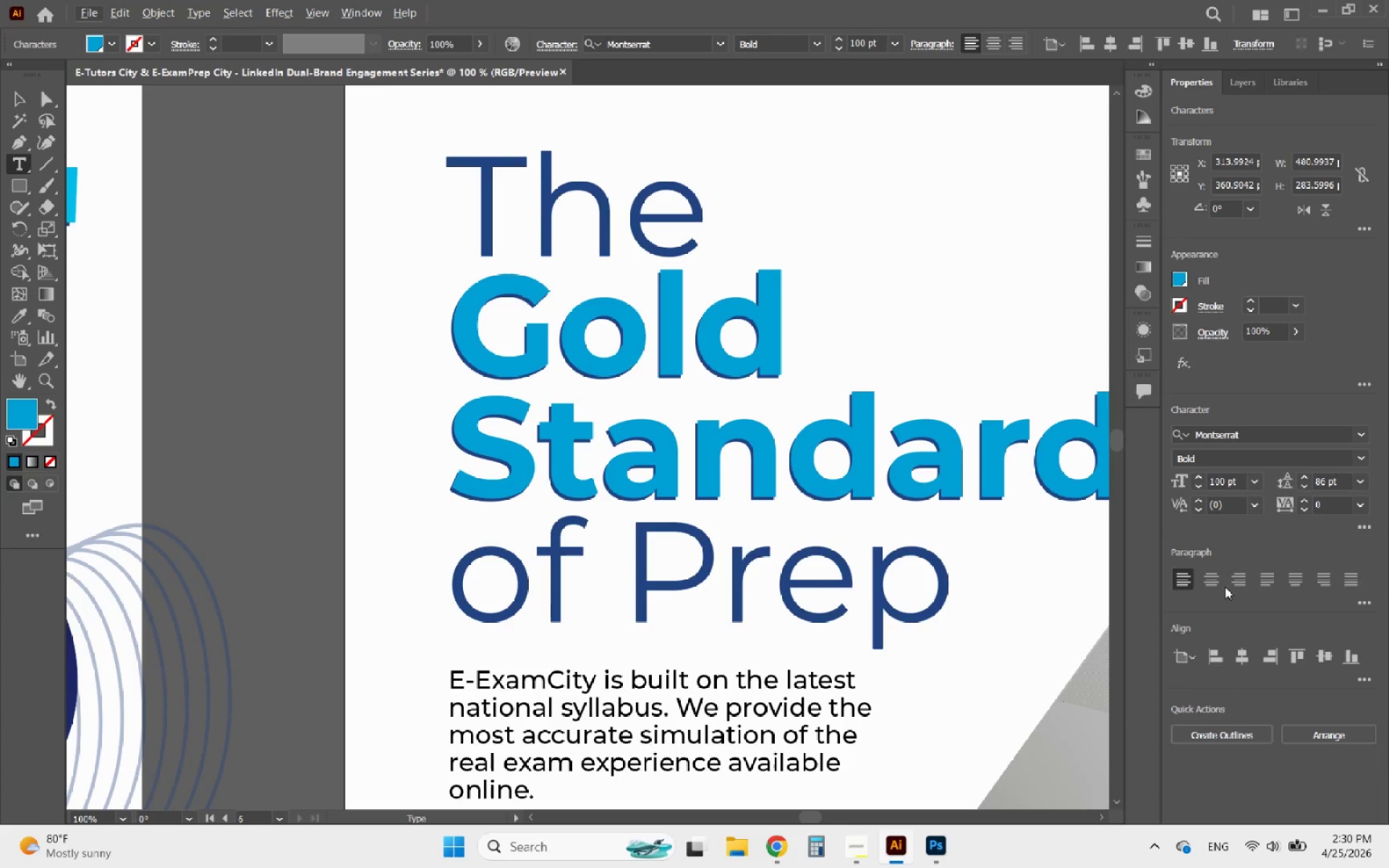 
hold_key(key=AltLeft, duration=1.11)
scroll: coordinate [663, 655], scroll_direction: down, amount: 4.0
 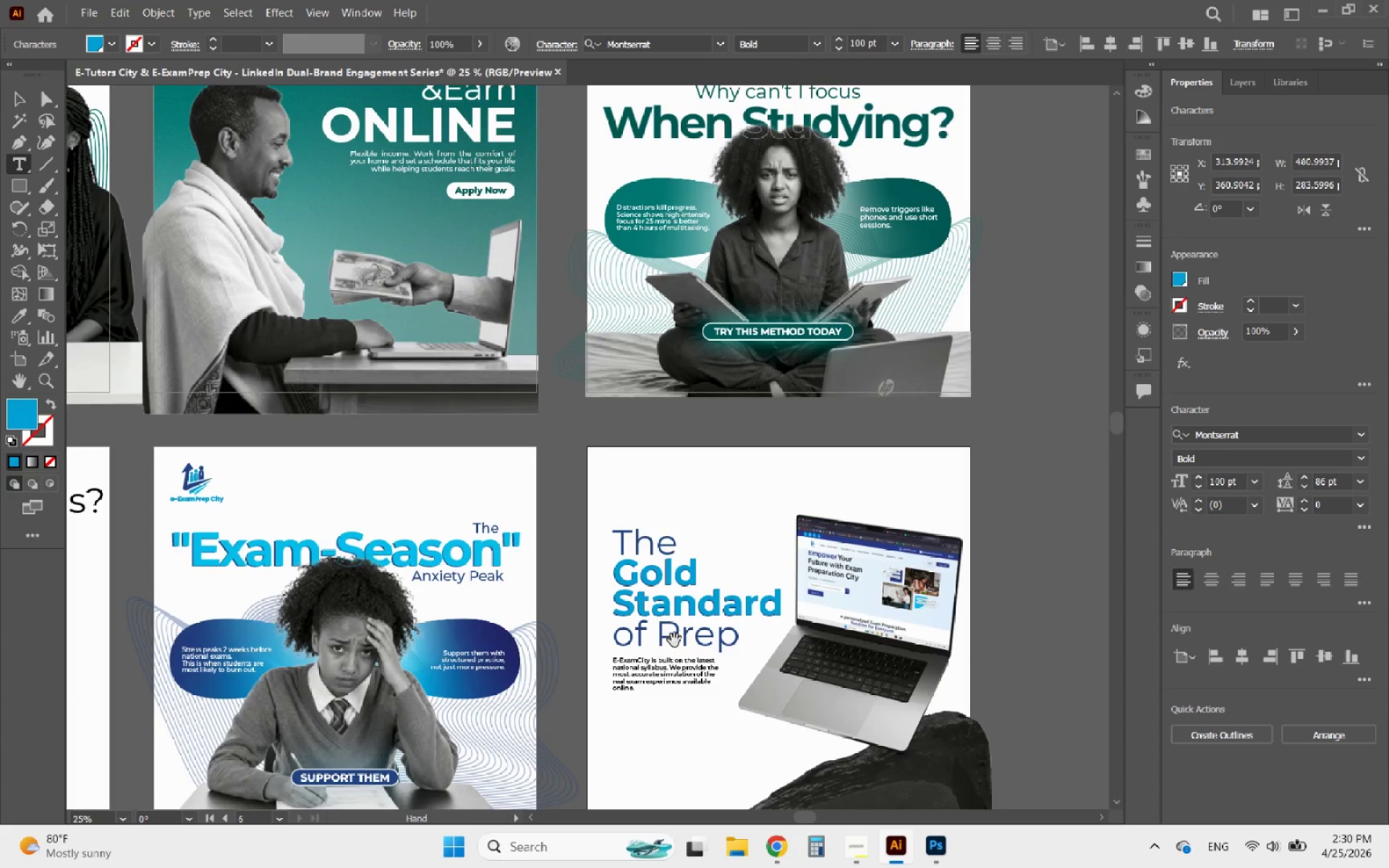 
scroll: coordinate [738, 603], scroll_direction: up, amount: 2.0
 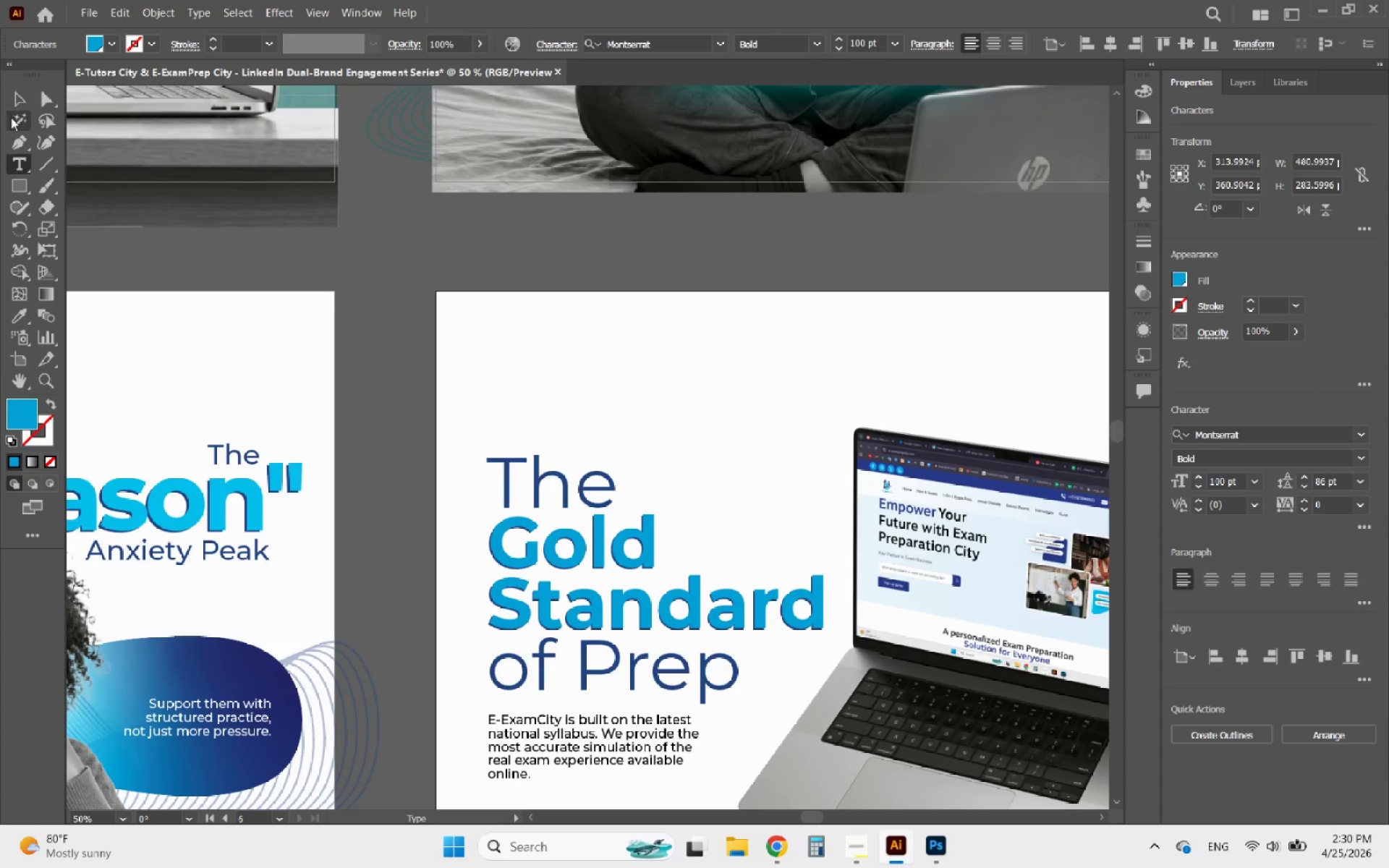 
left_click([15, 93])
 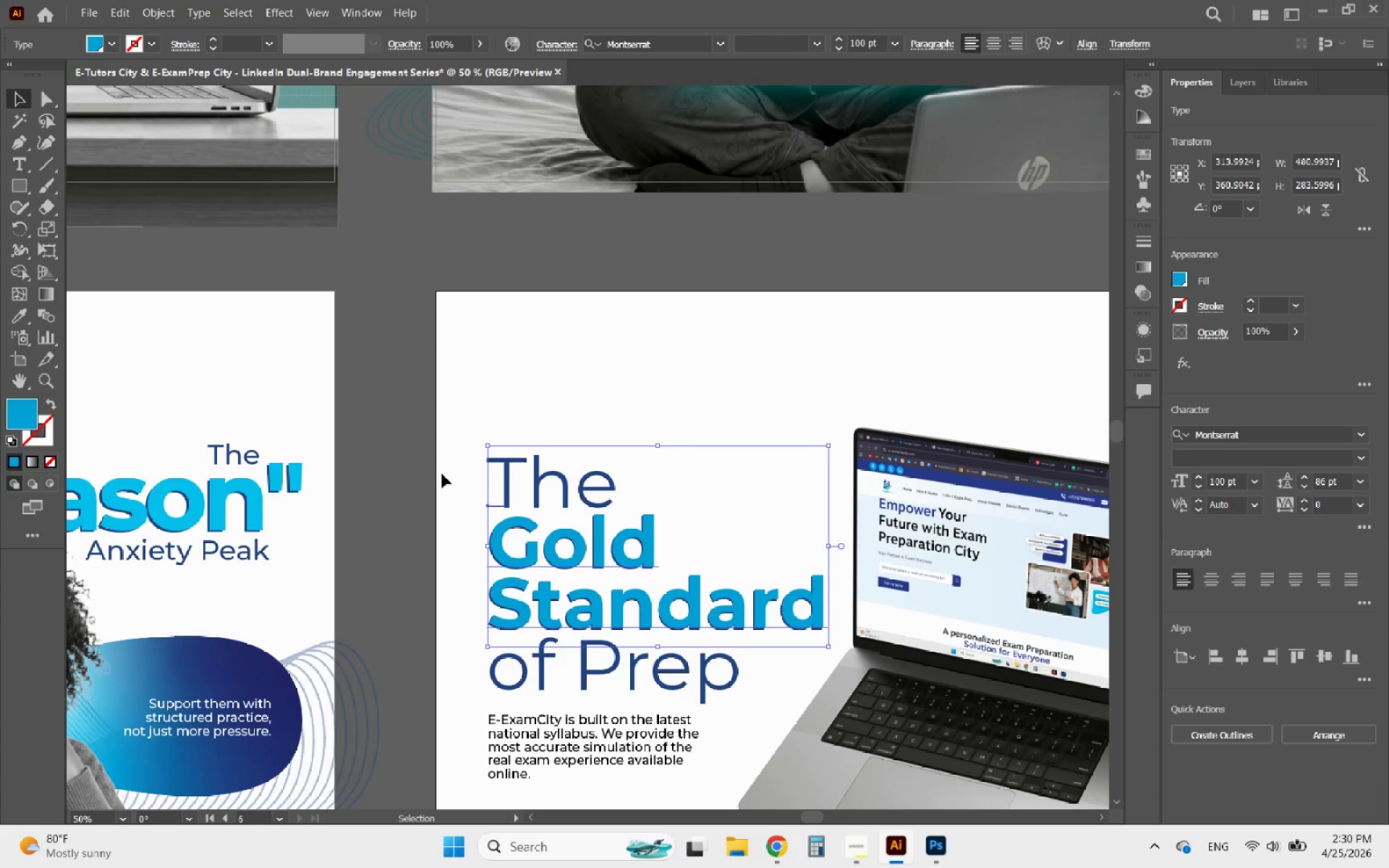 
hold_key(key=AltLeft, duration=0.67)
scroll: coordinate [541, 626], scroll_direction: up, amount: 2.0
 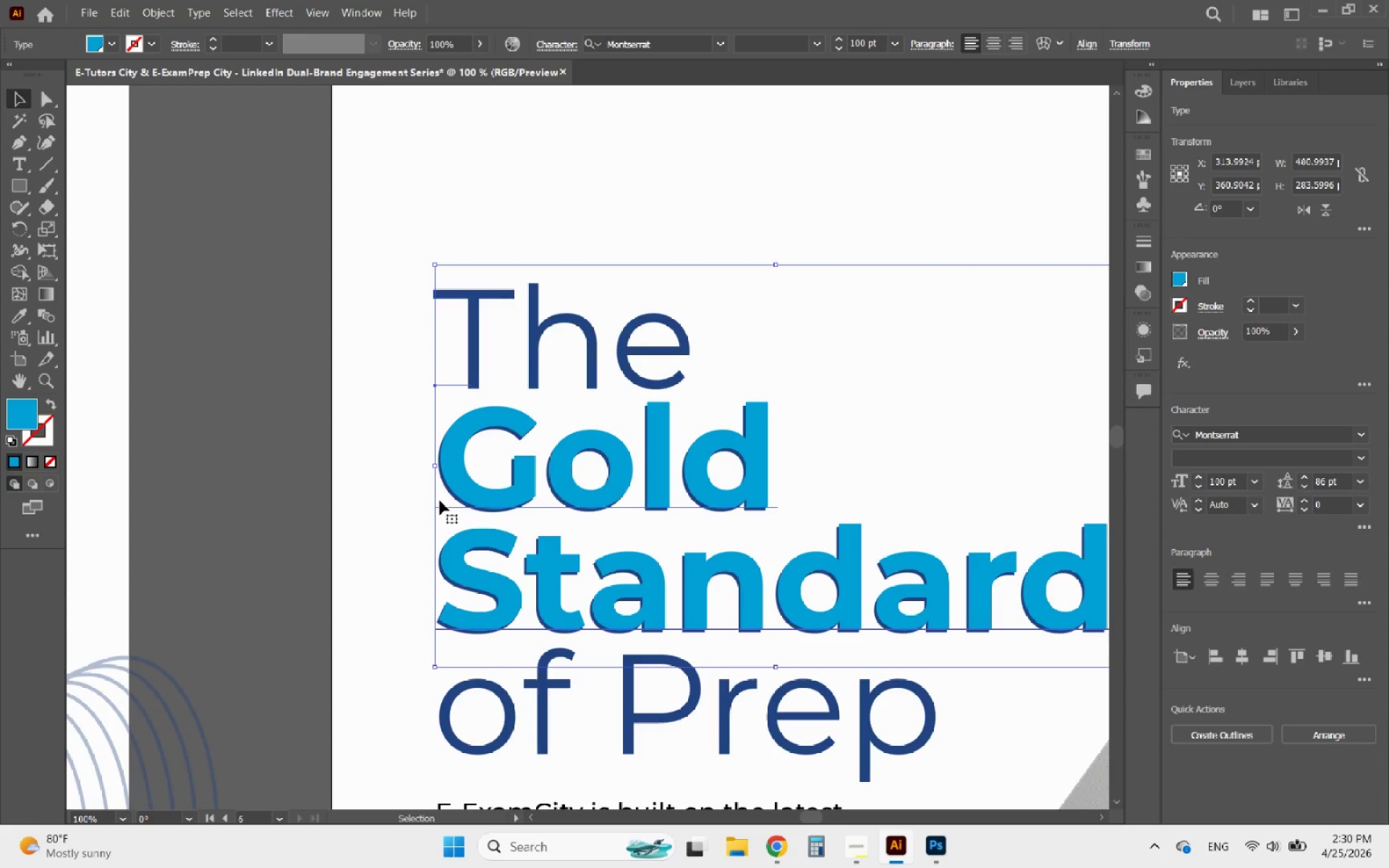 
double_click([439, 506])
 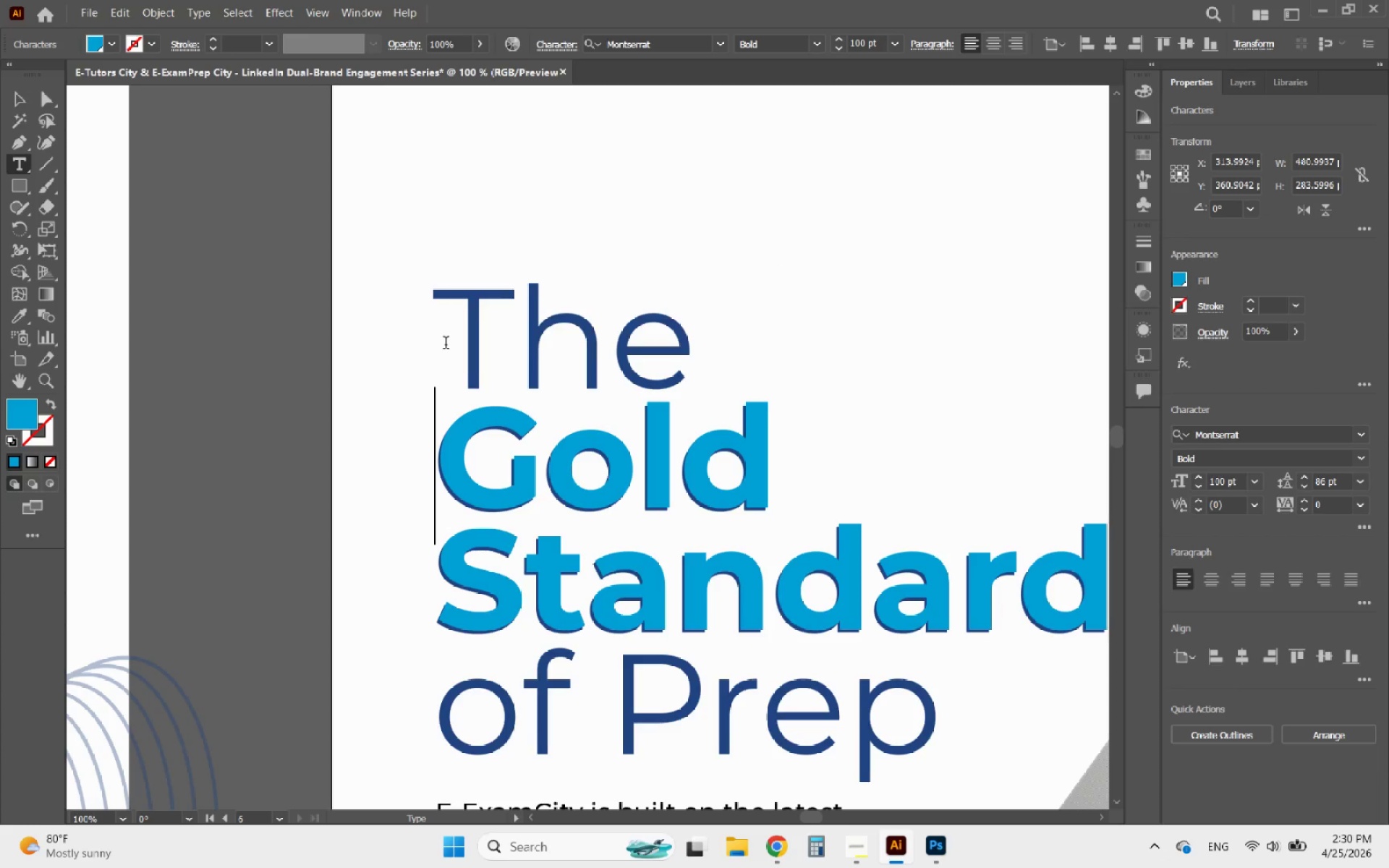 
key(Backspace)
 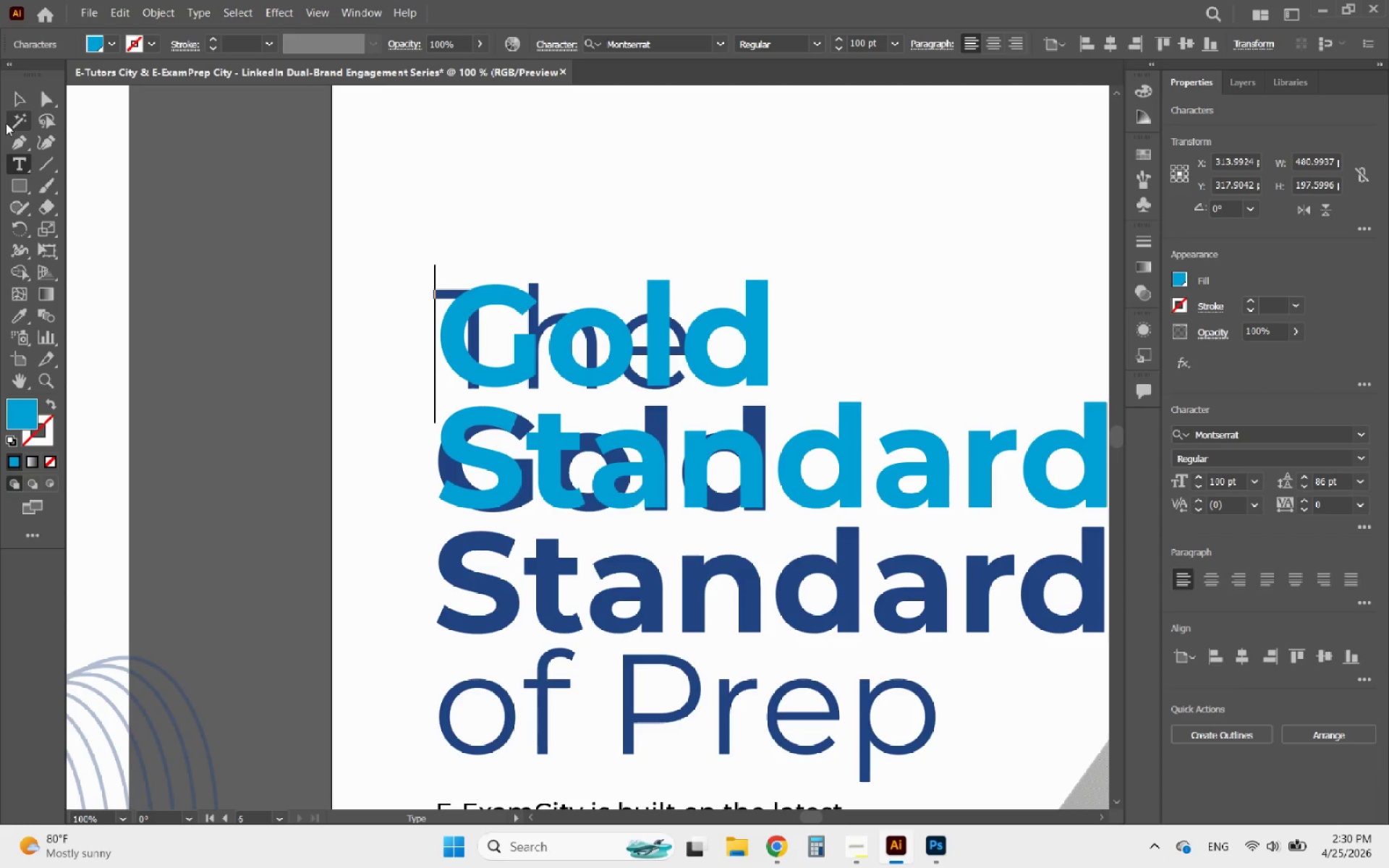 
left_click([8, 98])
 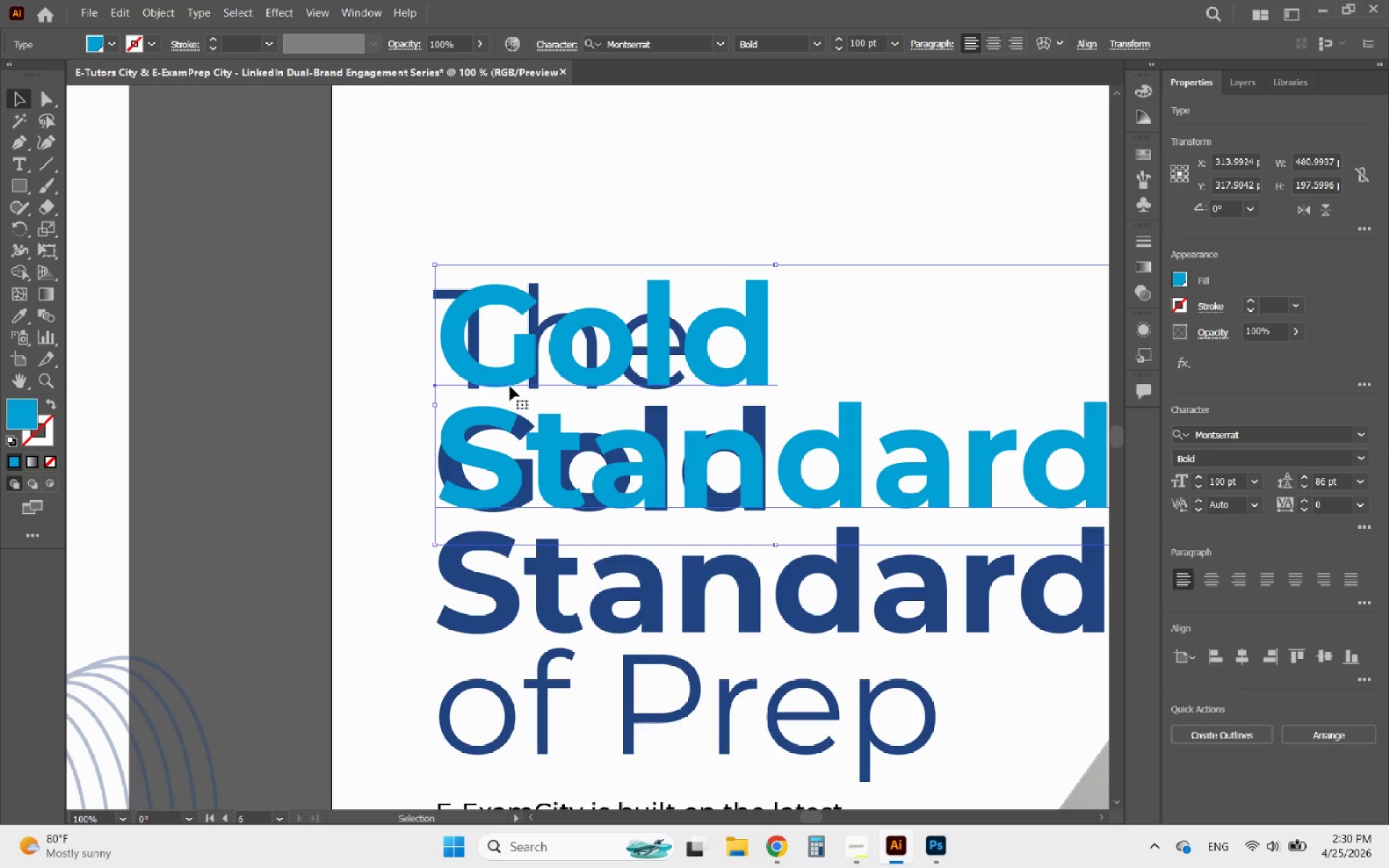 
left_click_drag(start_coordinate=[505, 369], to_coordinate=[507, 489])
 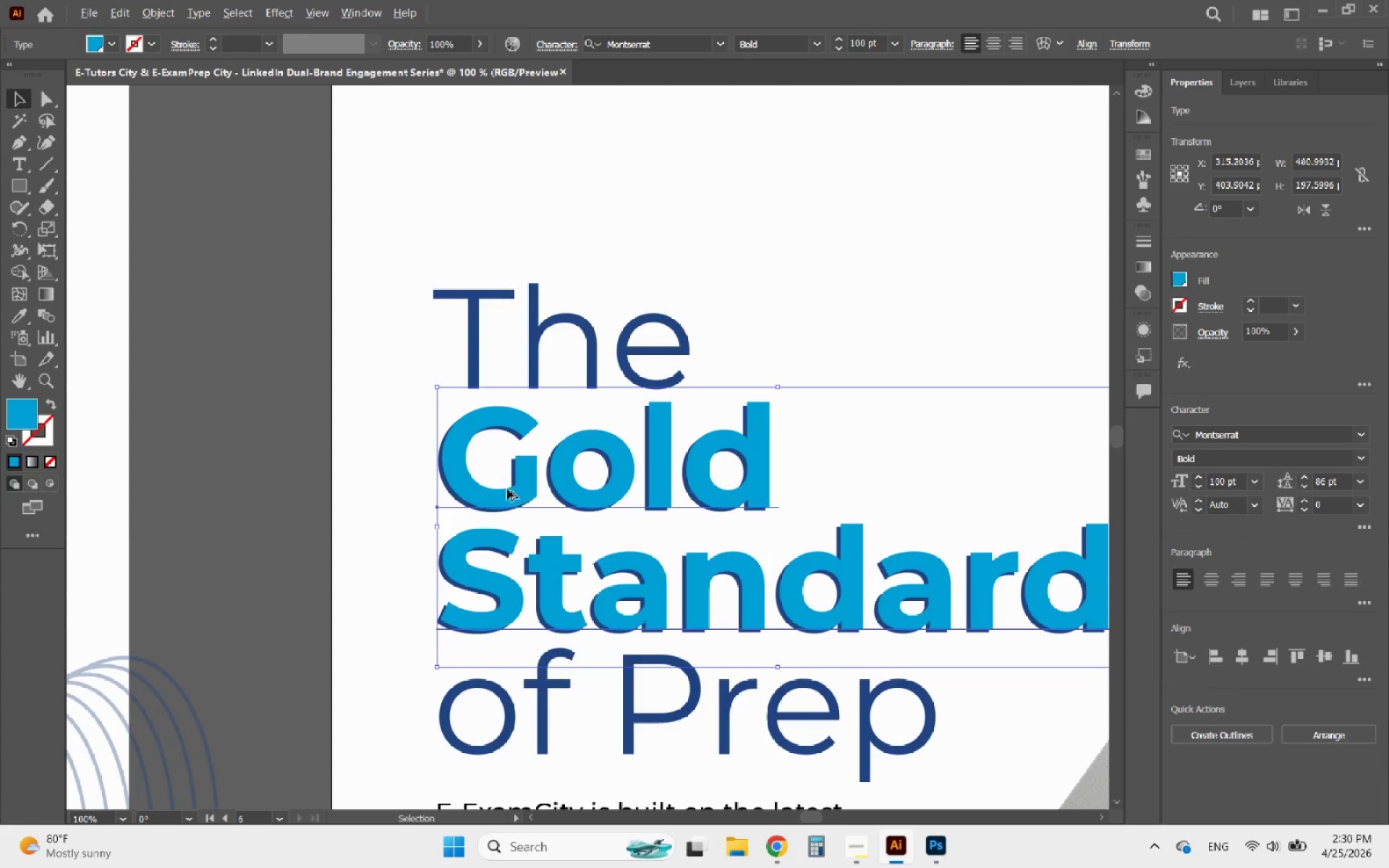 
hold_key(key=AltLeft, duration=0.52)
scroll: coordinate [521, 488], scroll_direction: up, amount: 3.0
 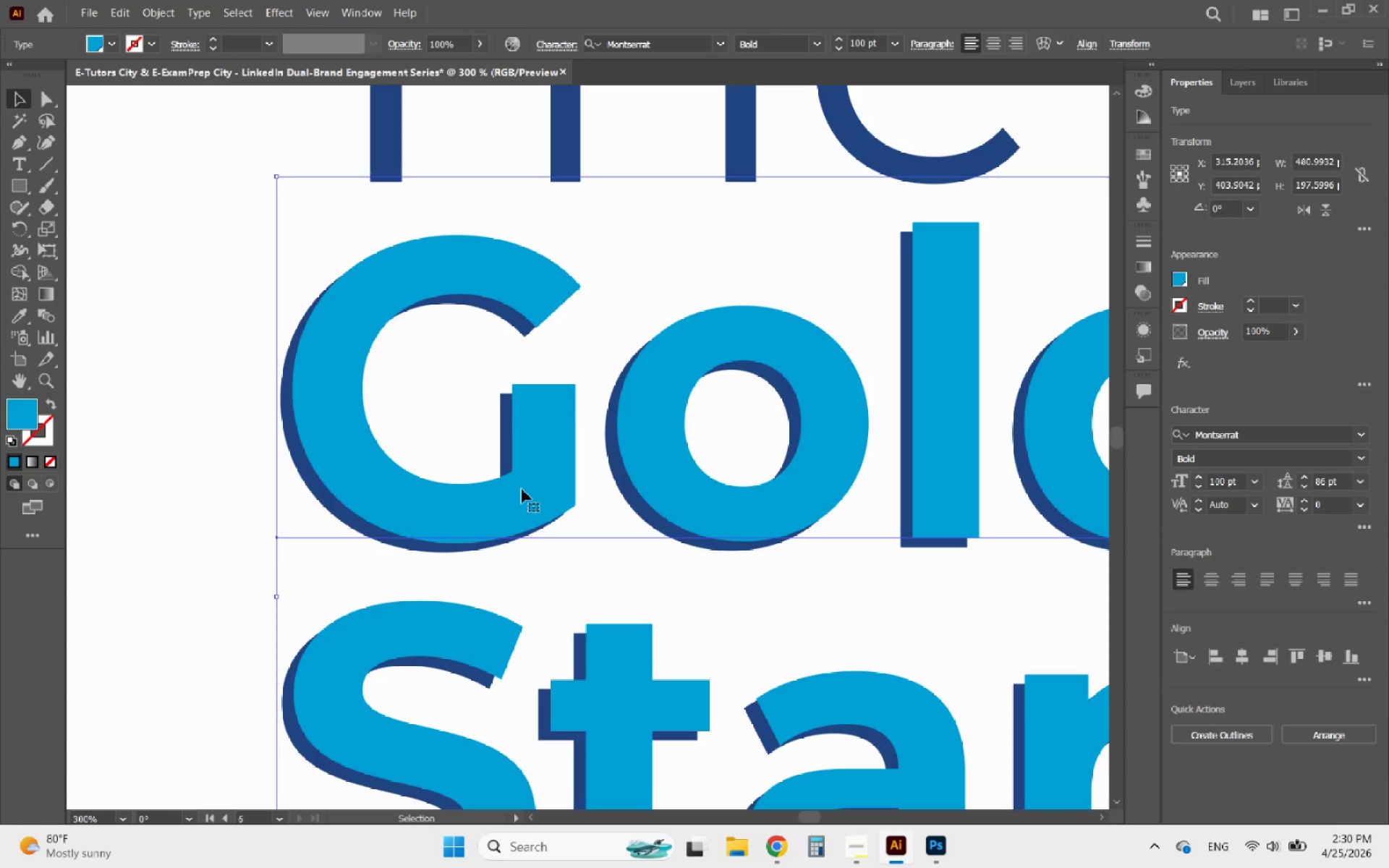 
left_click_drag(start_coordinate=[522, 489], to_coordinate=[517, 489])
 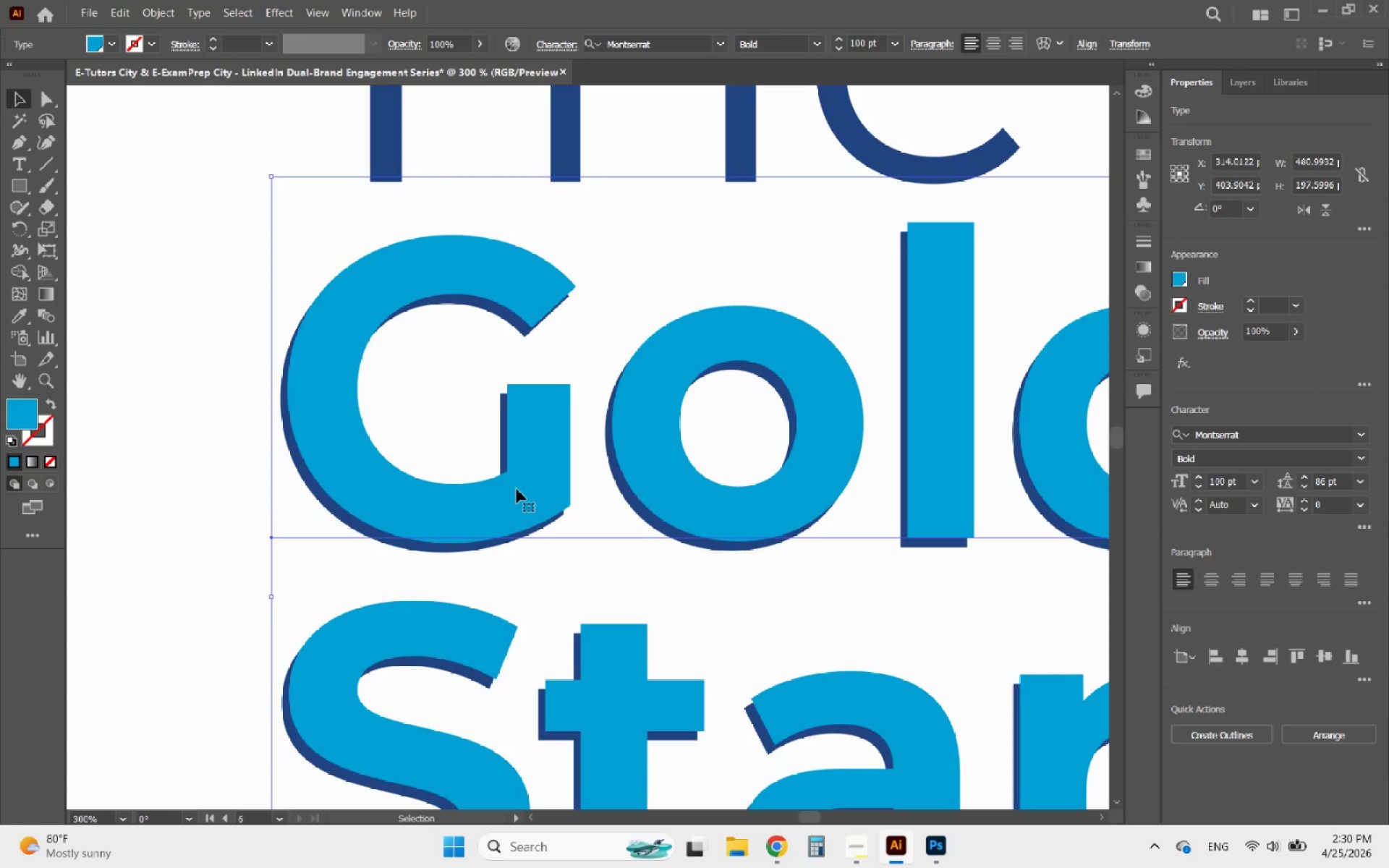 
hold_key(key=AltLeft, duration=1.51)
scroll: coordinate [493, 389], scroll_direction: down, amount: 5.0
 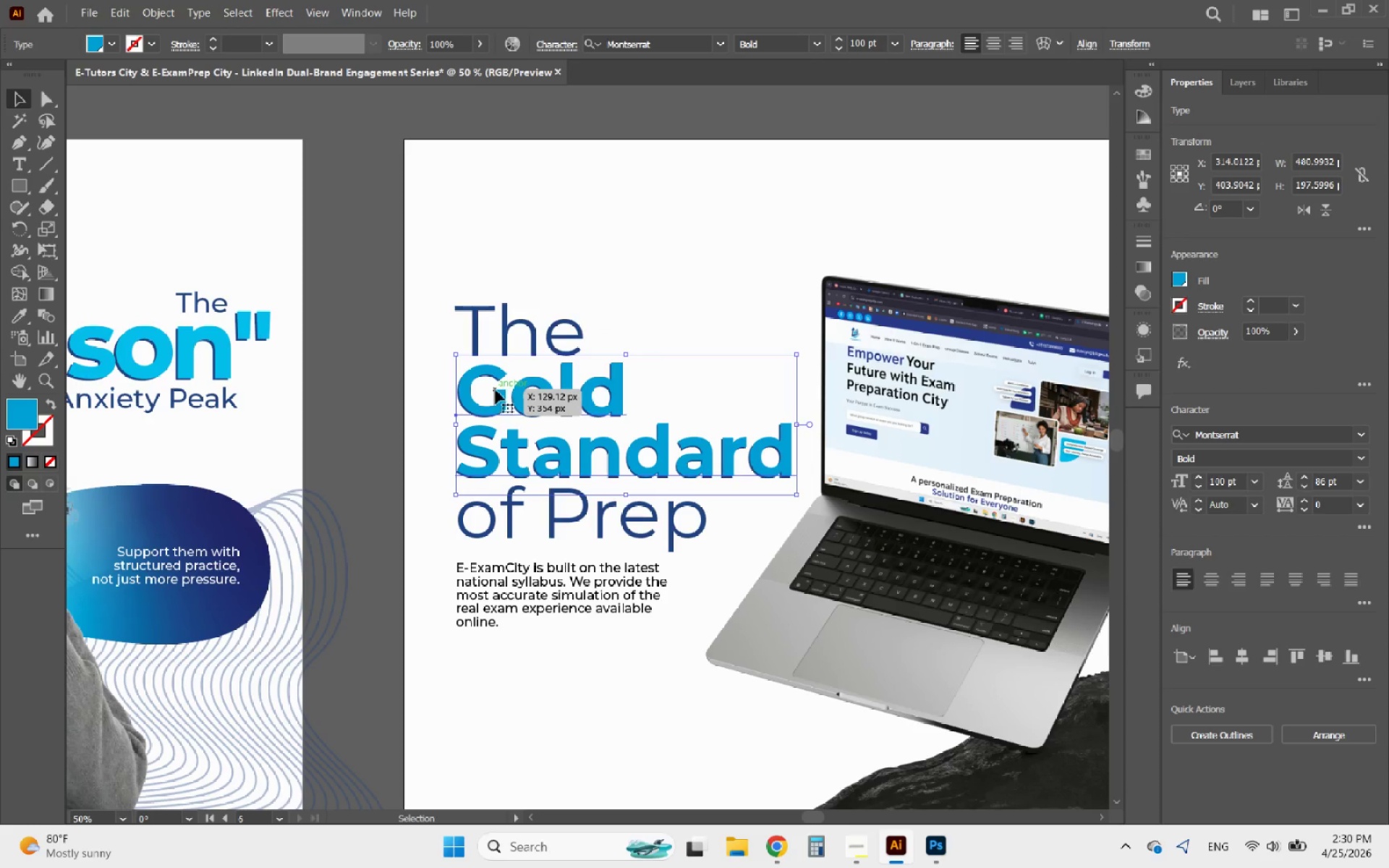 
hold_key(key=AltLeft, duration=1.58)
scroll: coordinate [378, 456], scroll_direction: up, amount: 6.0
 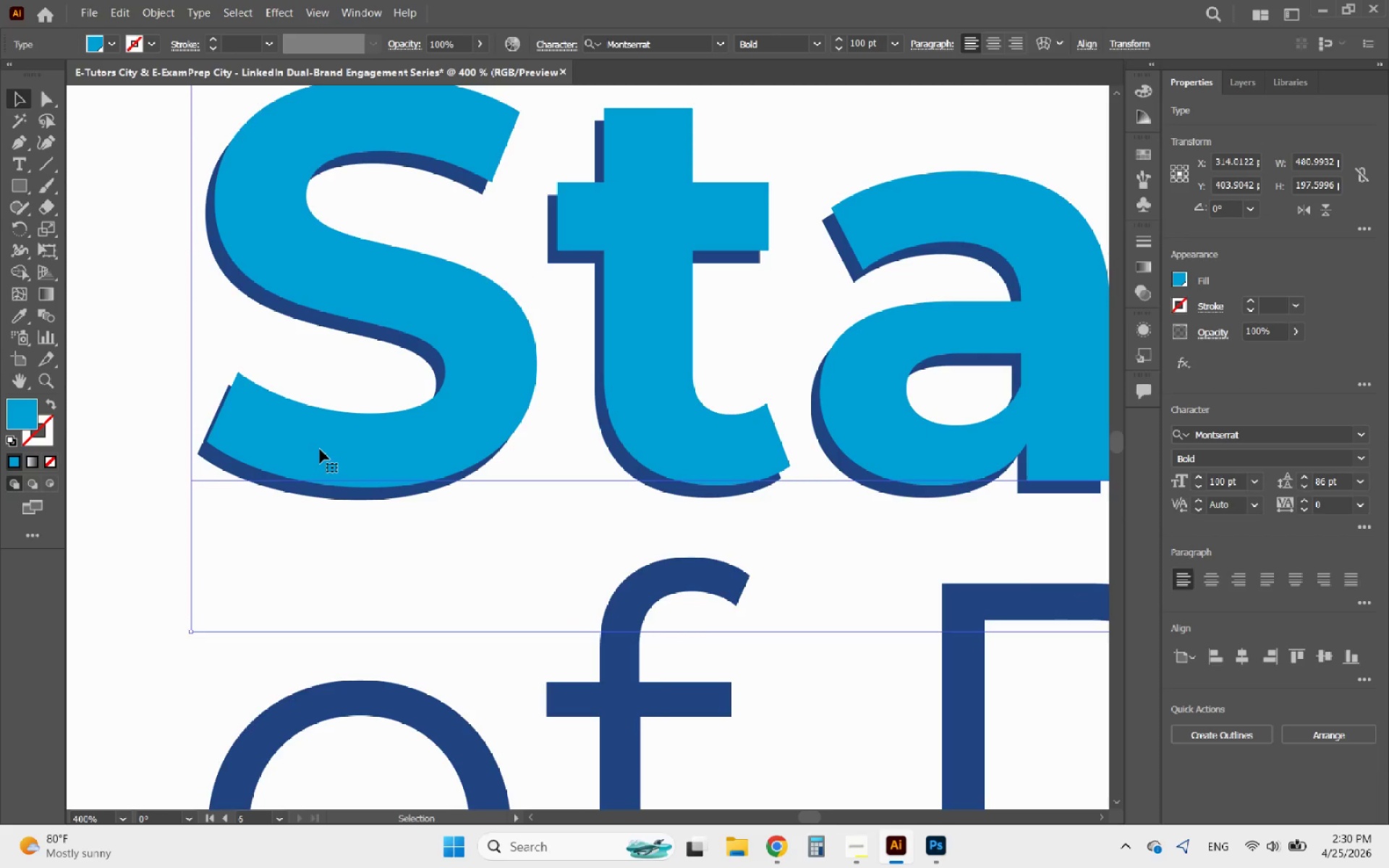 
left_click_drag(start_coordinate=[321, 448], to_coordinate=[326, 449])
 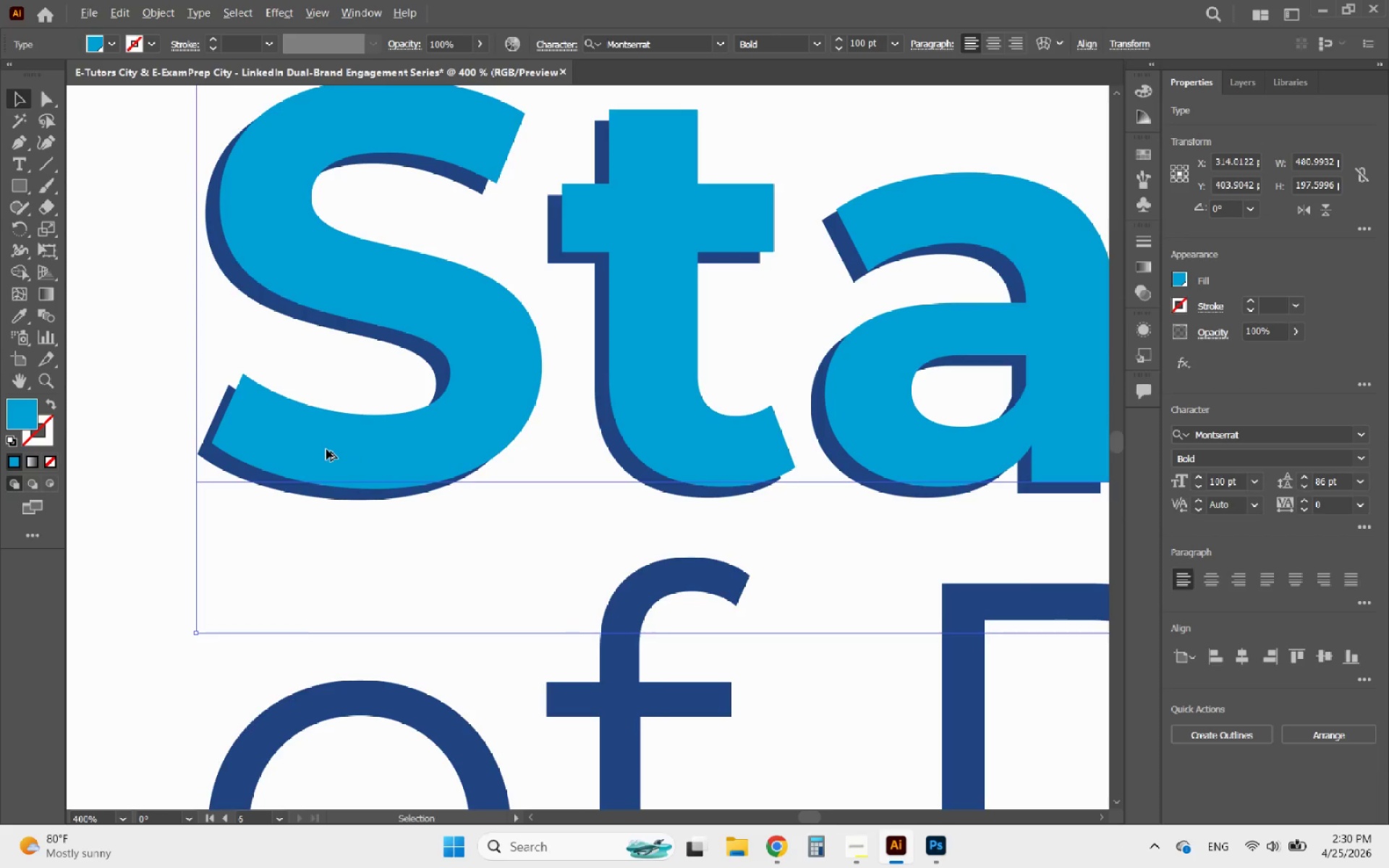 
hold_key(key=AltLeft, duration=1.77)
scroll: coordinate [326, 449], scroll_direction: down, amount: 3.0
 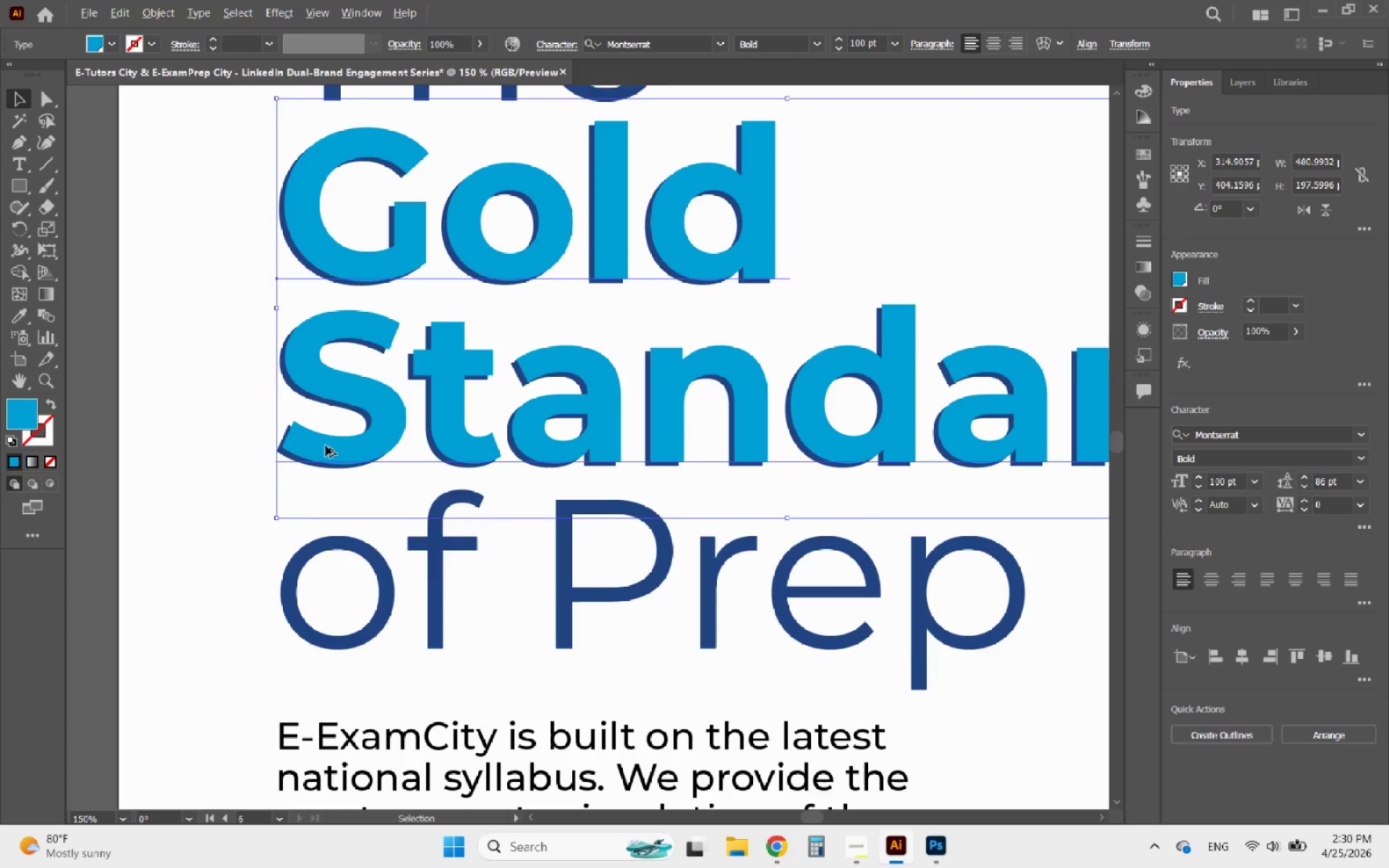 
scroll: coordinate [313, 434], scroll_direction: up, amount: 4.0
 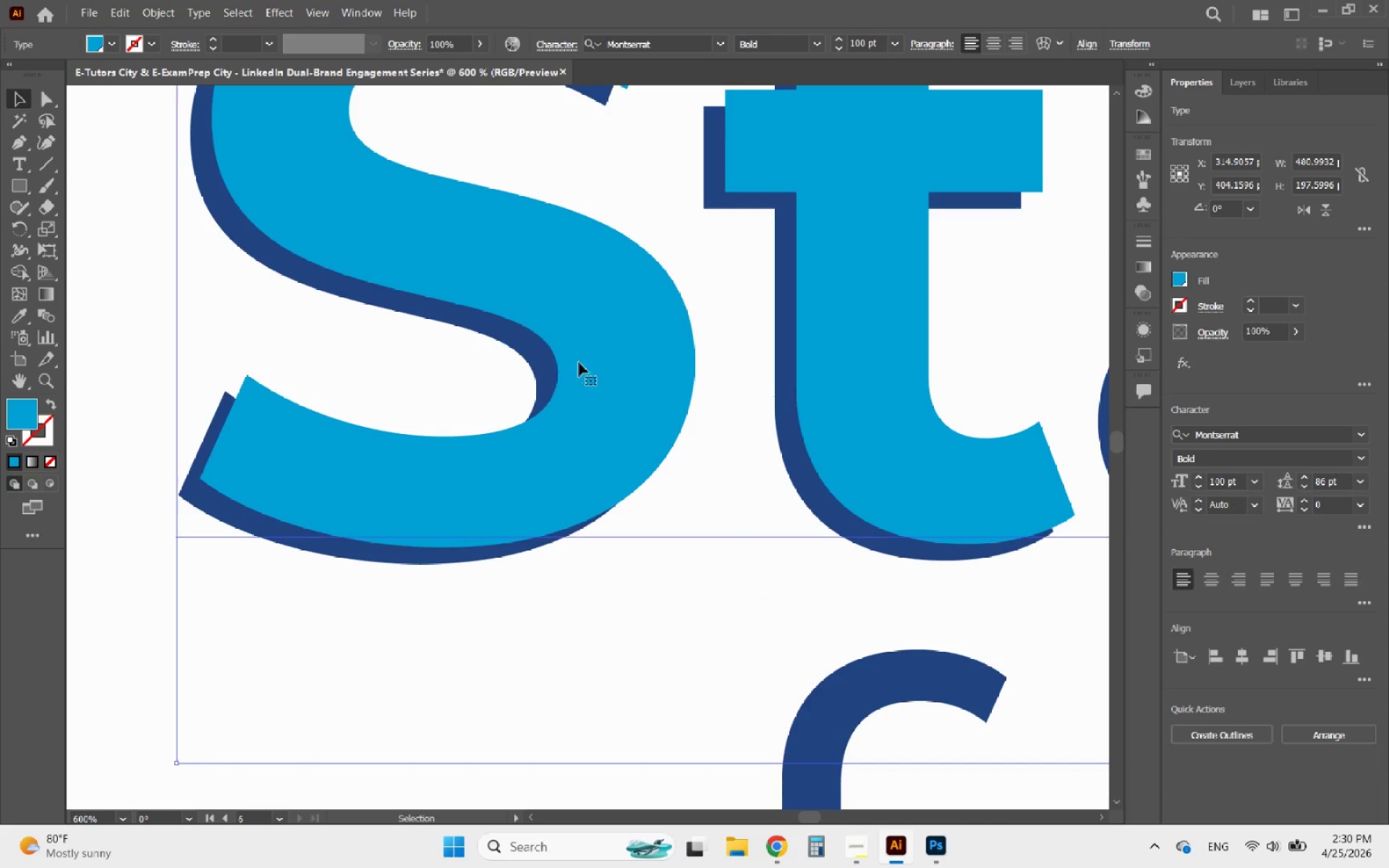 
left_click_drag(start_coordinate=[586, 356], to_coordinate=[579, 357])
 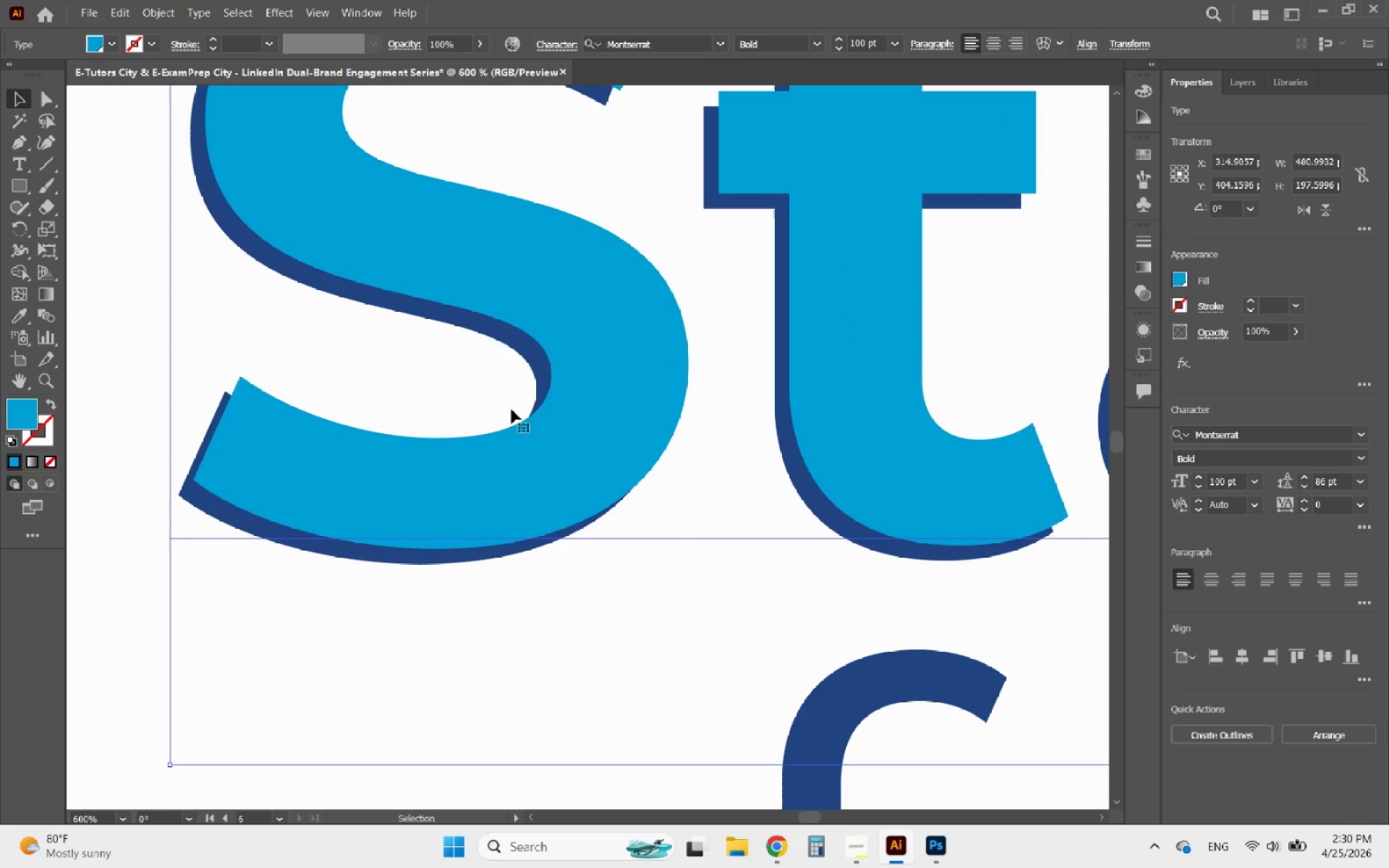 
hold_key(key=AltLeft, duration=1.48)
scroll: coordinate [433, 463], scroll_direction: down, amount: 7.0
 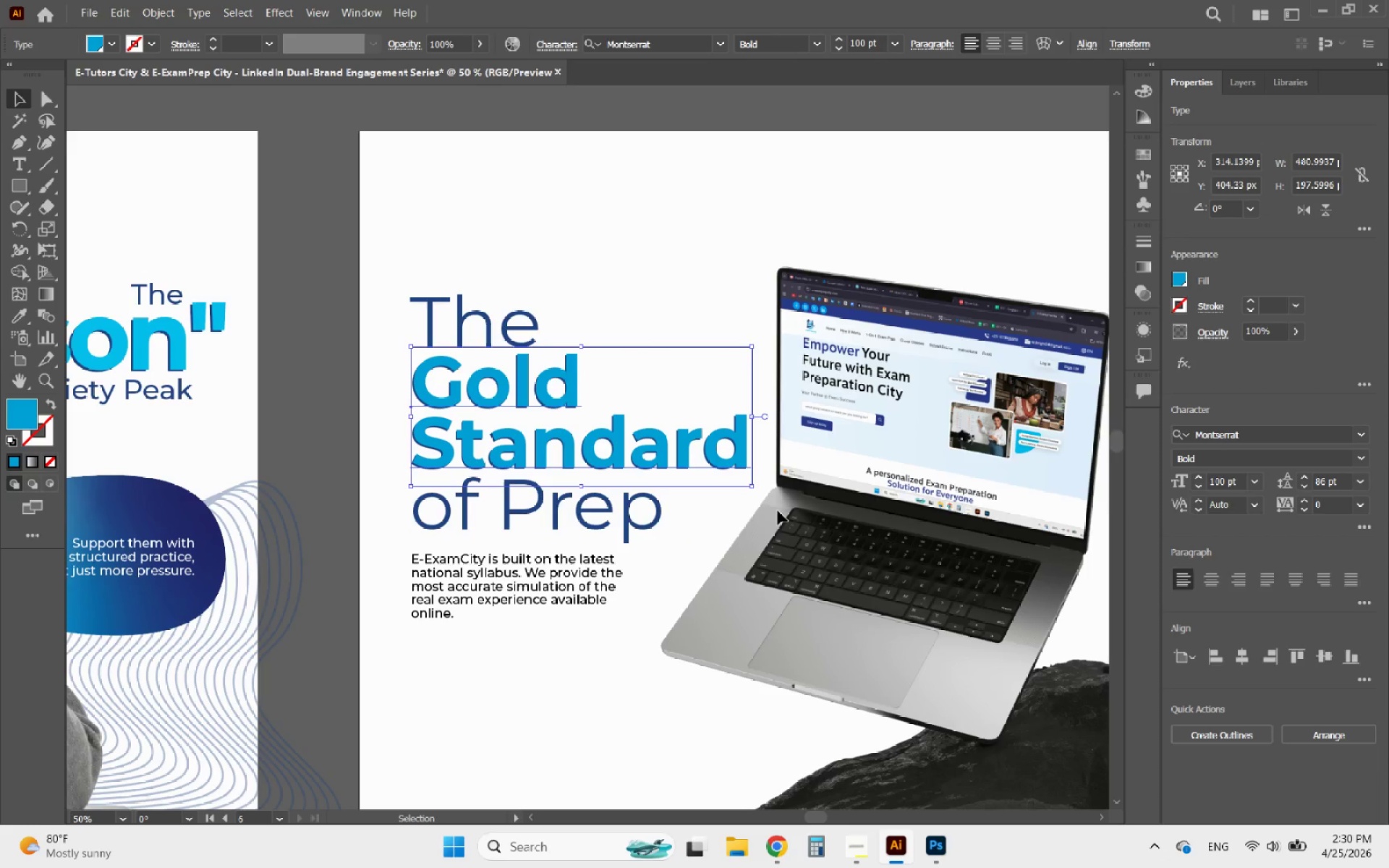 
left_click([600, 505])
 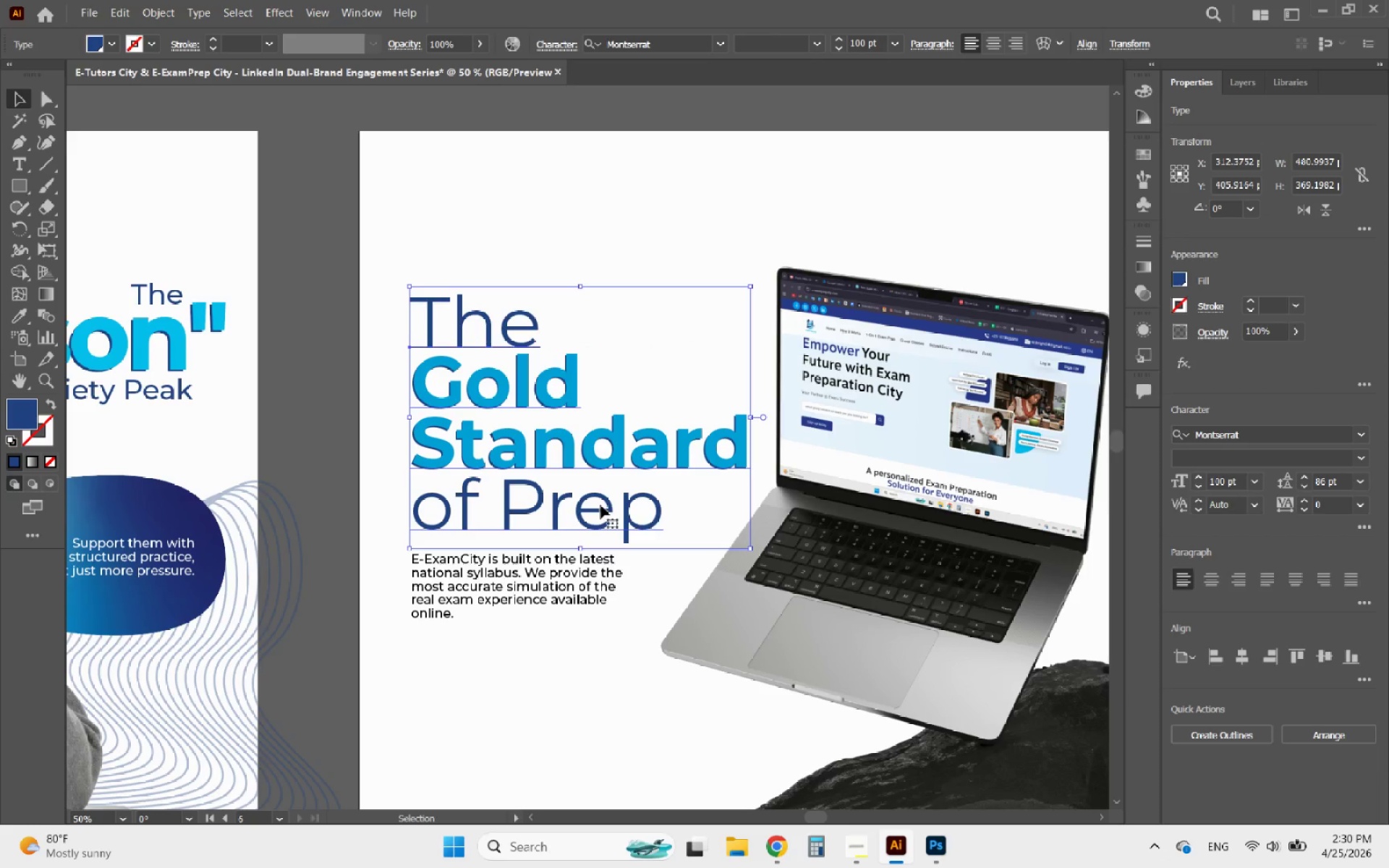 
double_click([600, 505])
 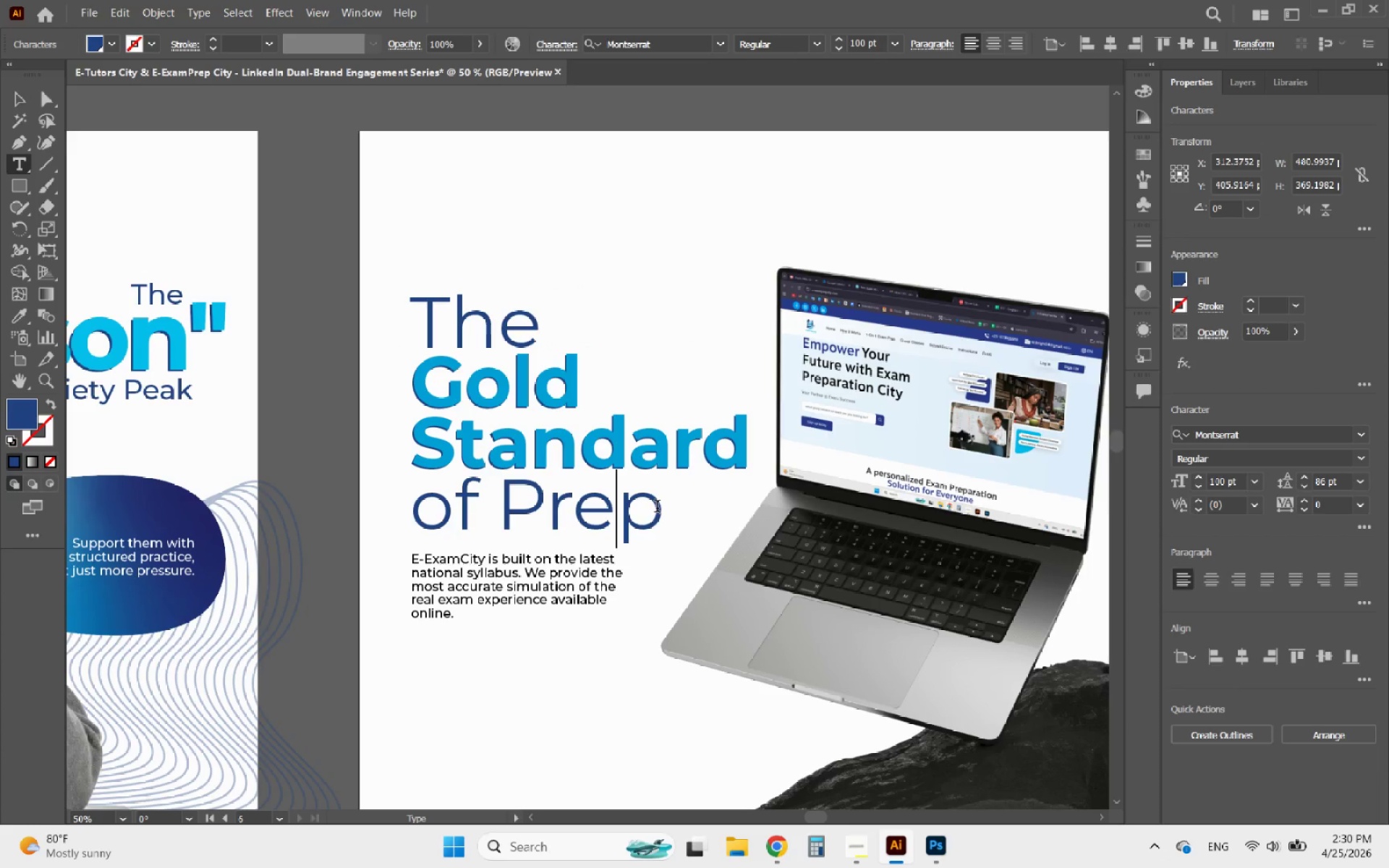 
left_click_drag(start_coordinate=[658, 508], to_coordinate=[422, 512])
 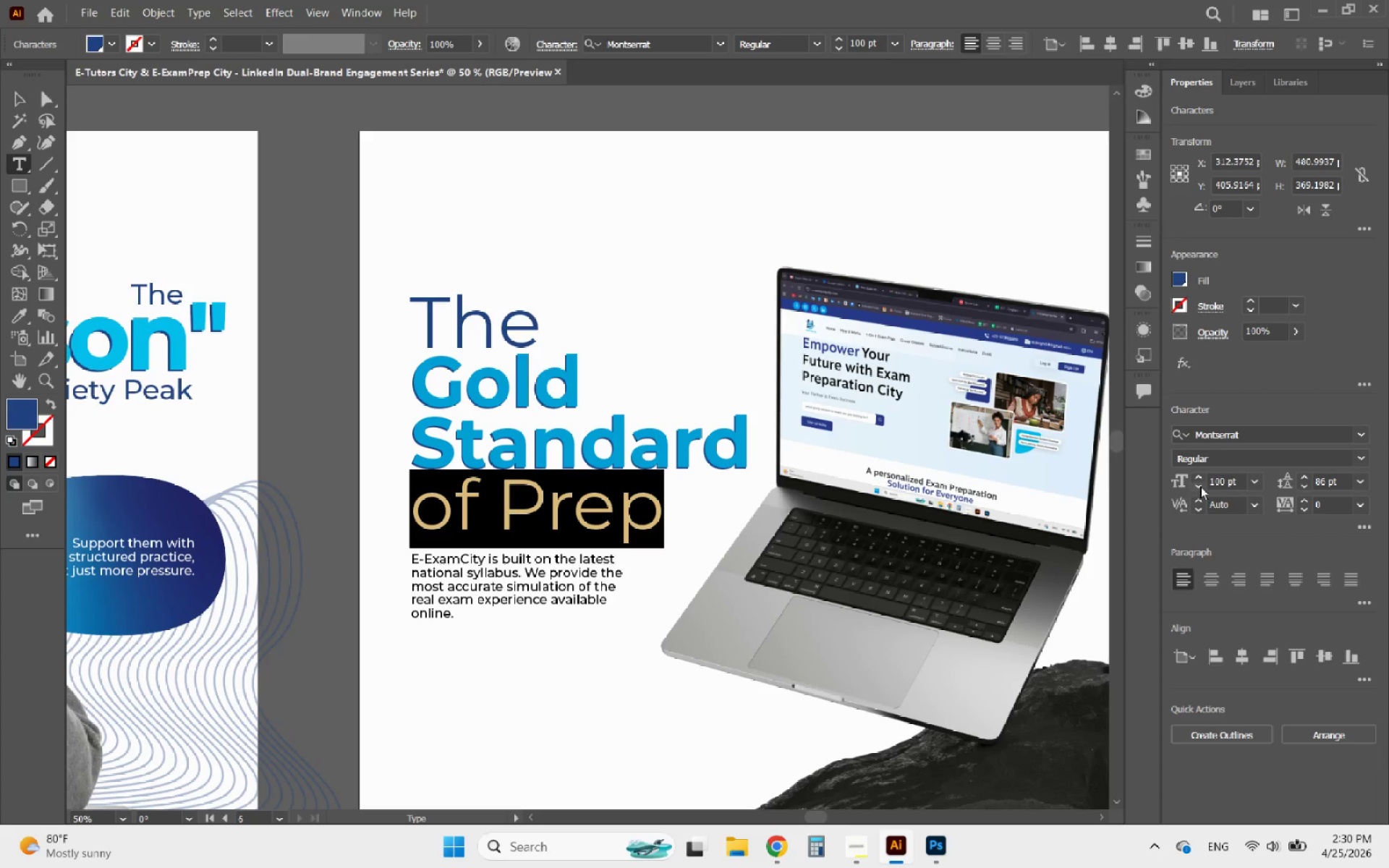 
double_click([1200, 486])
 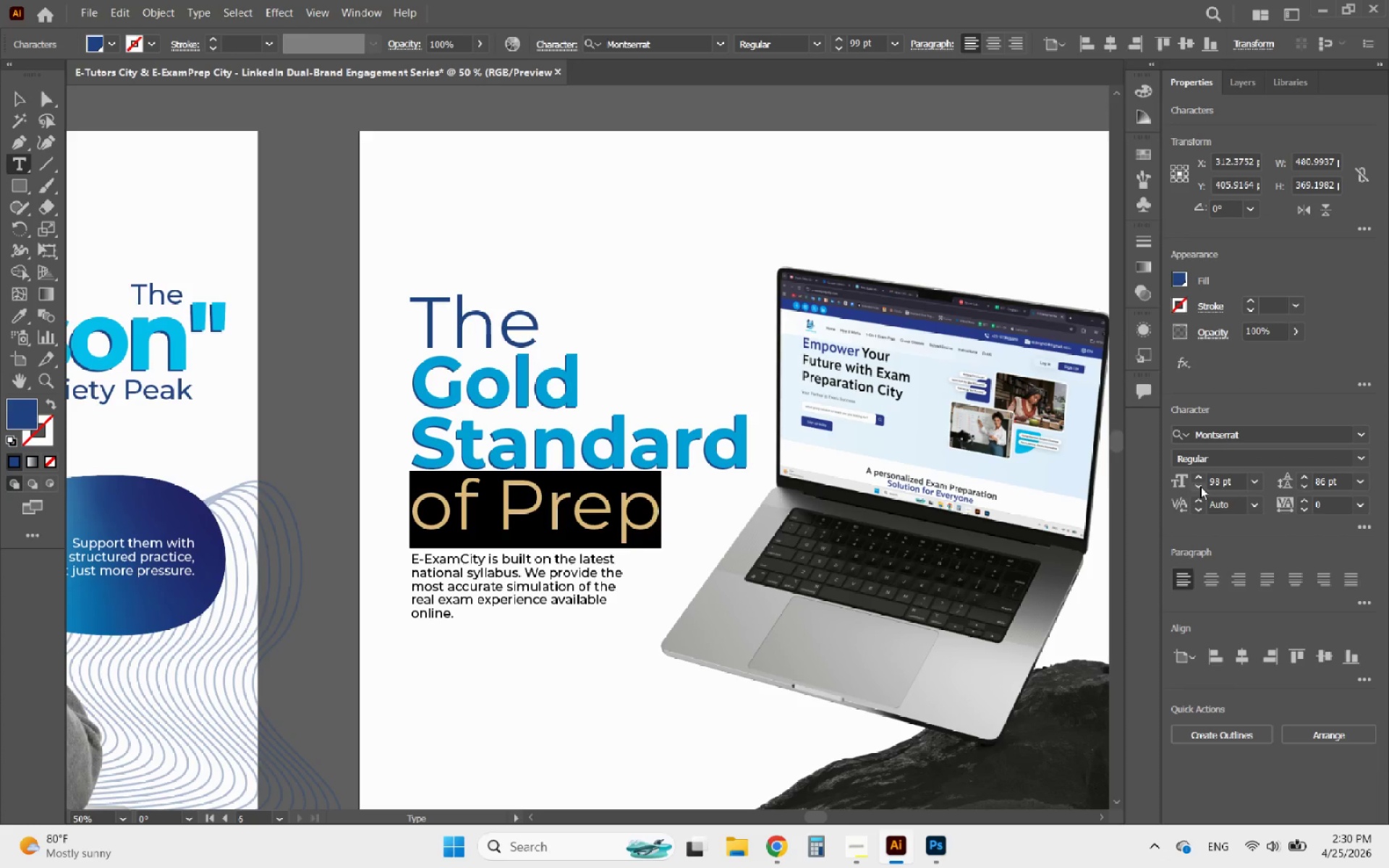 
triple_click([1200, 486])
 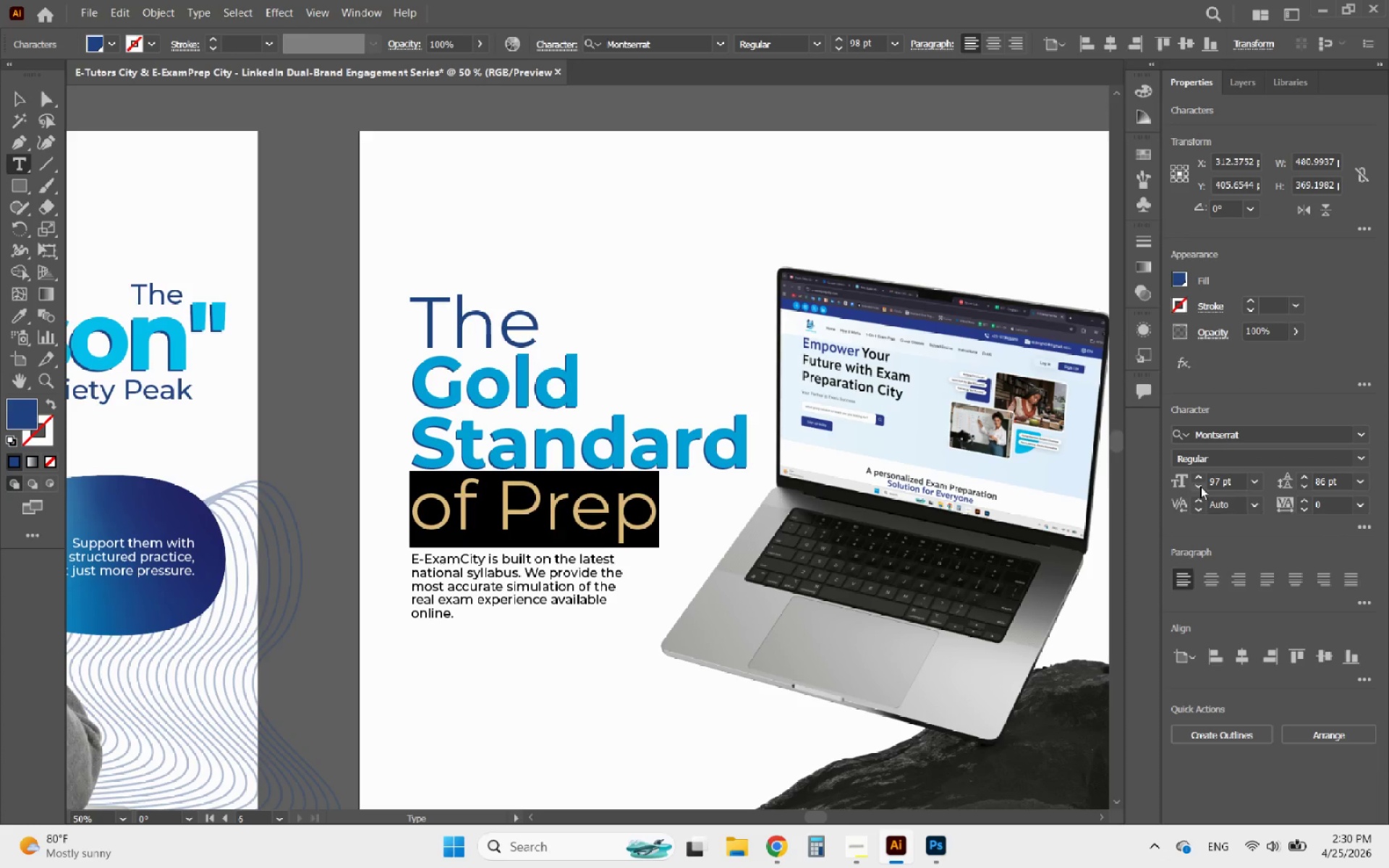 
triple_click([1200, 486])
 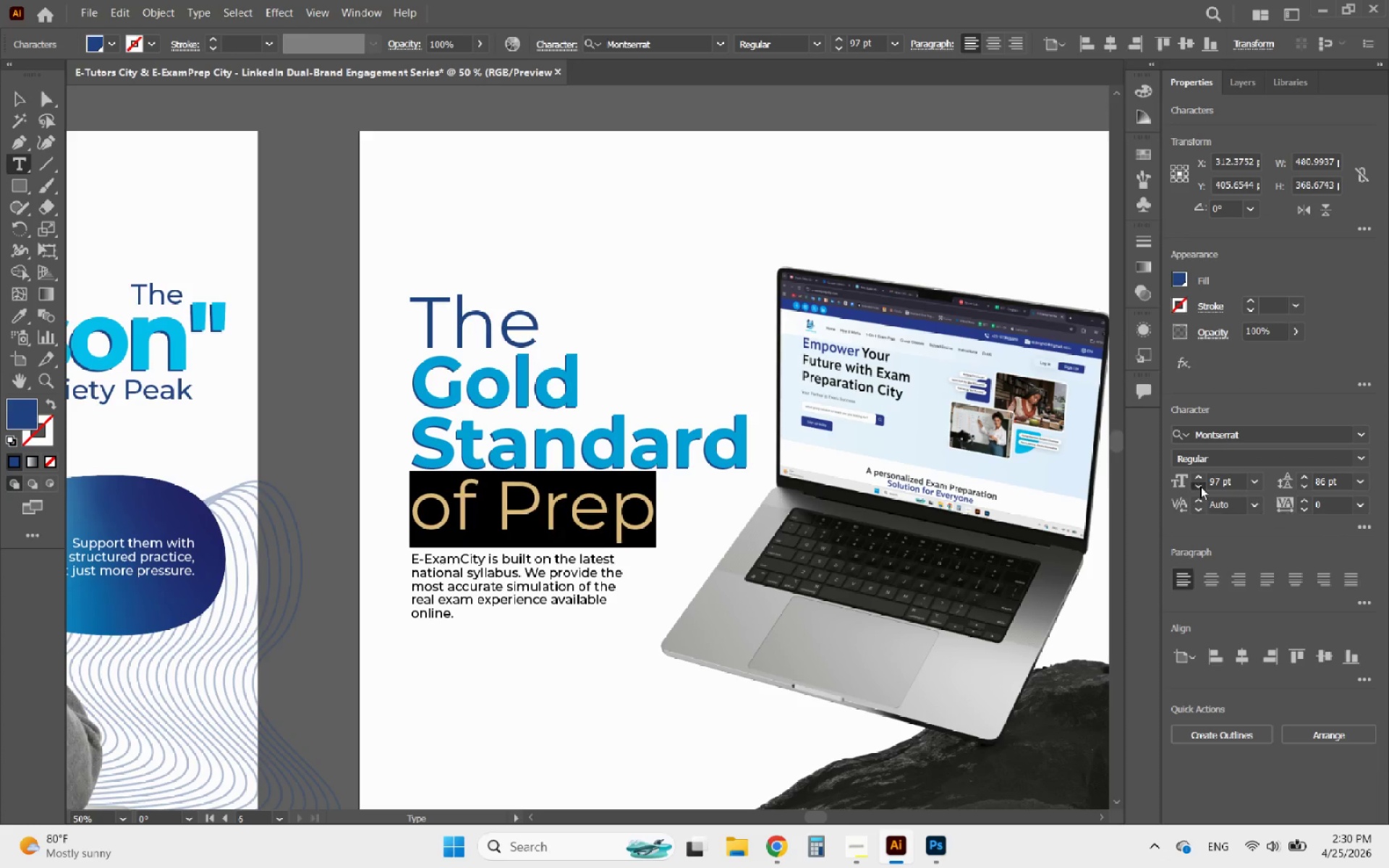 
triple_click([1200, 486])
 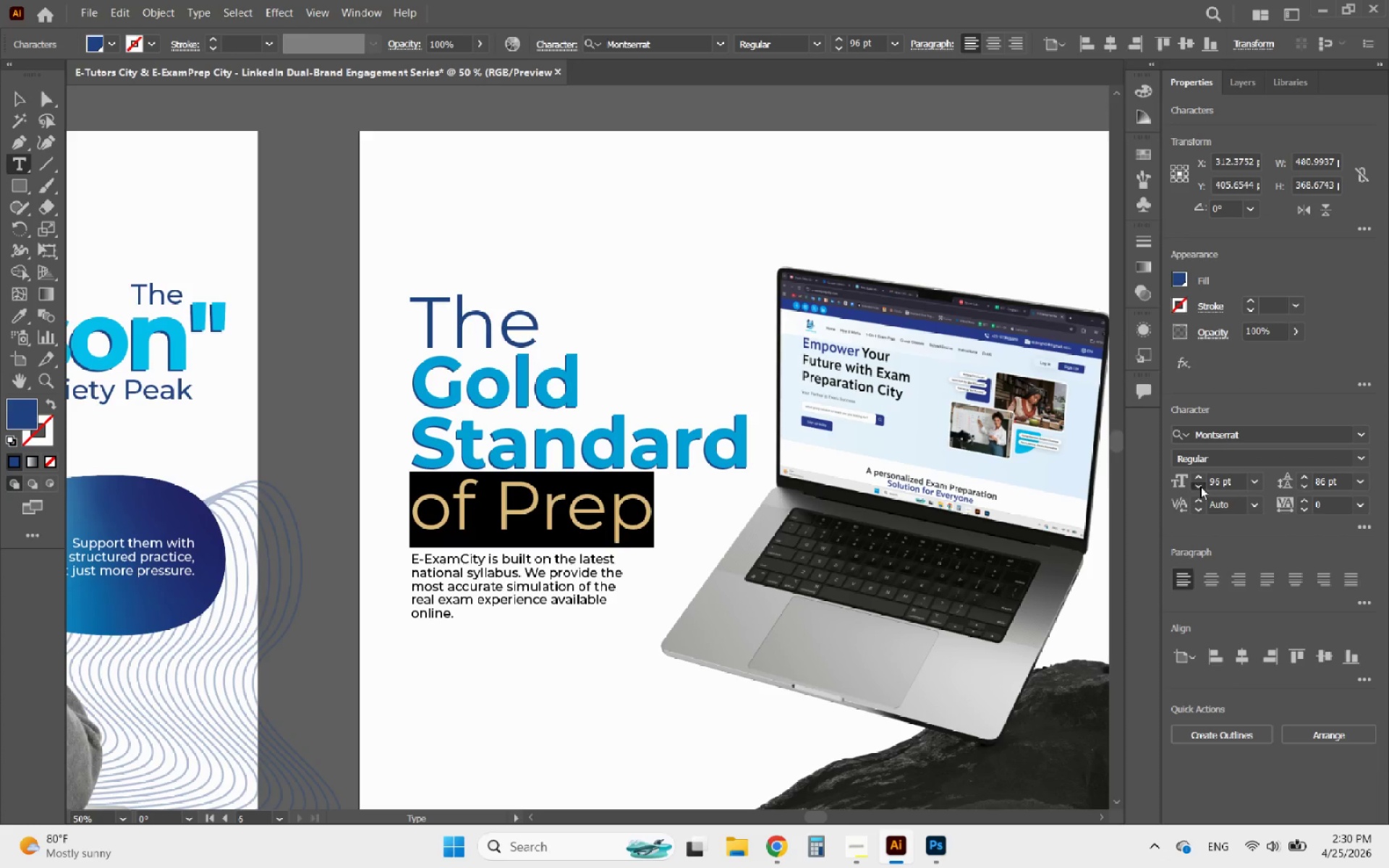 
triple_click([1200, 486])
 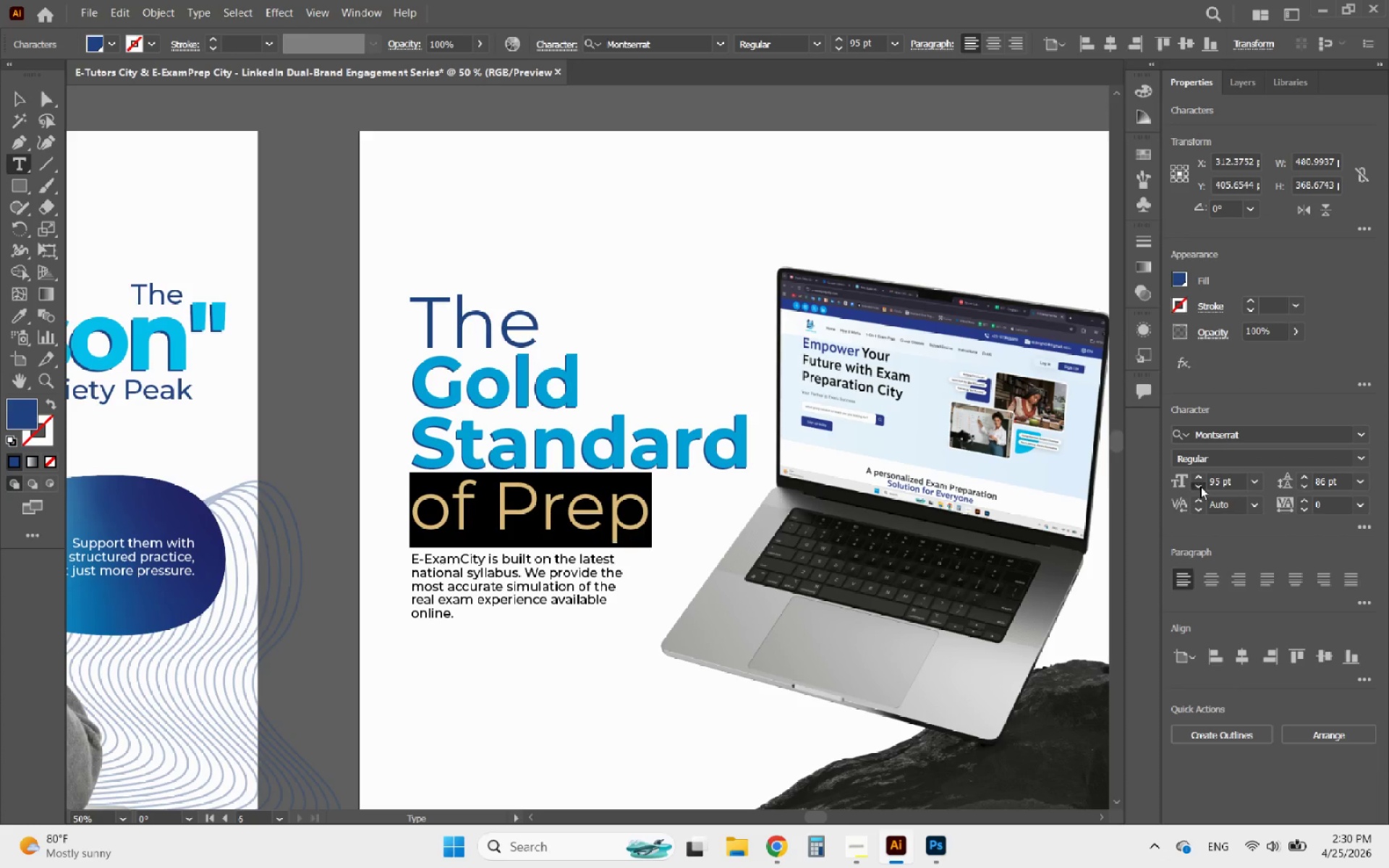 
triple_click([1200, 486])
 